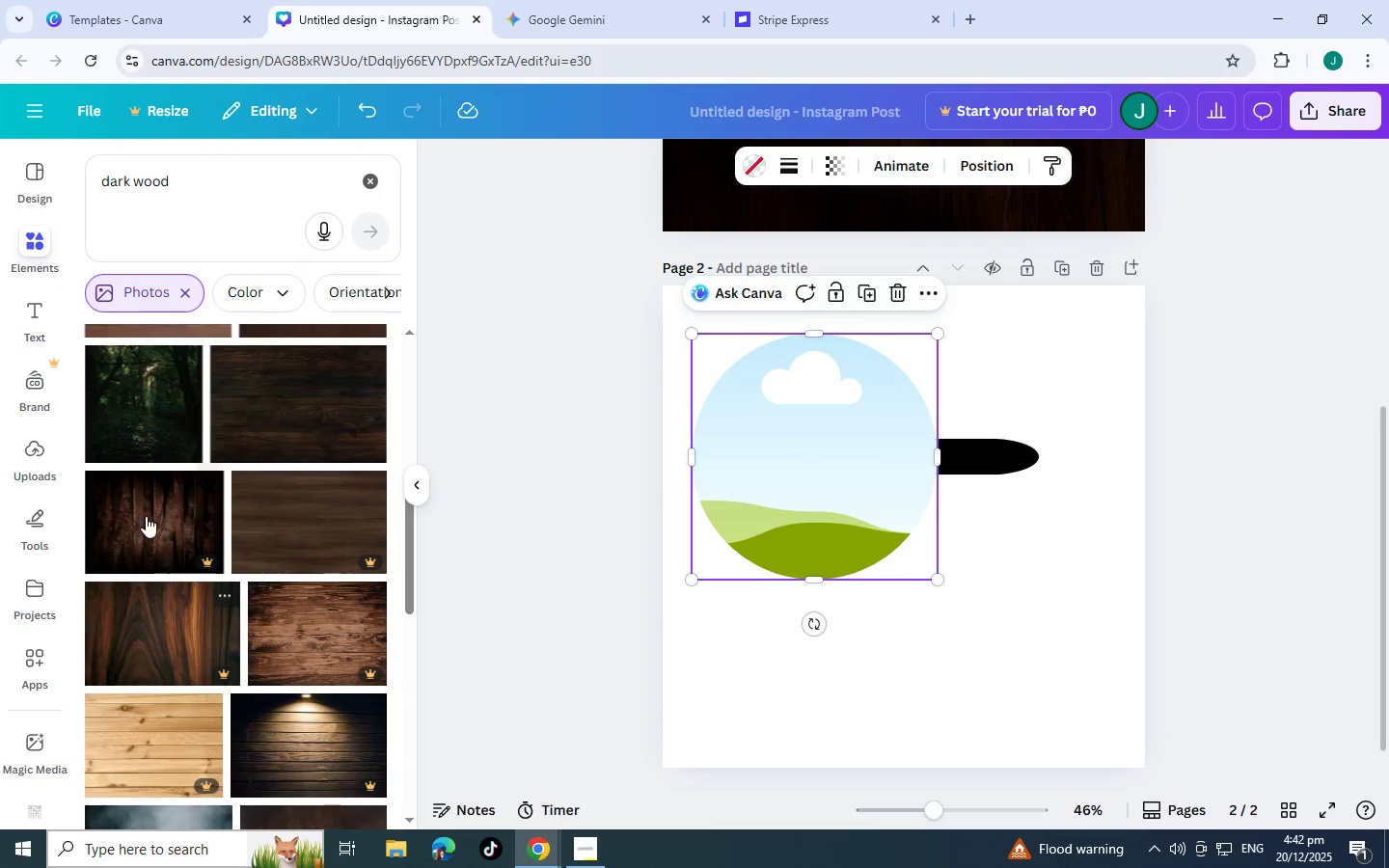 
scroll: coordinate [155, 530], scroll_direction: up, amount: 2.0
 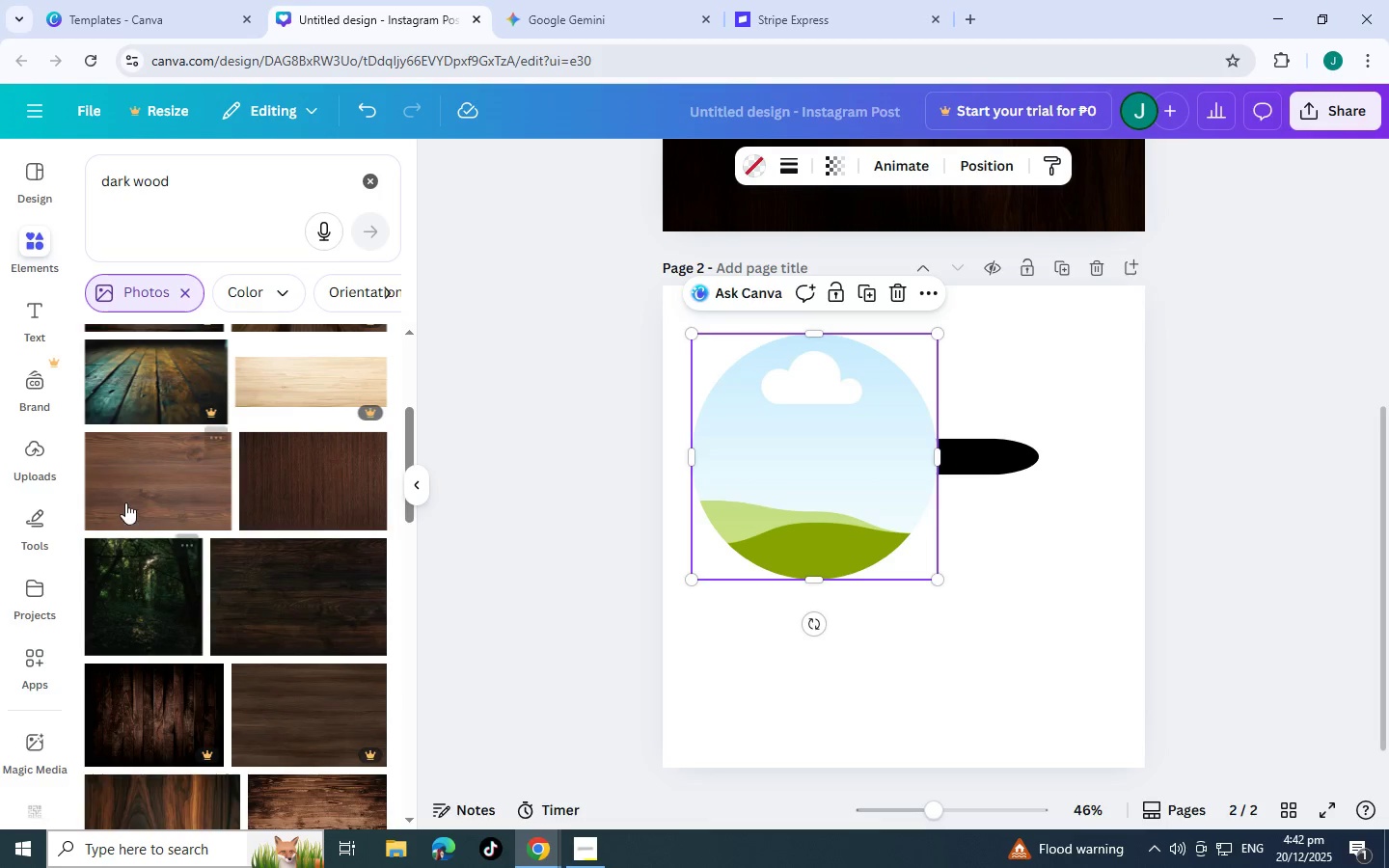 
left_click_drag(start_coordinate=[125, 481], to_coordinate=[216, 542])
 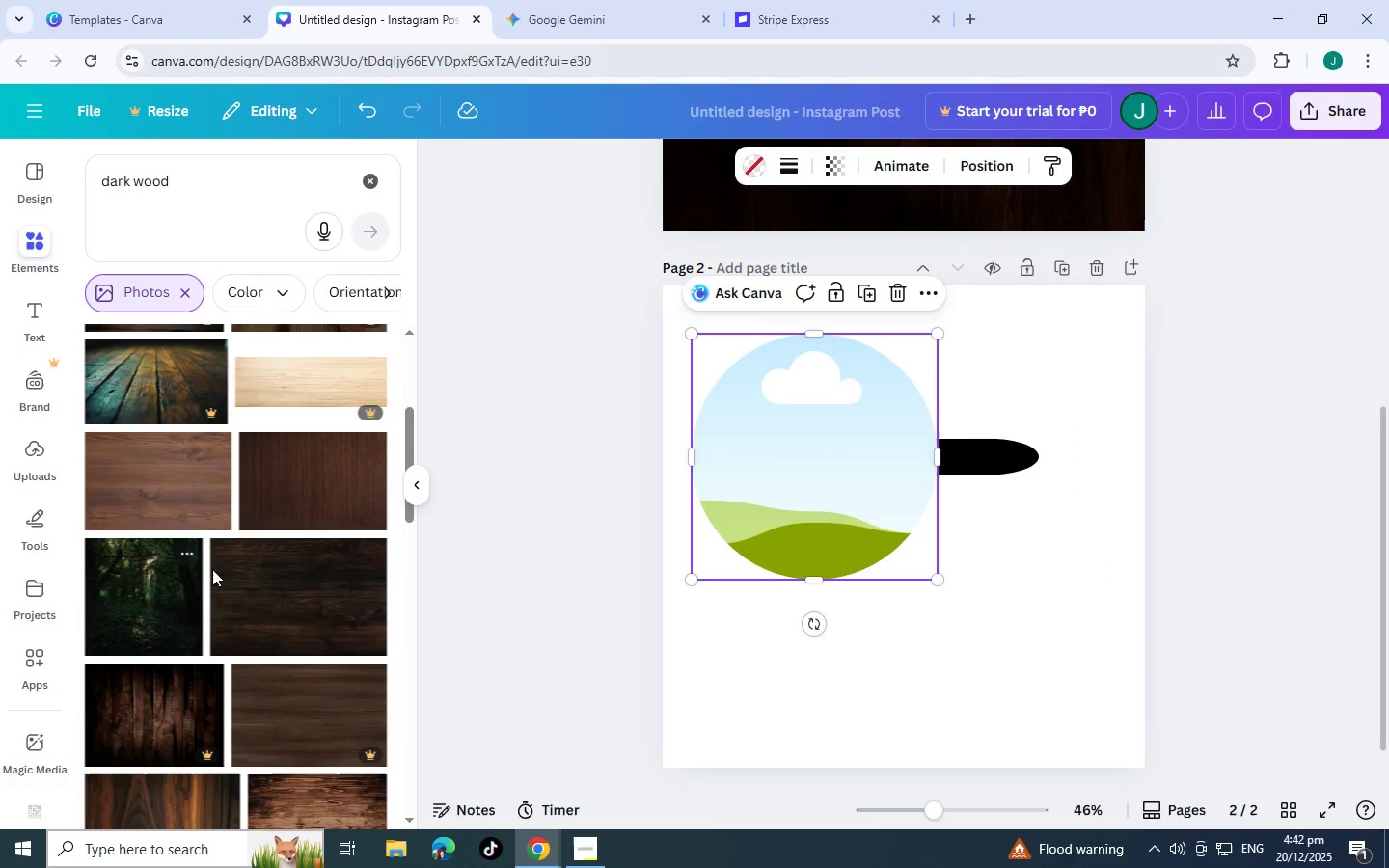 
scroll: coordinate [257, 529], scroll_direction: down, amount: 11.0
 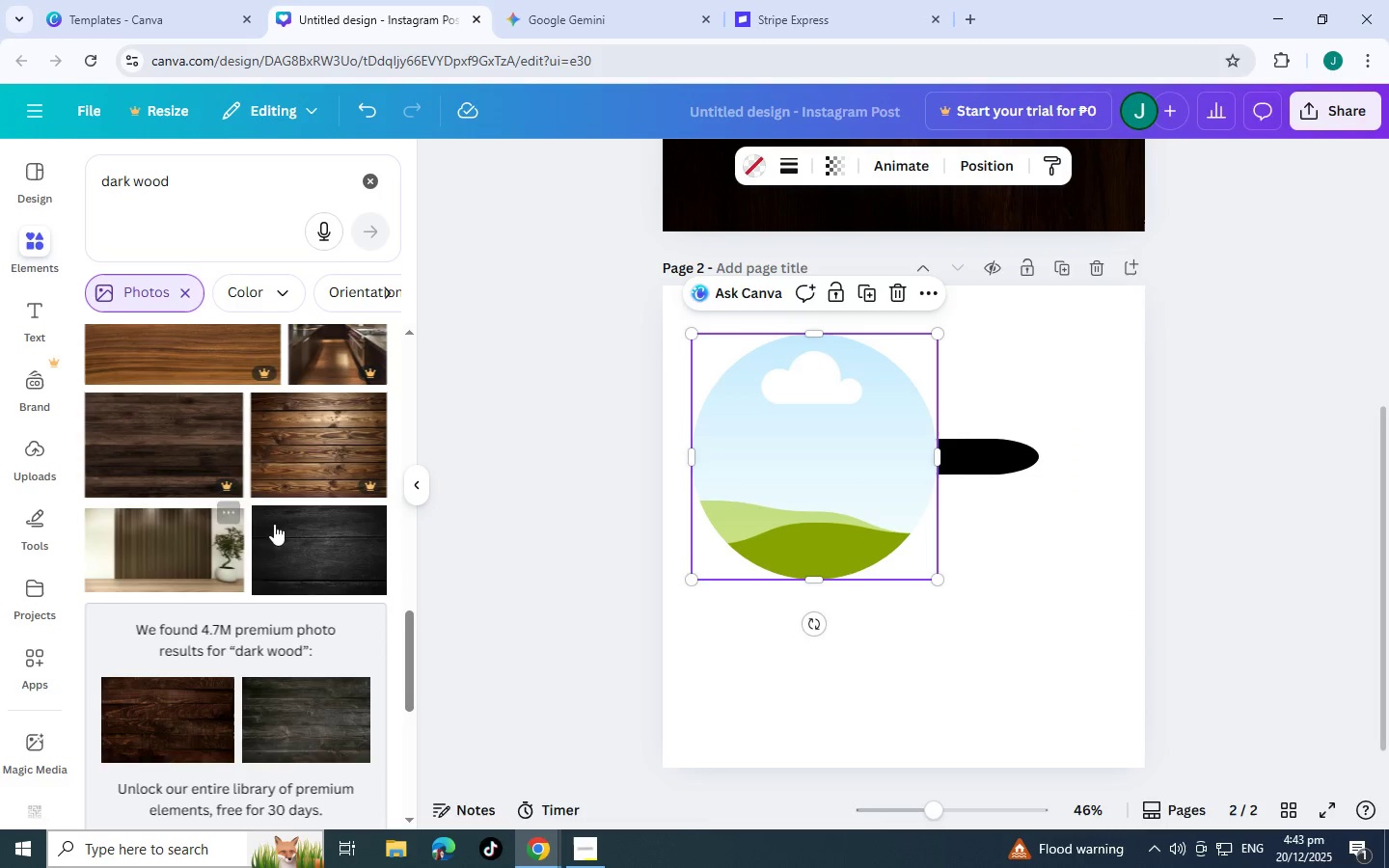 
left_click_drag(start_coordinate=[292, 563], to_coordinate=[197, 491])
 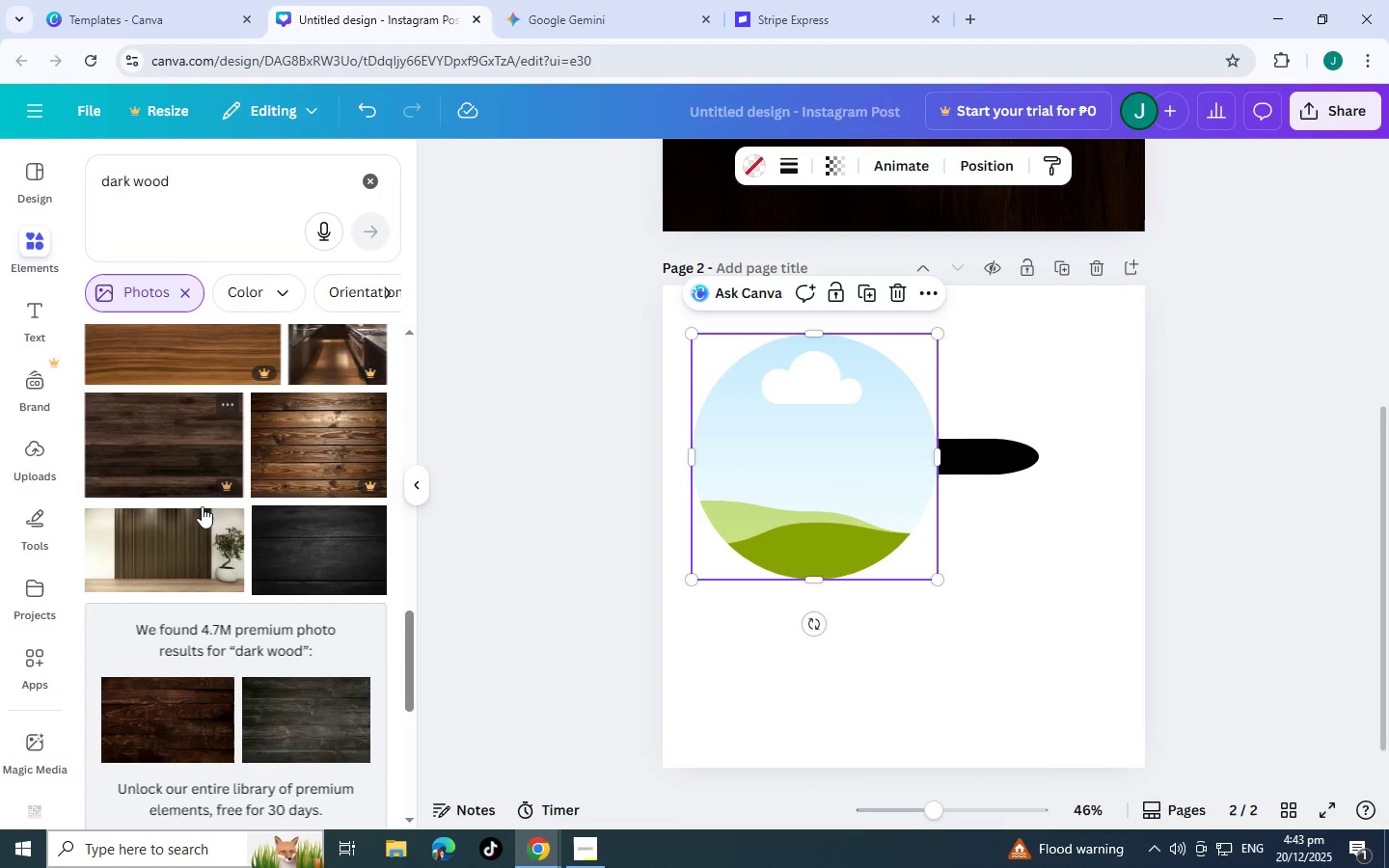 
scroll: coordinate [202, 506], scroll_direction: down, amount: 5.0
 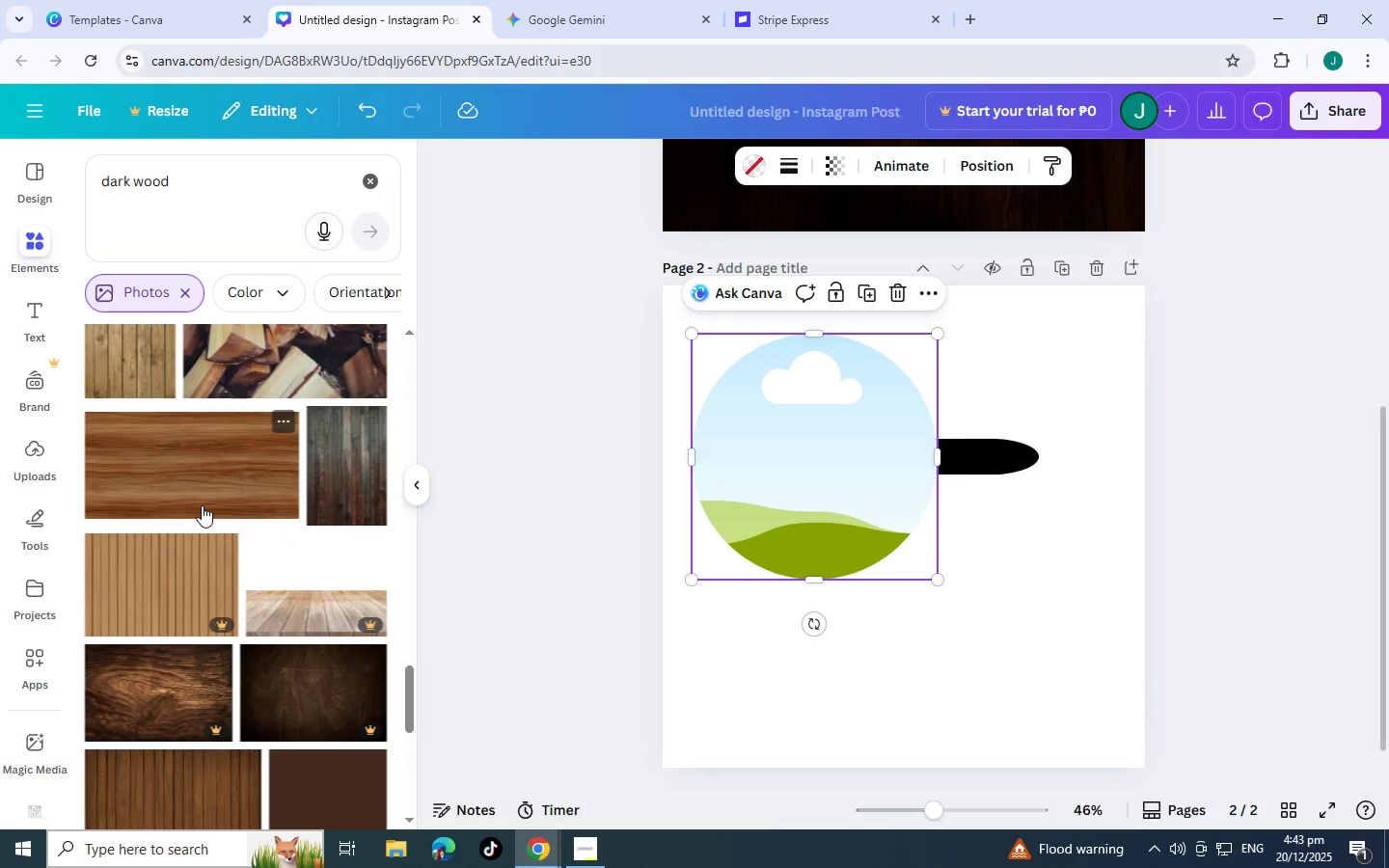 
left_click_drag(start_coordinate=[201, 492], to_coordinate=[200, 516])
 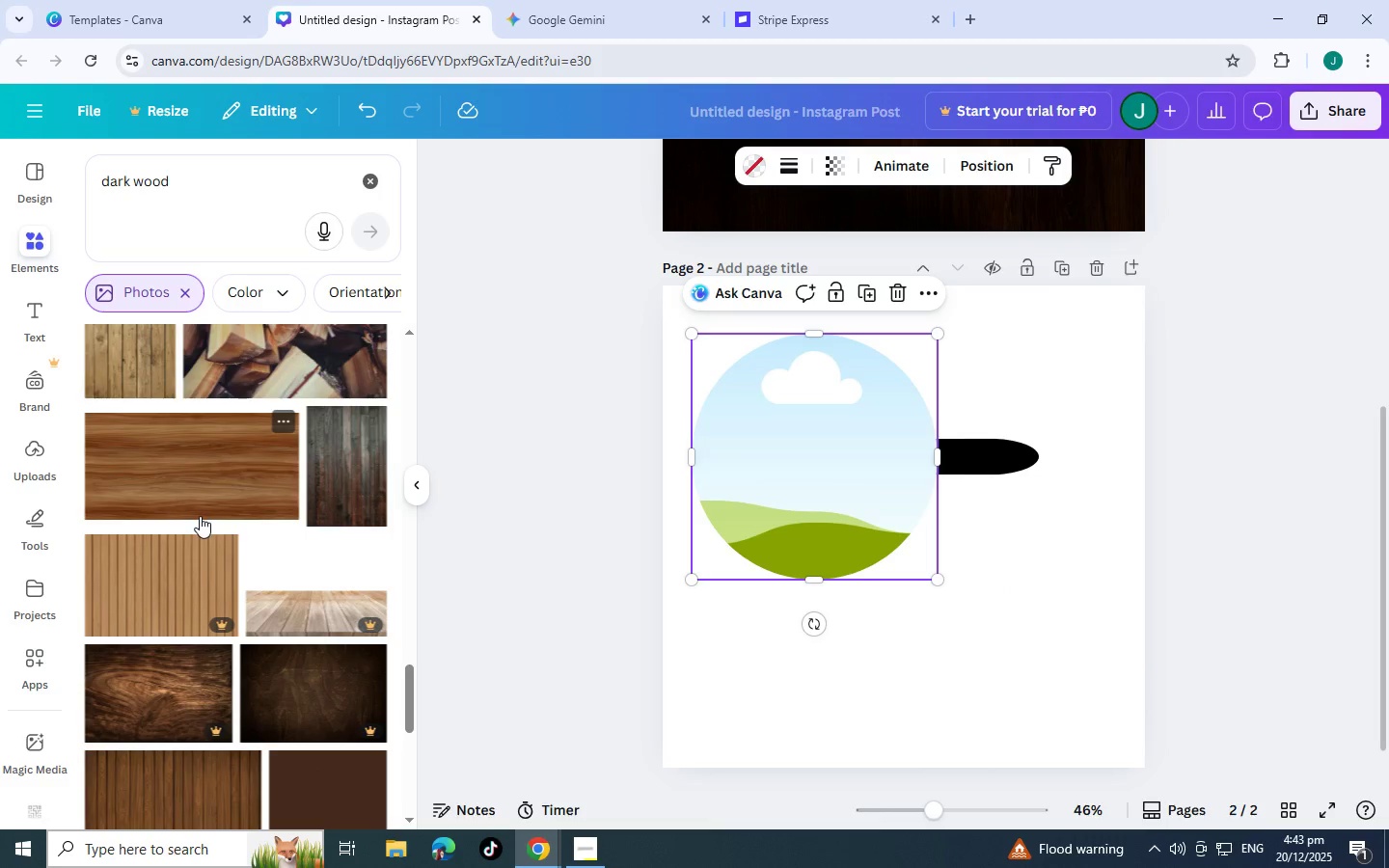 
scroll: coordinate [234, 586], scroll_direction: down, amount: 9.0
 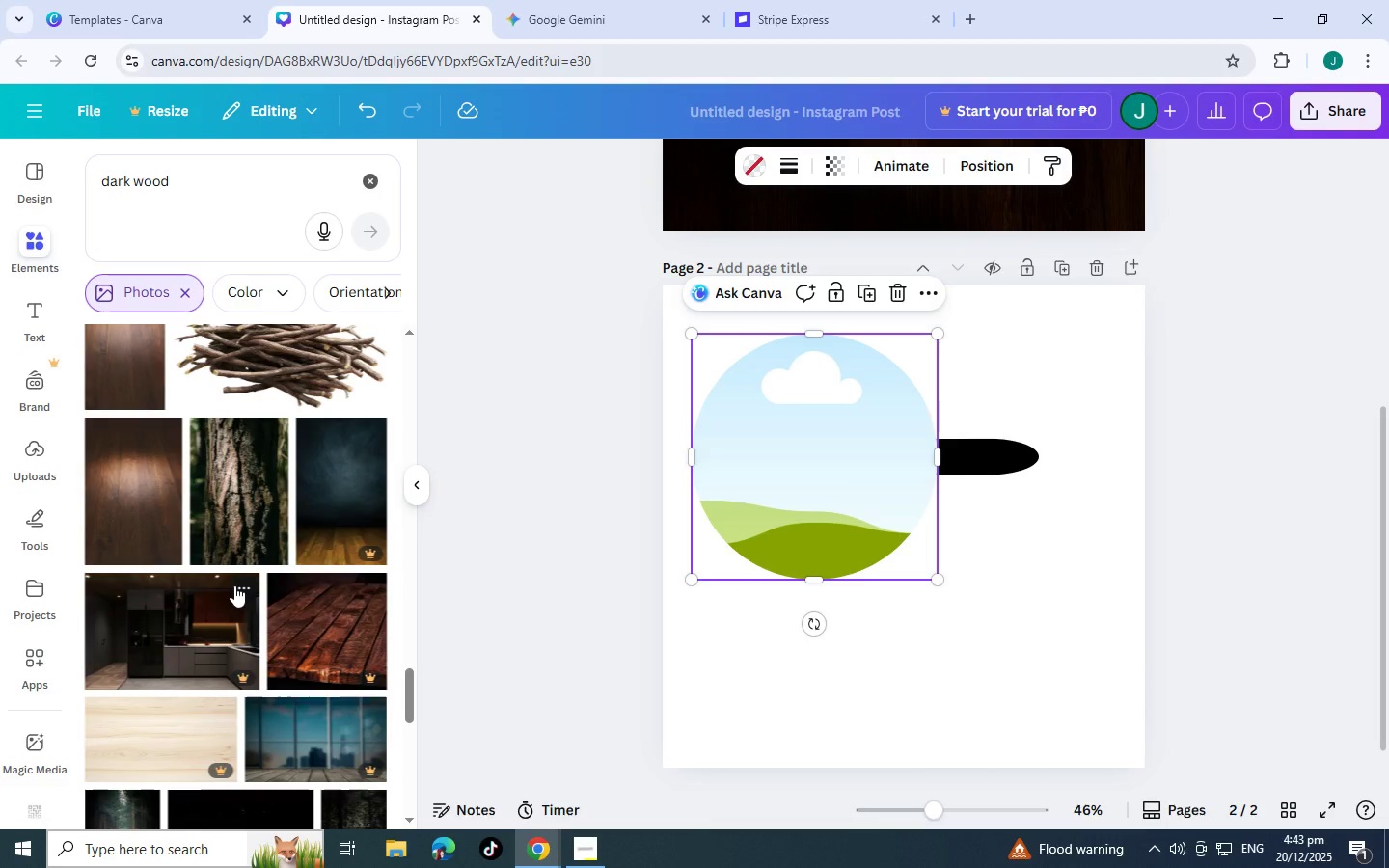 
wait(15.67)
 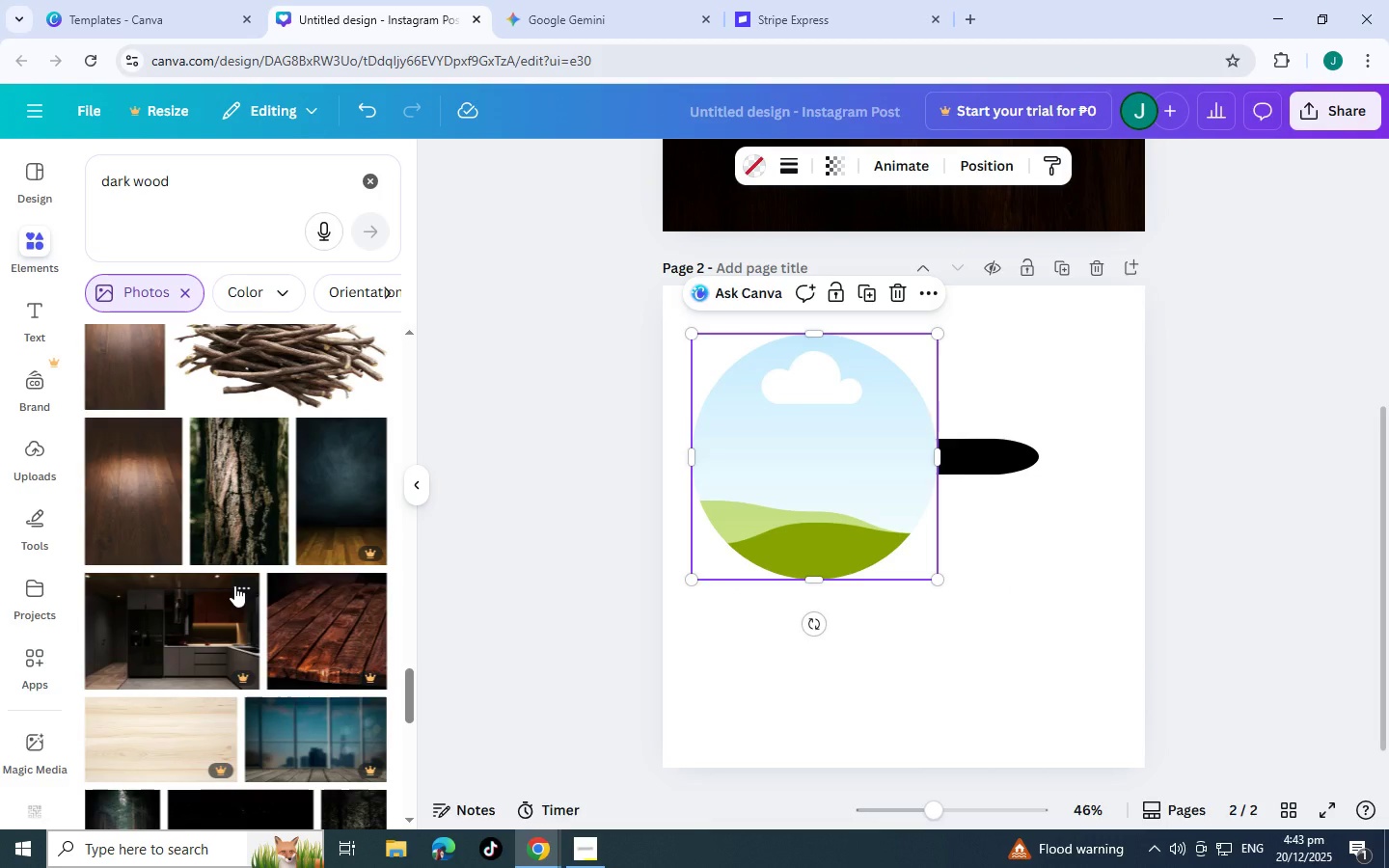 
scroll: coordinate [171, 290], scroll_direction: down, amount: 5.0
 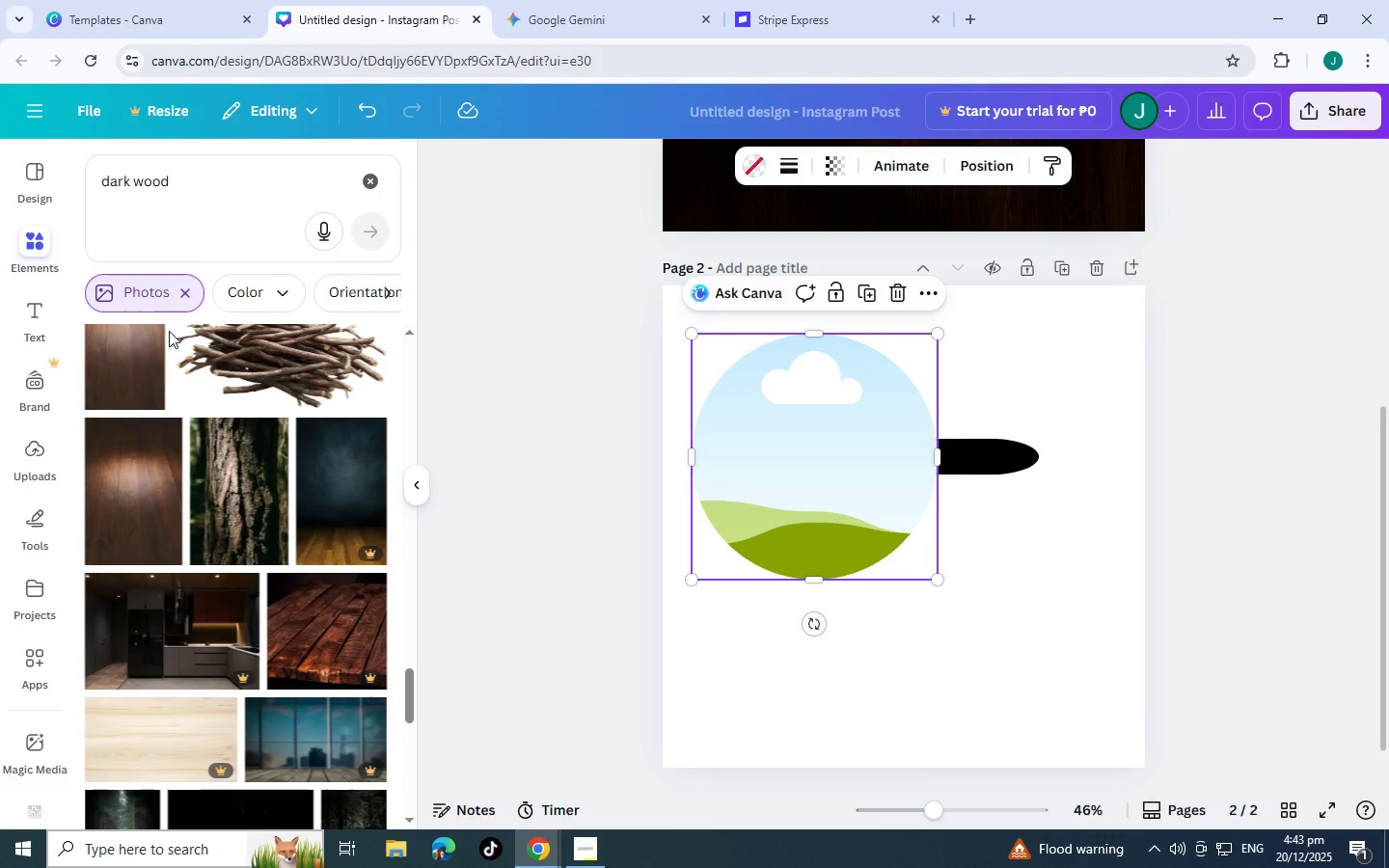 
wait(10.33)
 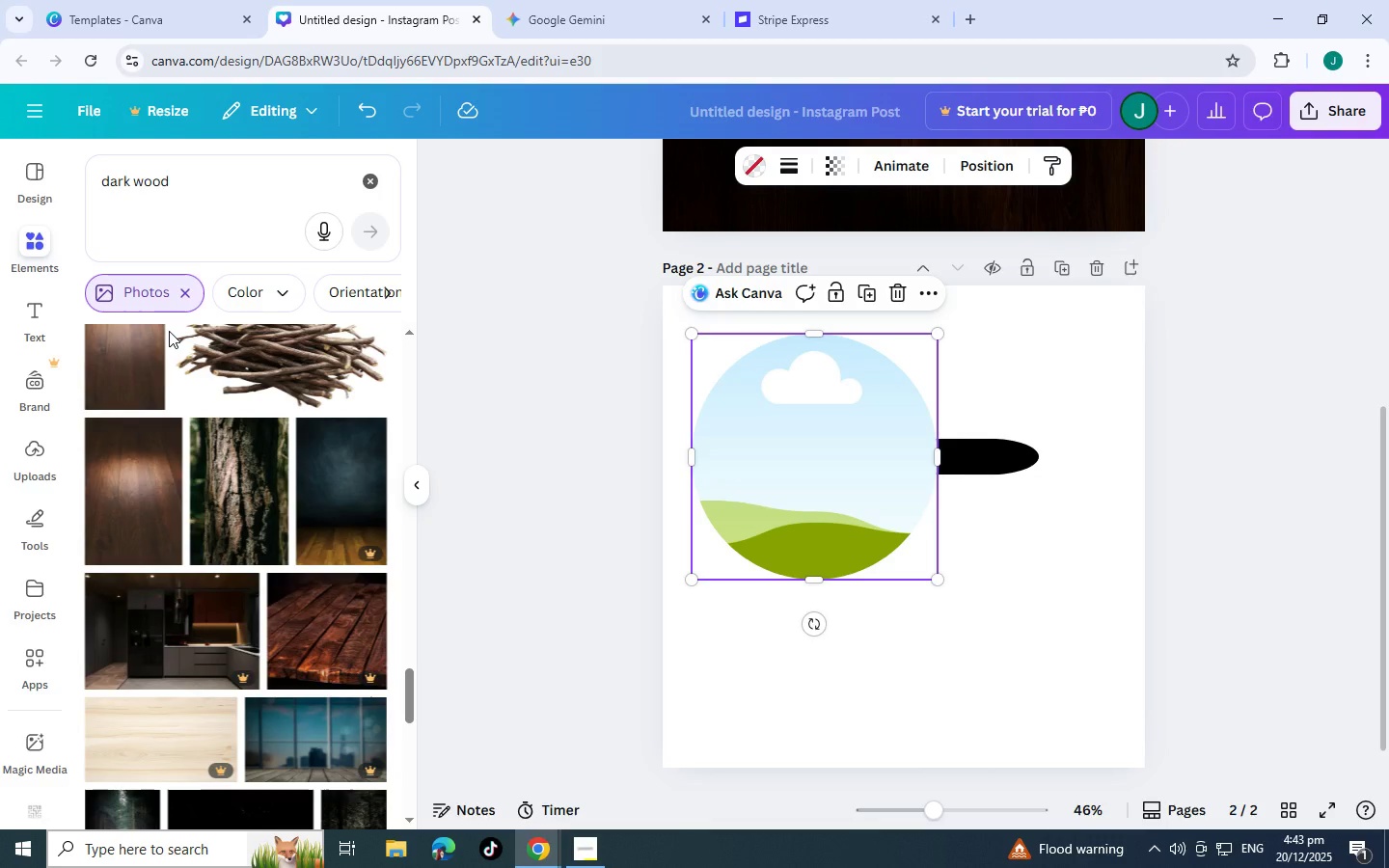 
scroll: coordinate [199, 483], scroll_direction: down, amount: 12.0
 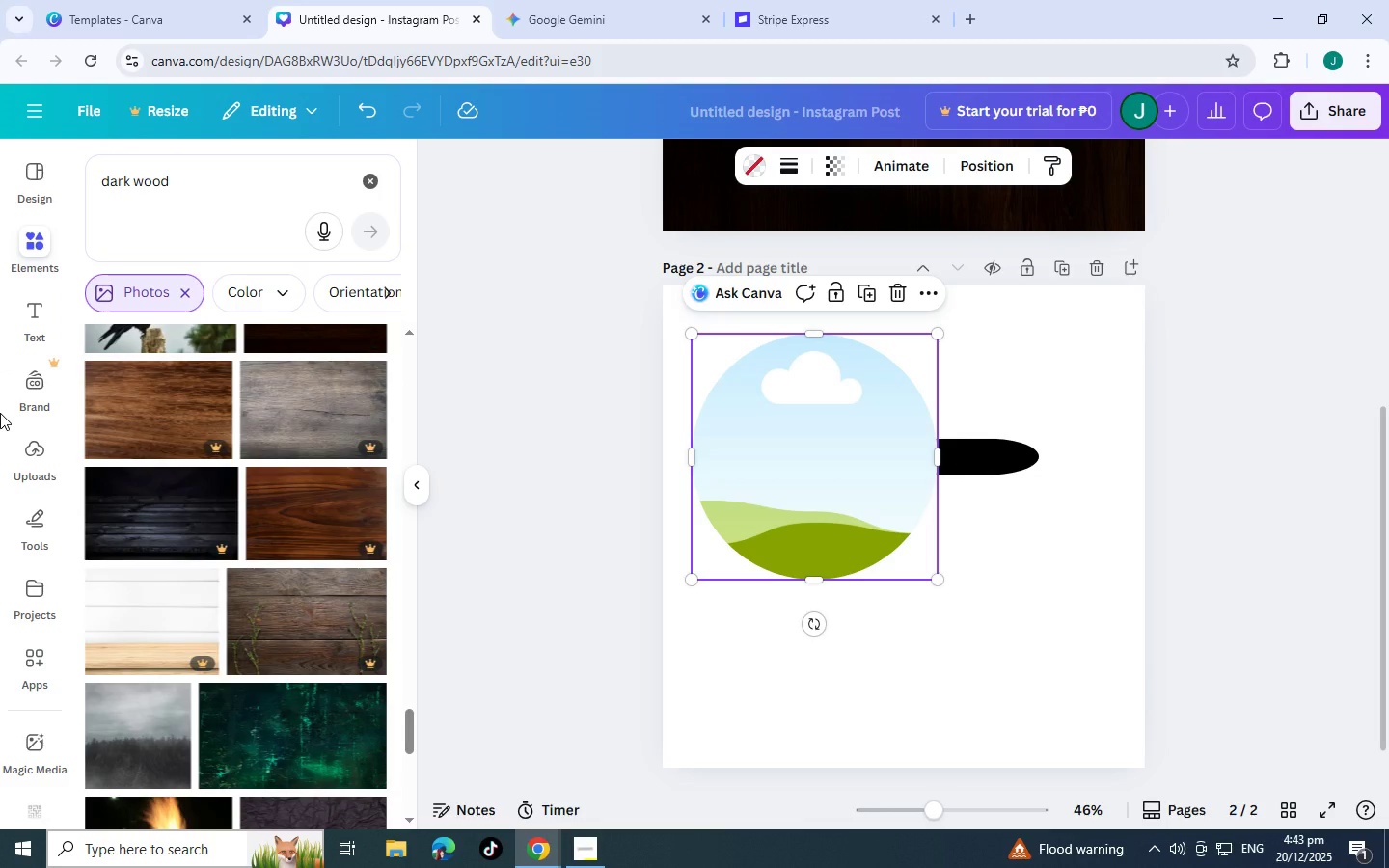 
wait(13.67)
 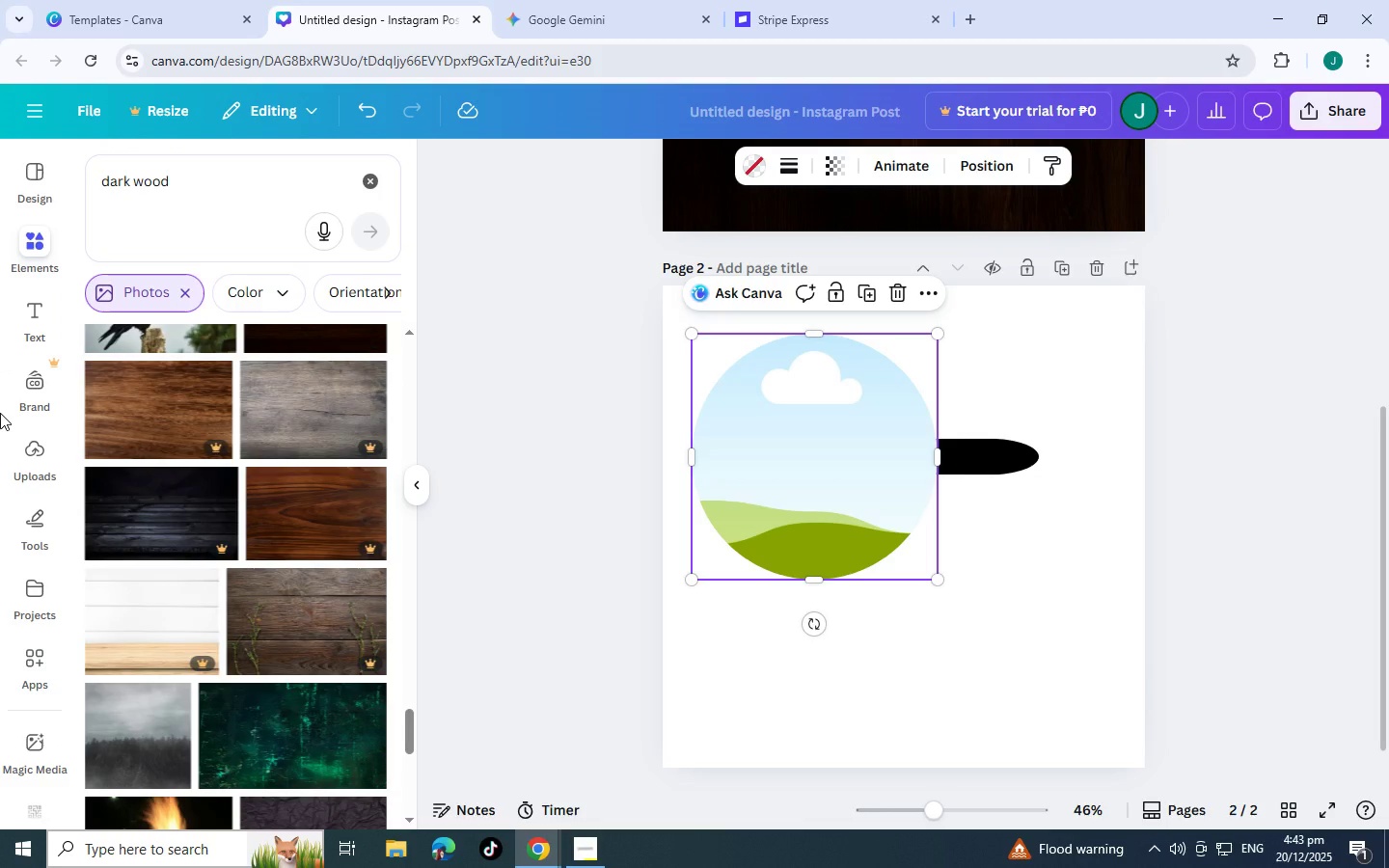 
scroll: coordinate [258, 650], scroll_direction: down, amount: 9.0
 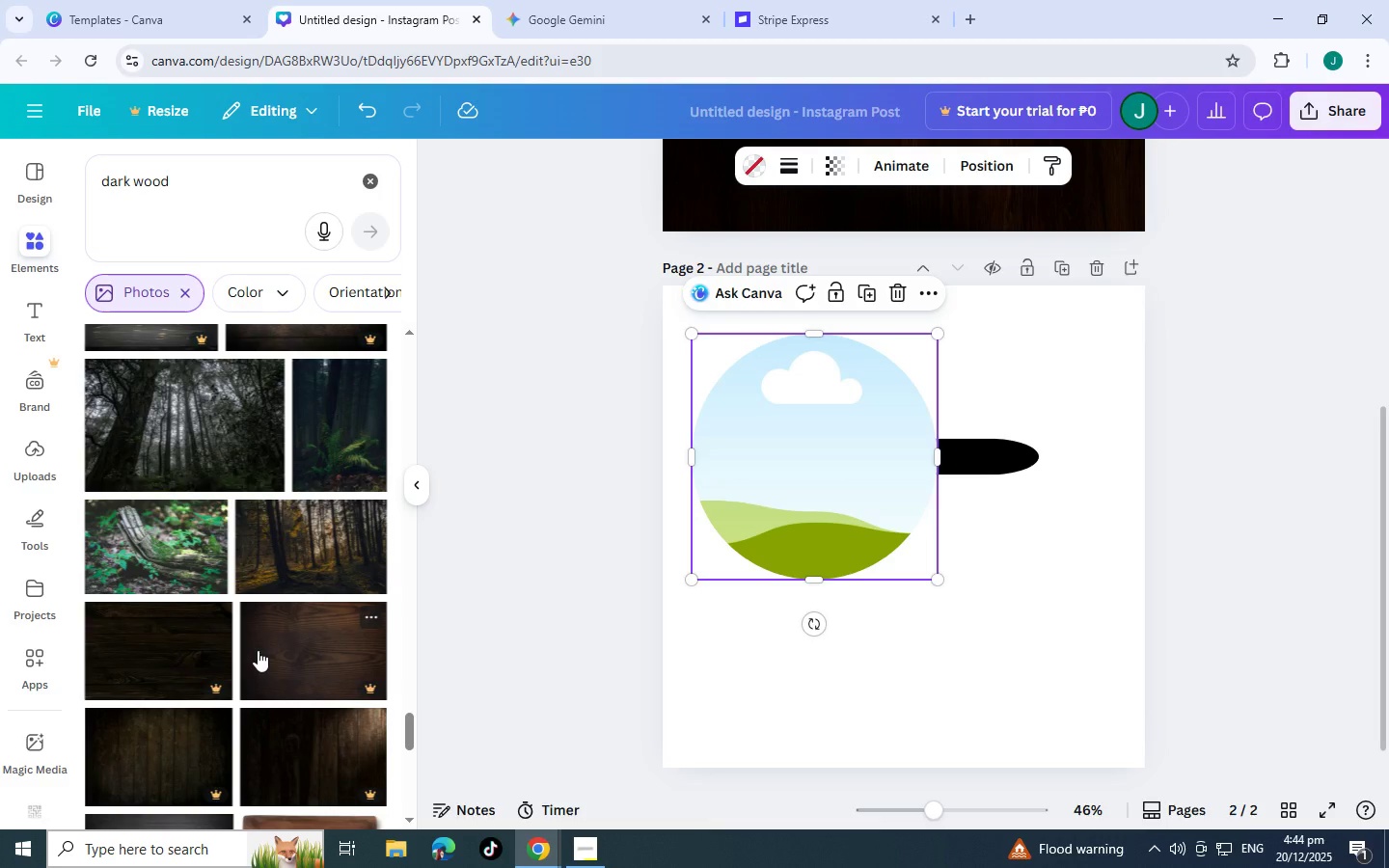 
wait(9.27)
 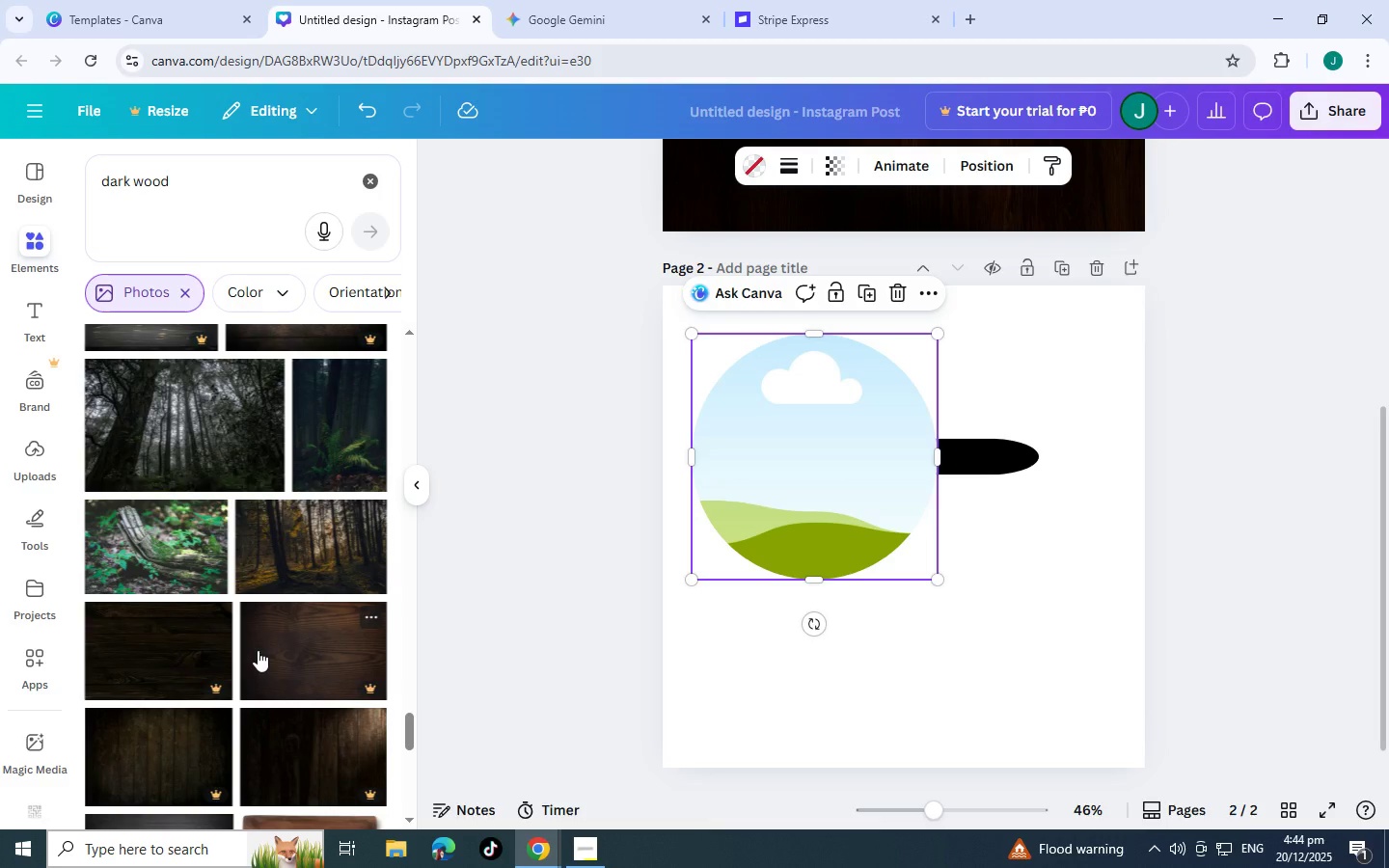 
scroll: coordinate [264, 646], scroll_direction: down, amount: 4.0
 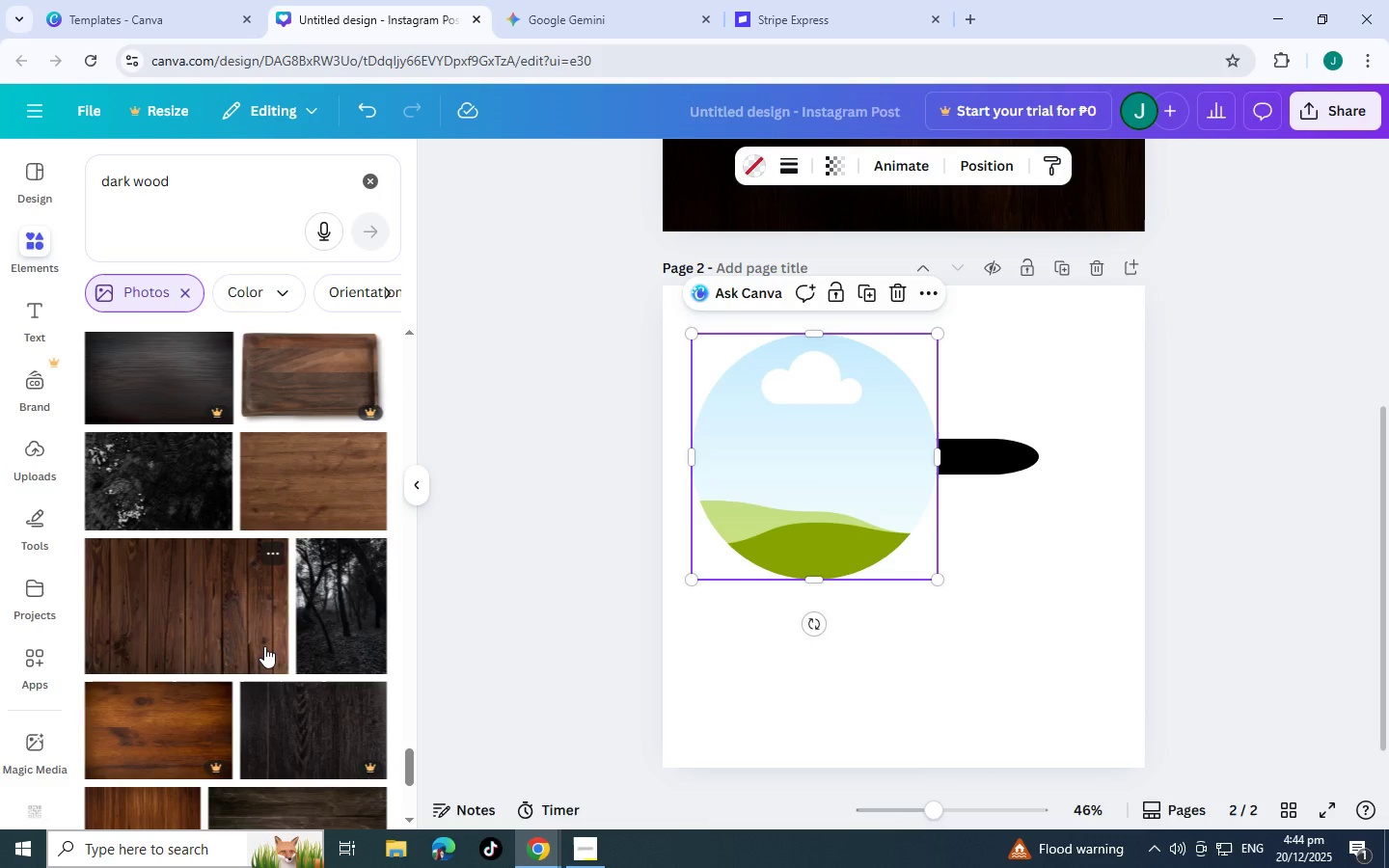 
wait(8.15)
 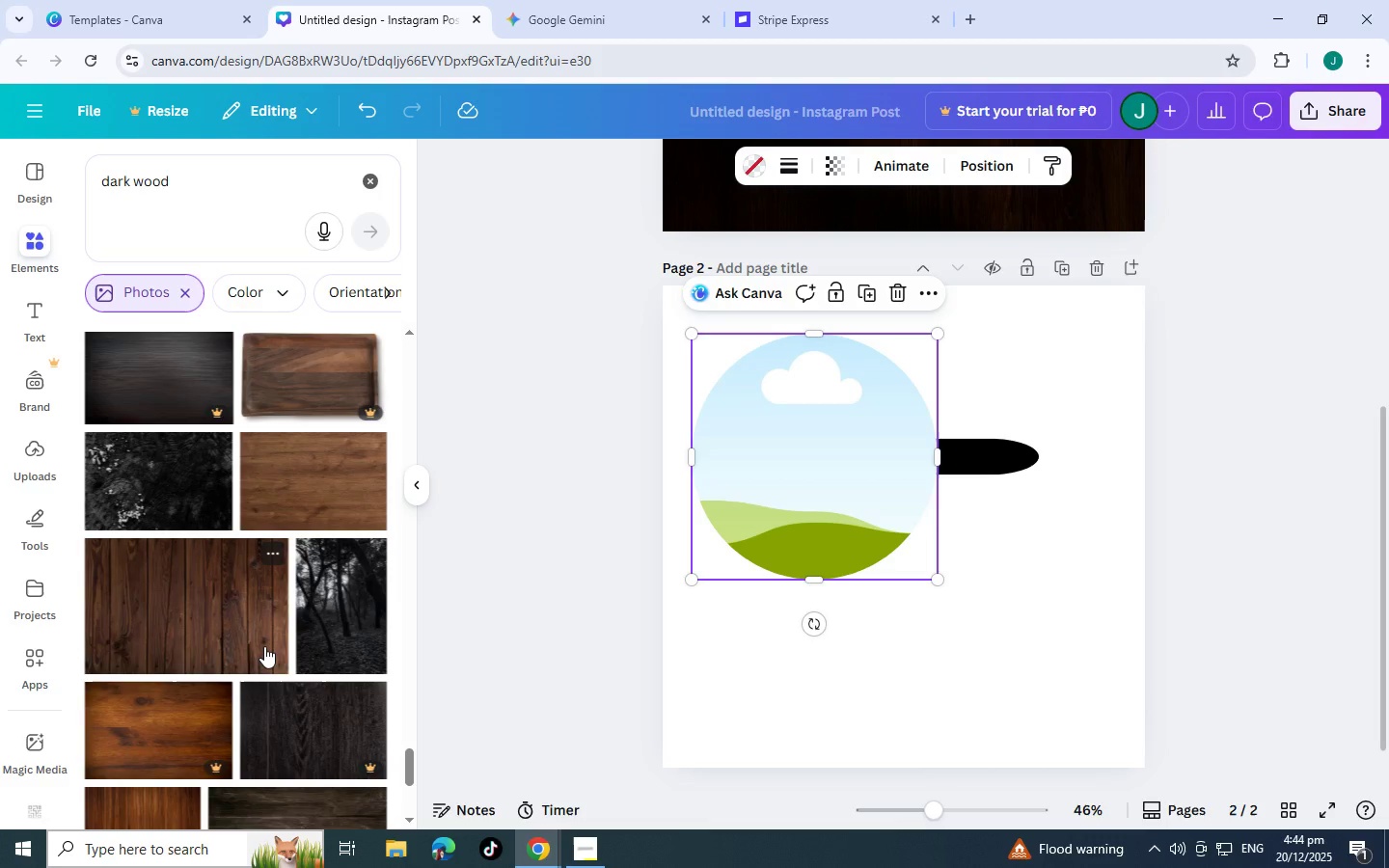 
scroll: coordinate [283, 644], scroll_direction: down, amount: 3.0
 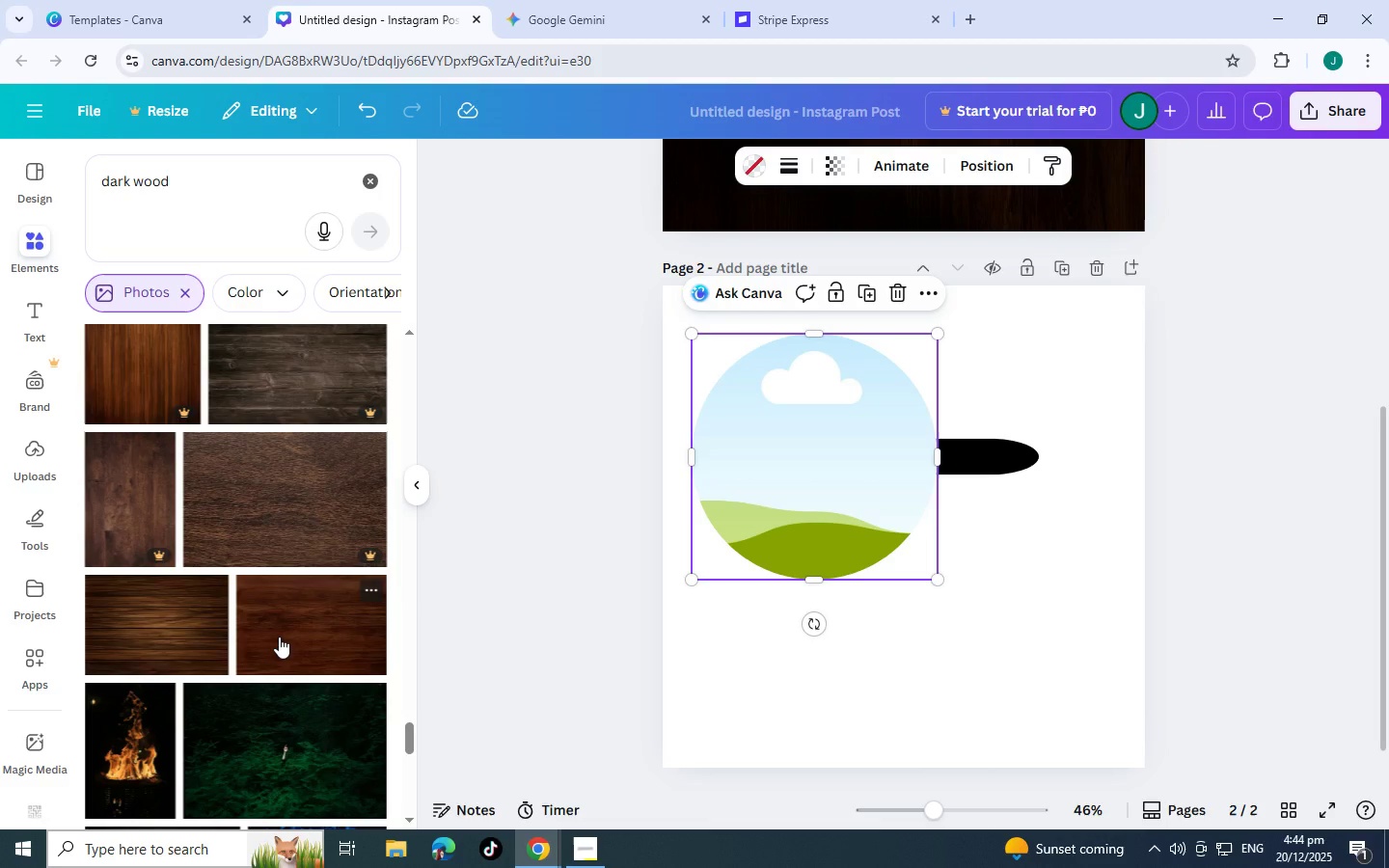 
wait(13.84)
 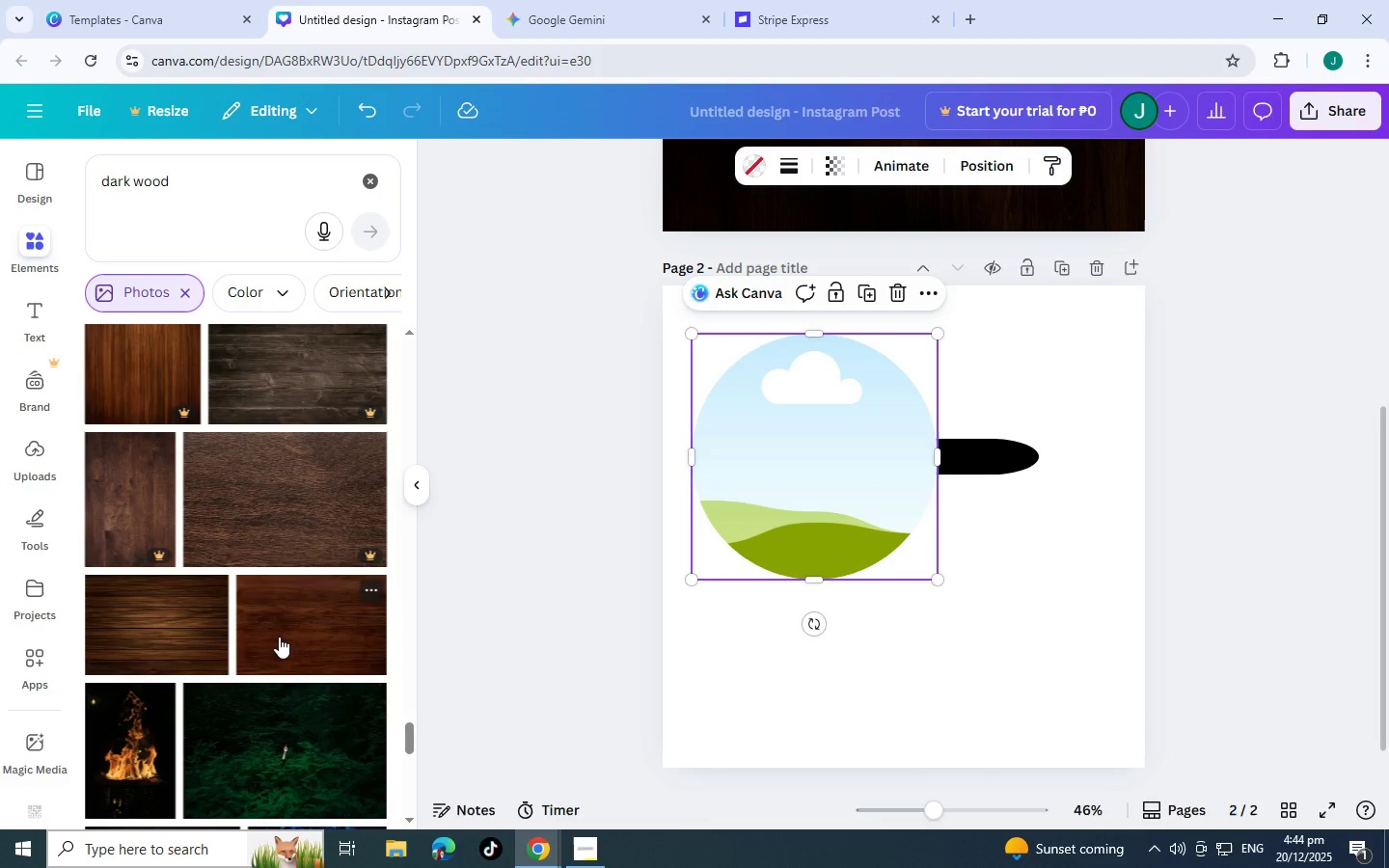 
scroll: coordinate [224, 685], scroll_direction: down, amount: 6.0
 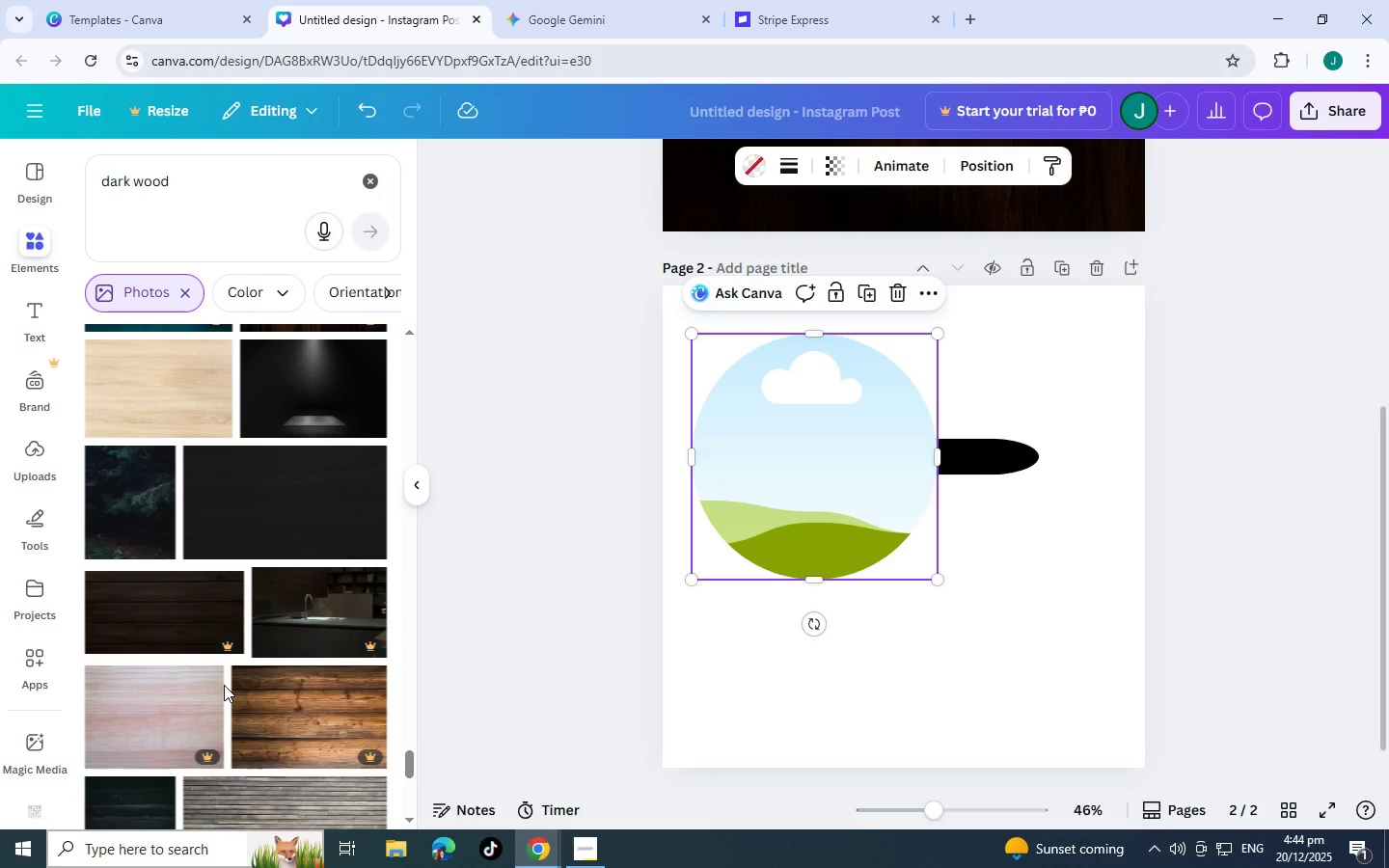 
wait(12.12)
 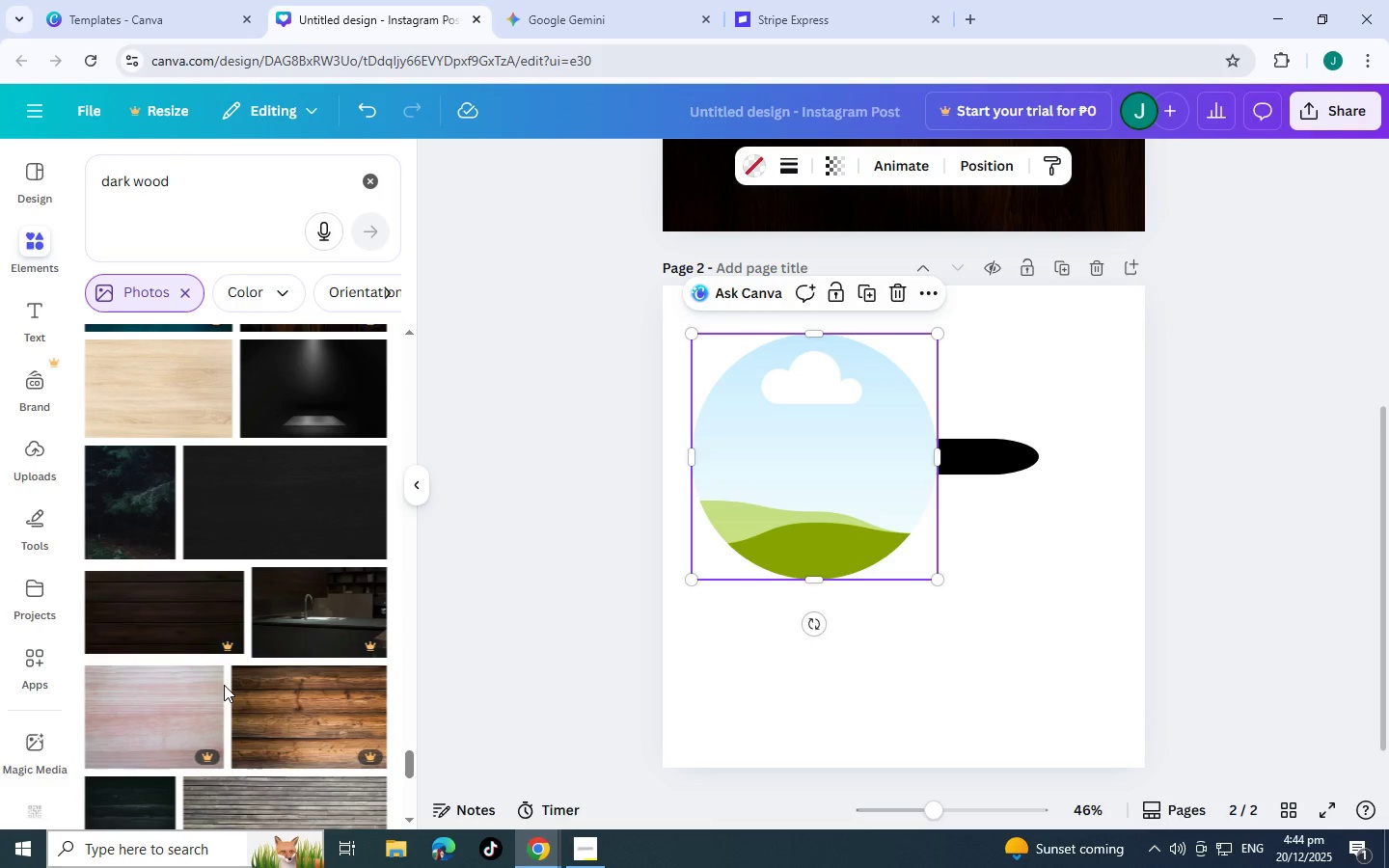 
scroll: coordinate [224, 685], scroll_direction: down, amount: 4.0
 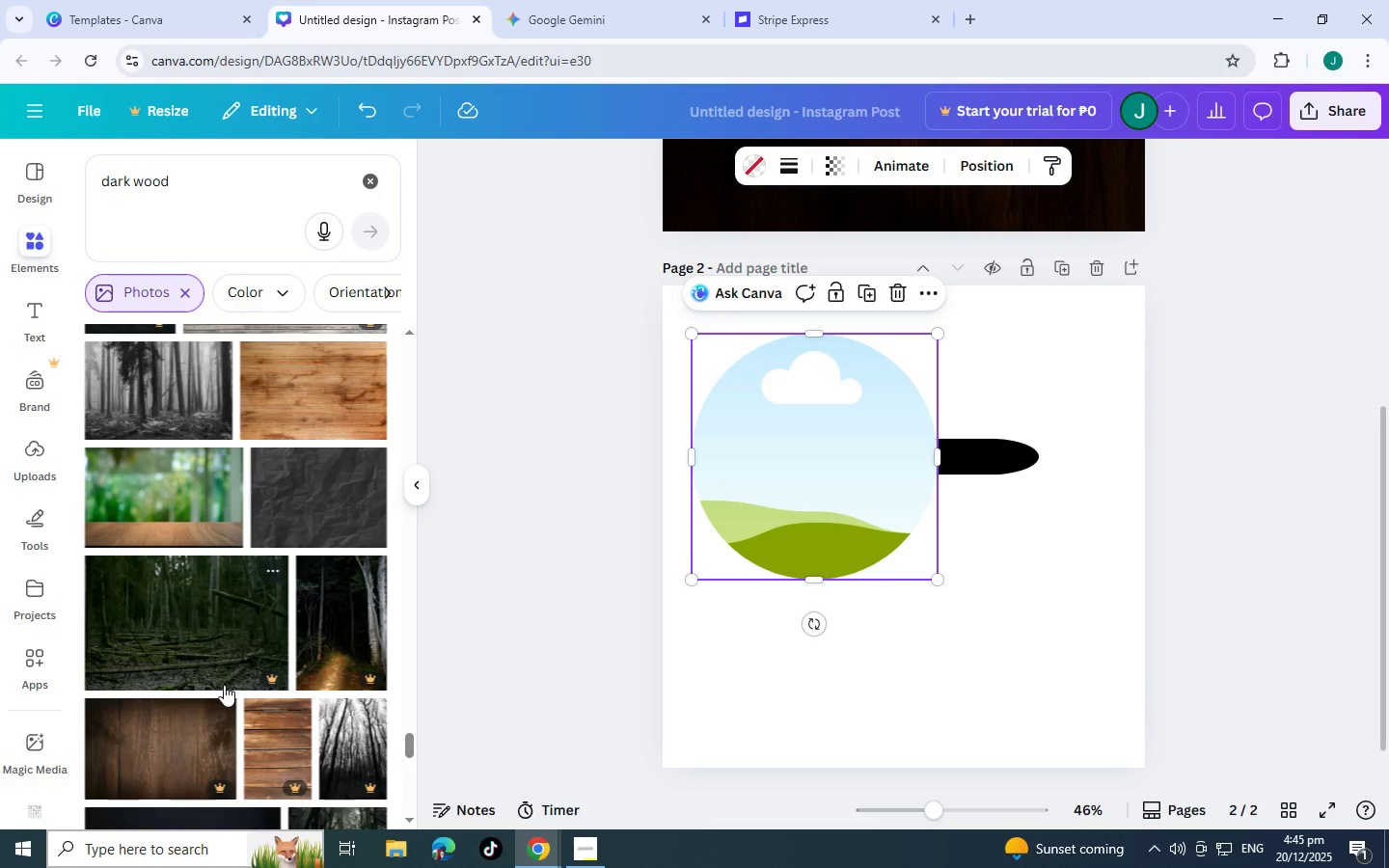 
wait(6.68)
 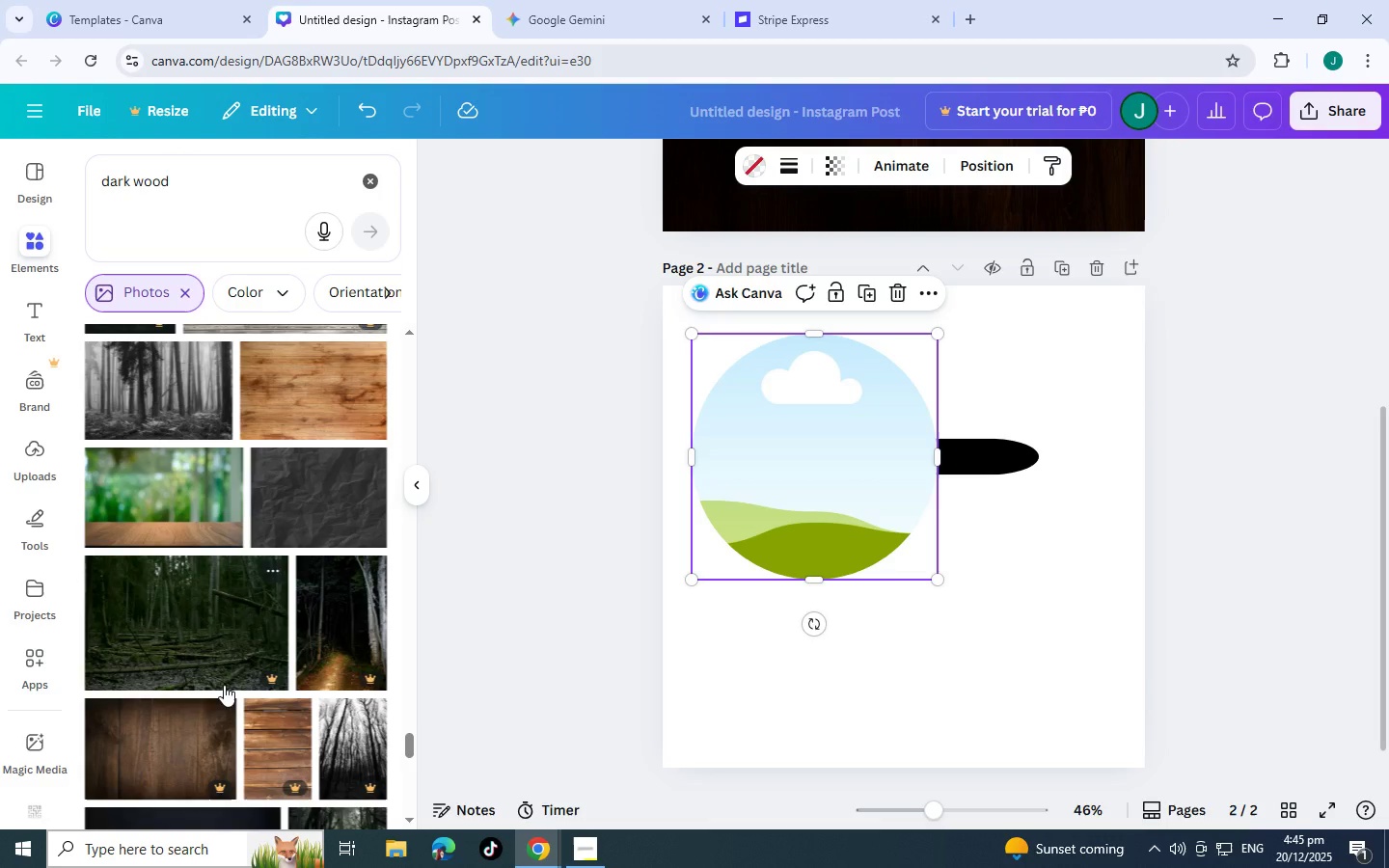 
scroll: coordinate [216, 660], scroll_direction: down, amount: 6.0
 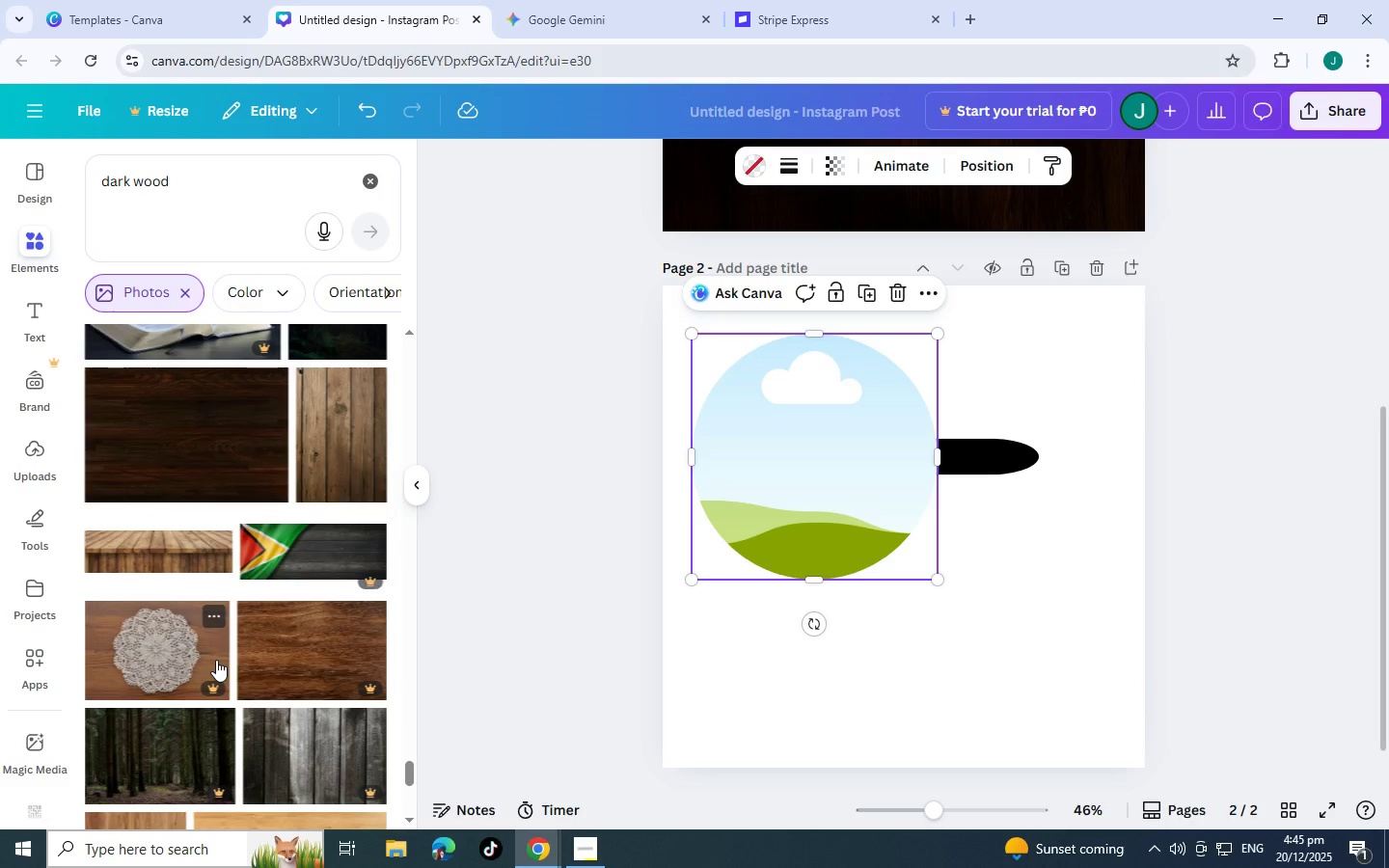 
wait(13.76)
 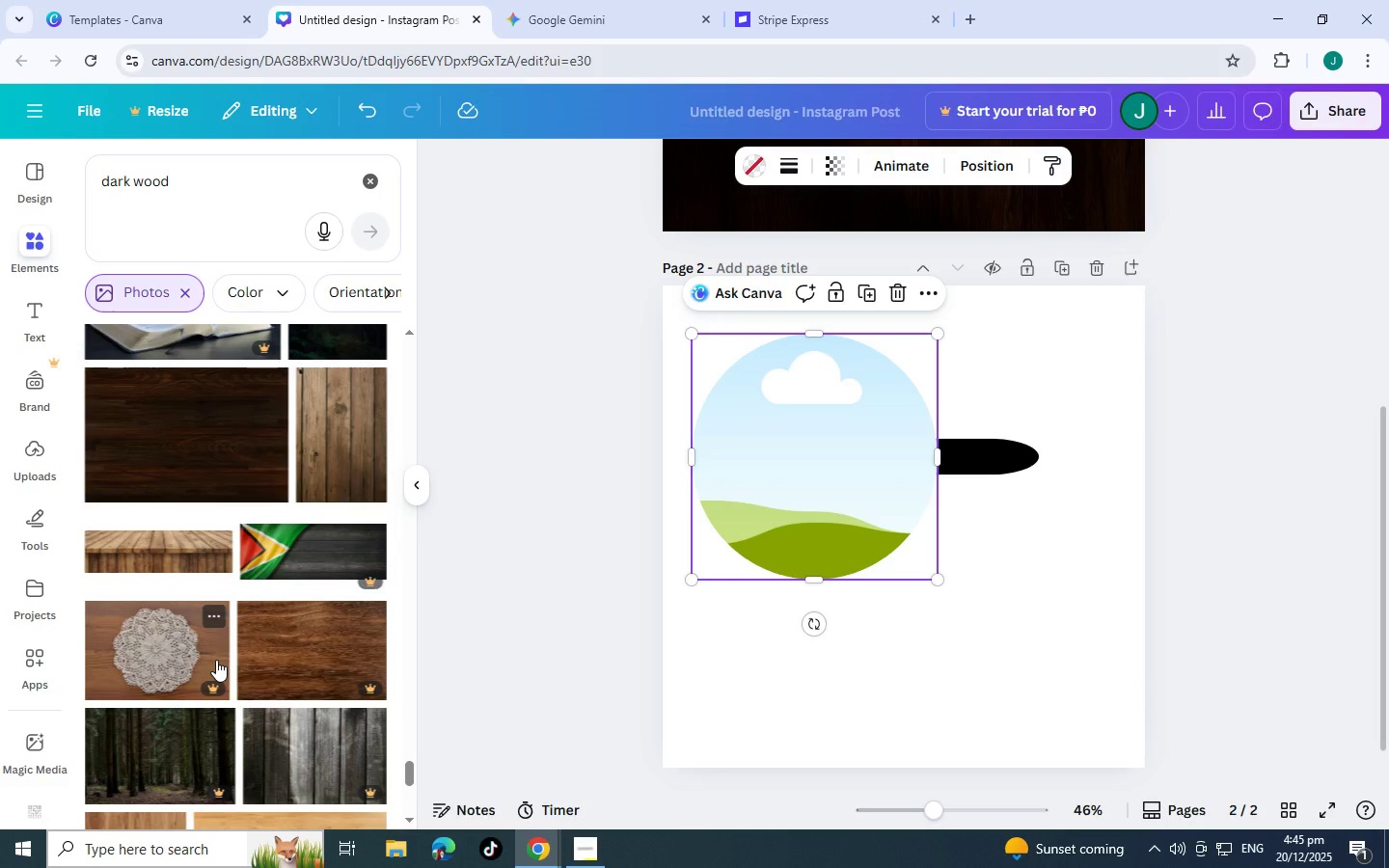 
scroll: coordinate [216, 660], scroll_direction: down, amount: 2.0
 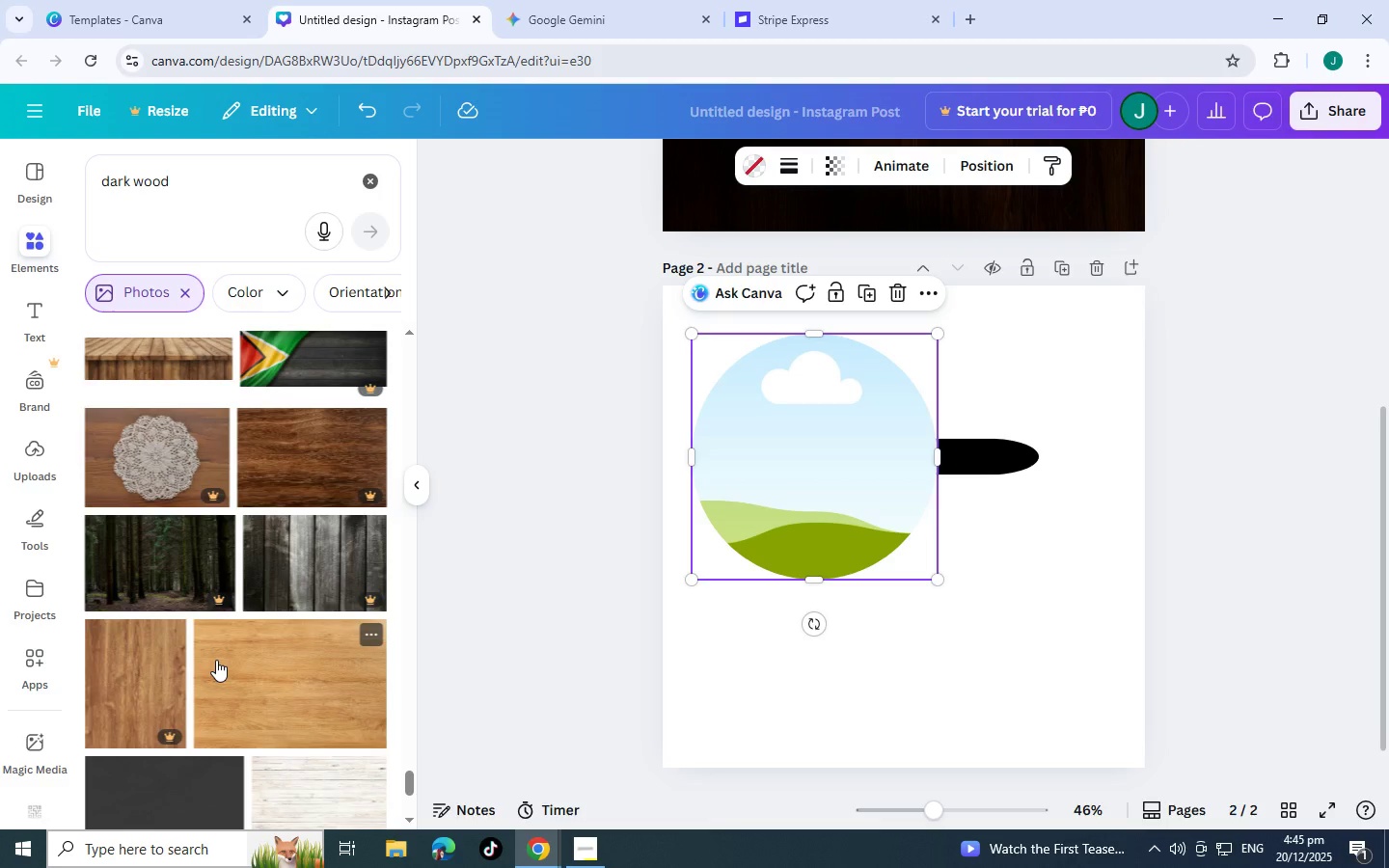 
wait(12.32)
 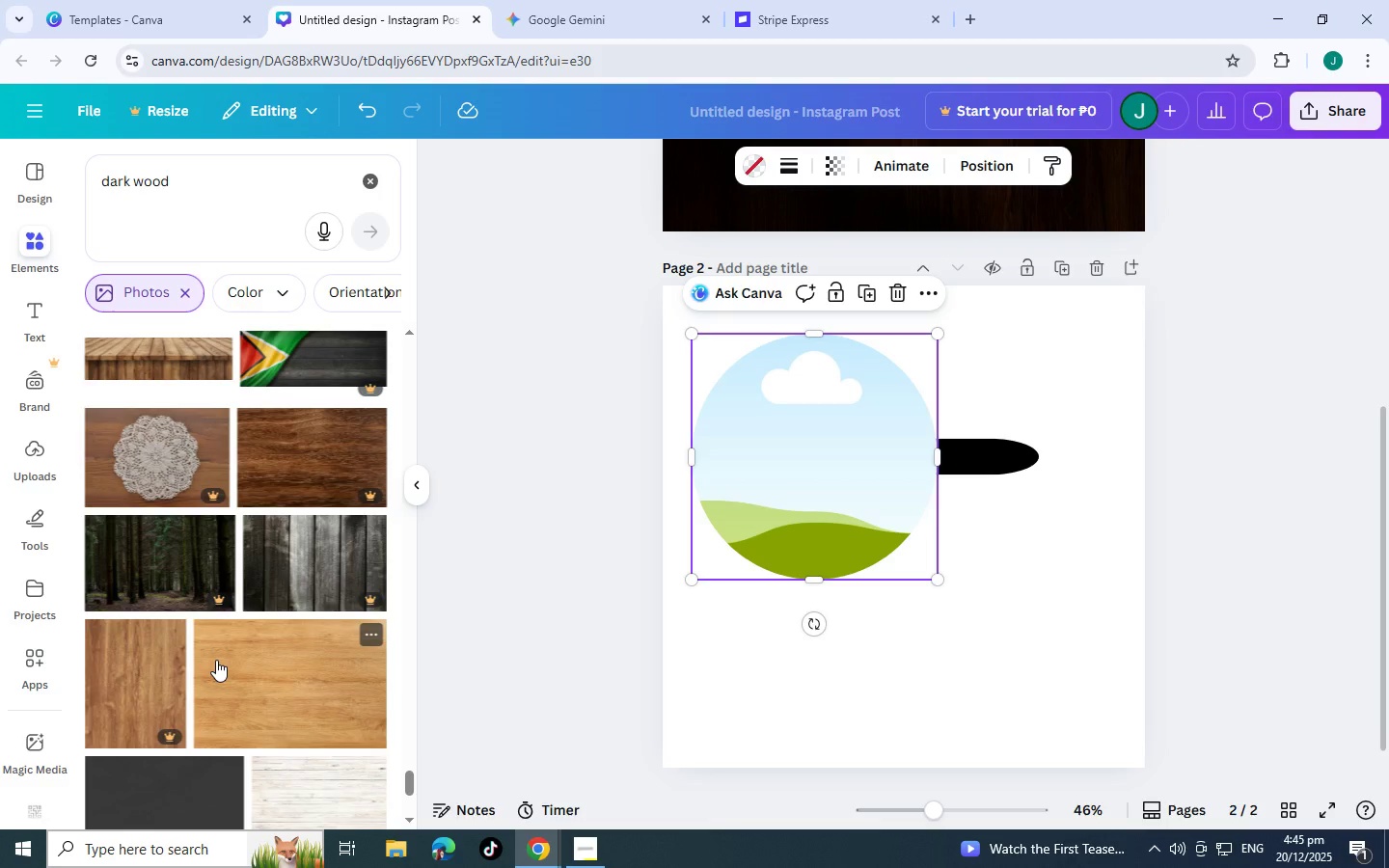 
scroll: coordinate [243, 634], scroll_direction: down, amount: 2.0
 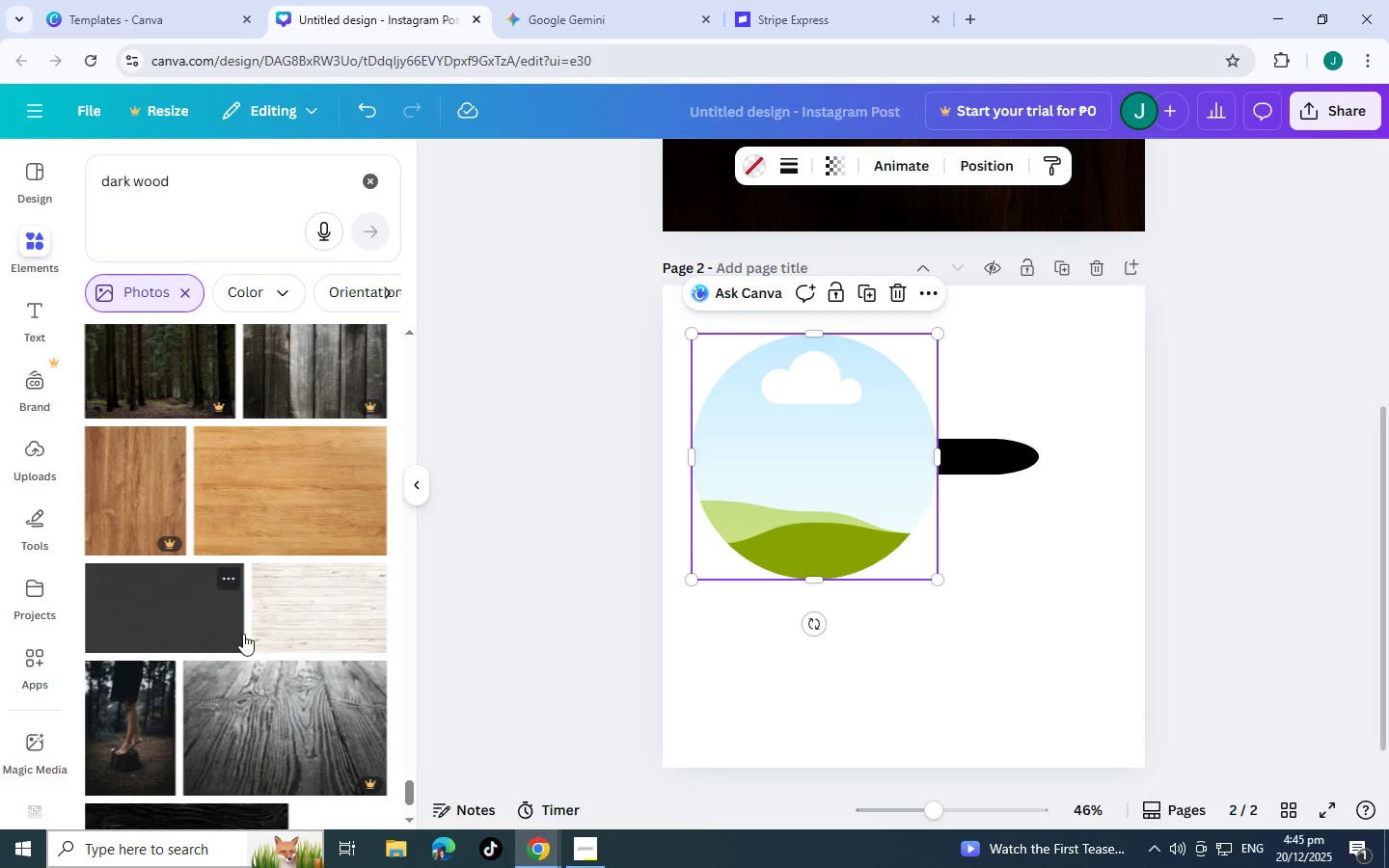 
wait(15.47)
 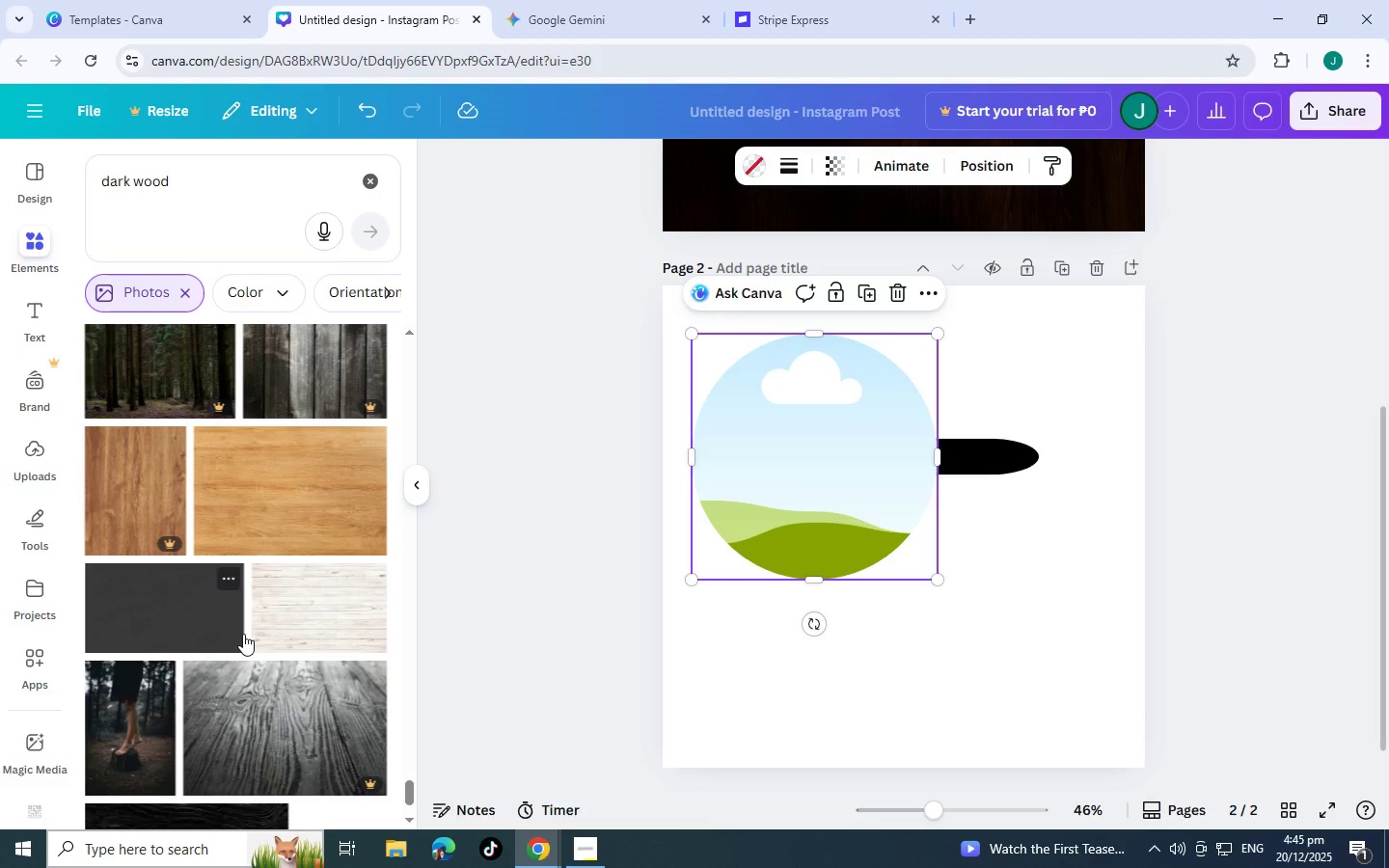 
scroll: coordinate [243, 634], scroll_direction: down, amount: 1.0
 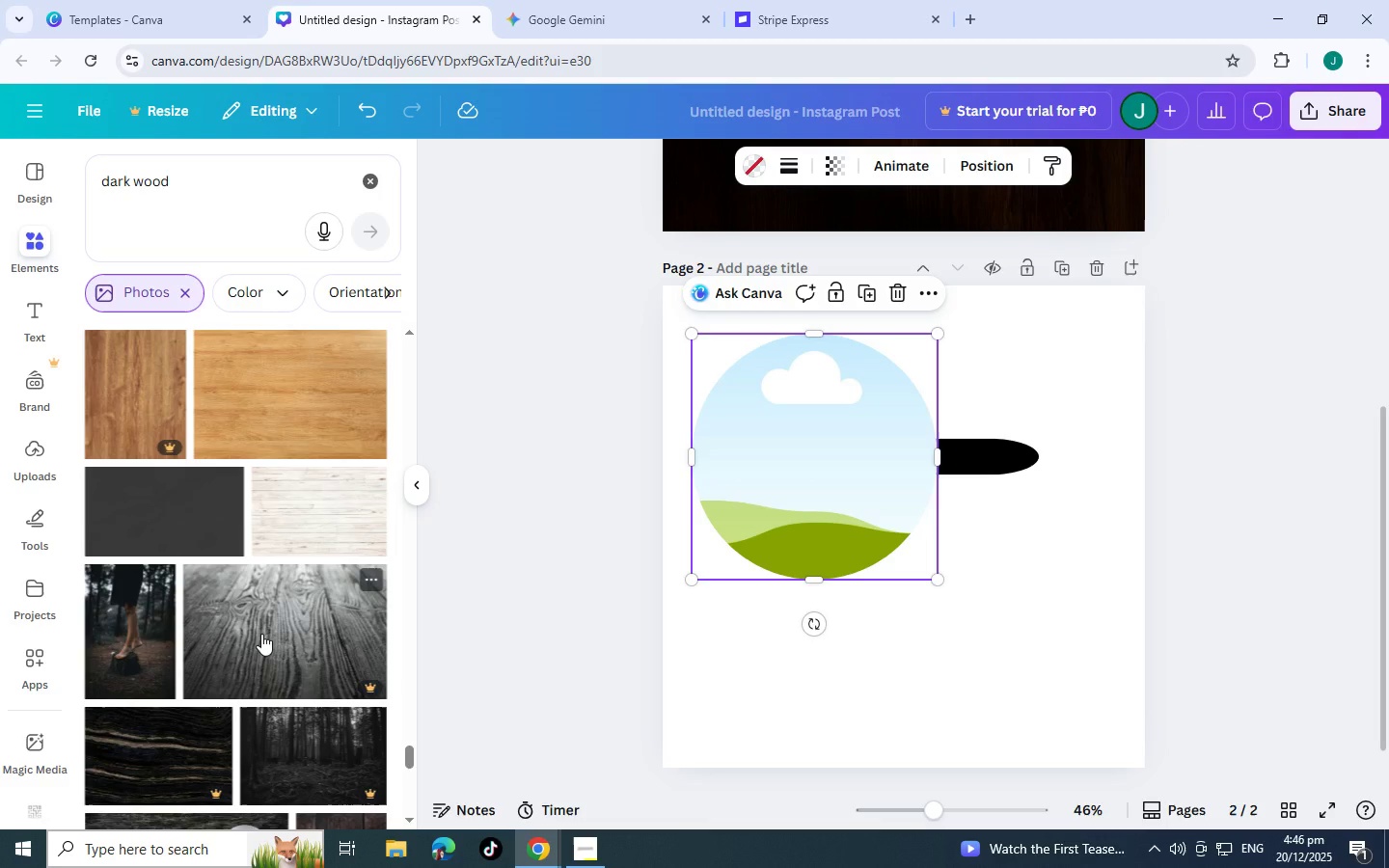 
wait(7.09)
 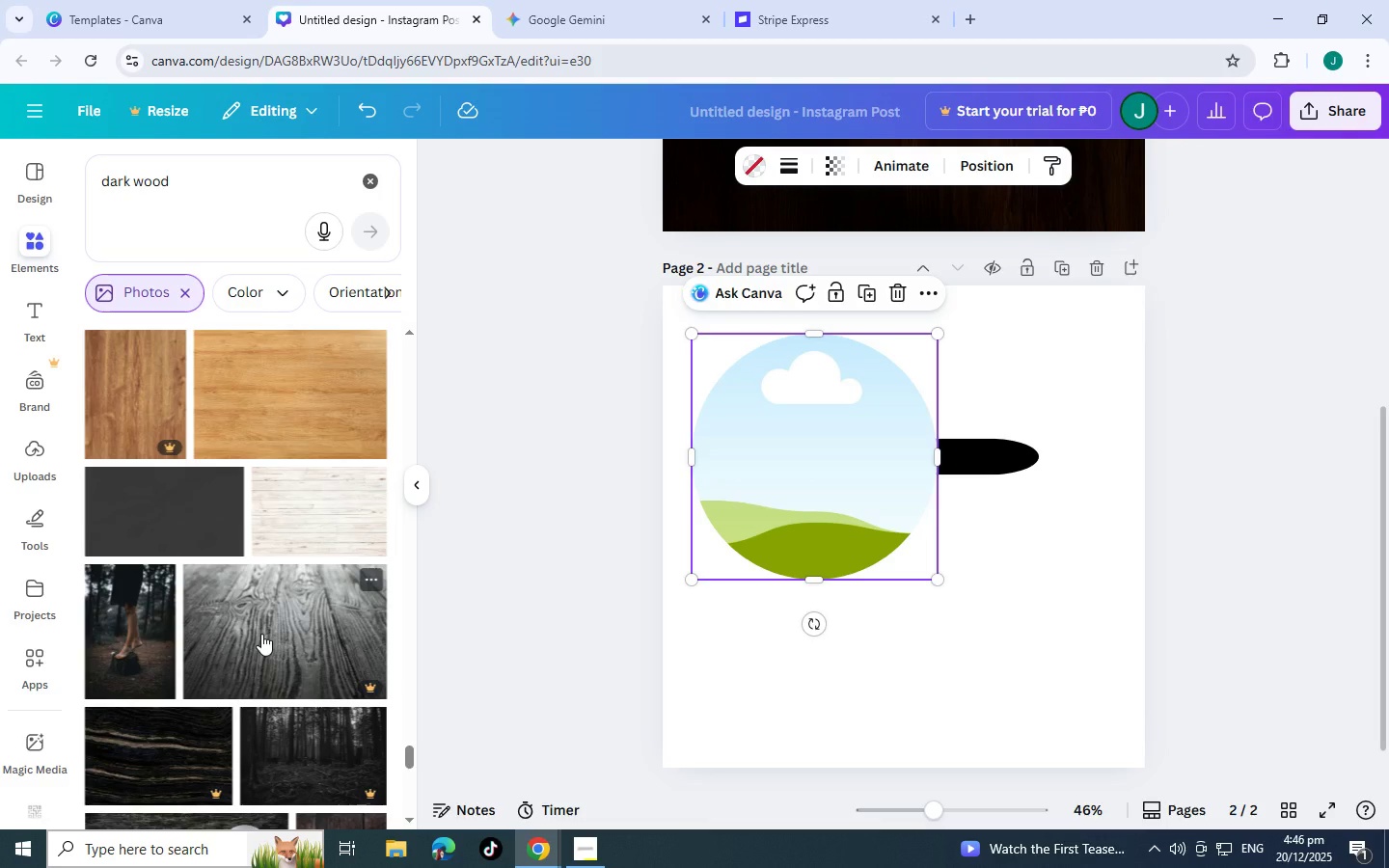 
scroll: coordinate [110, 653], scroll_direction: down, amount: 5.0
 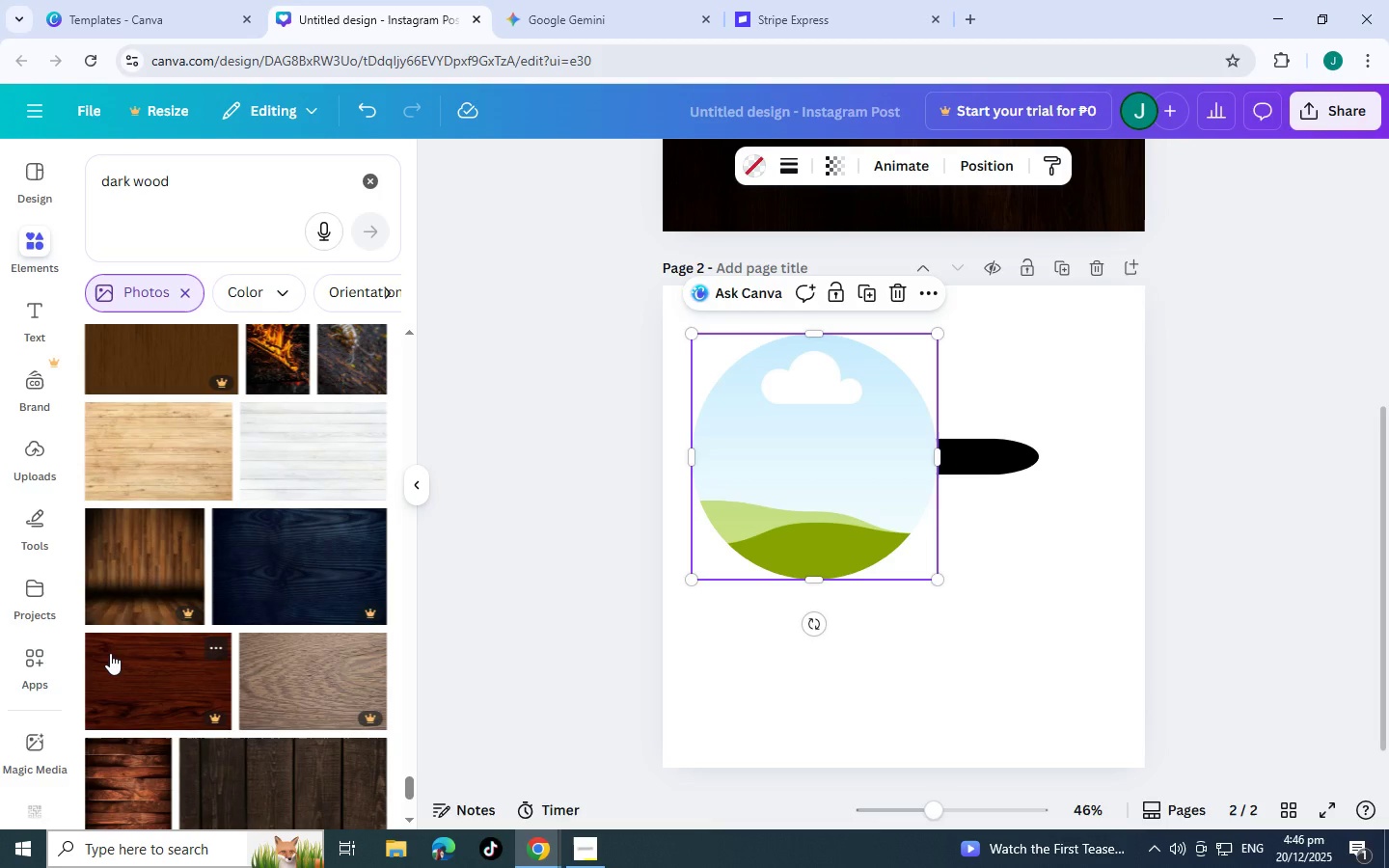 
wait(11.47)
 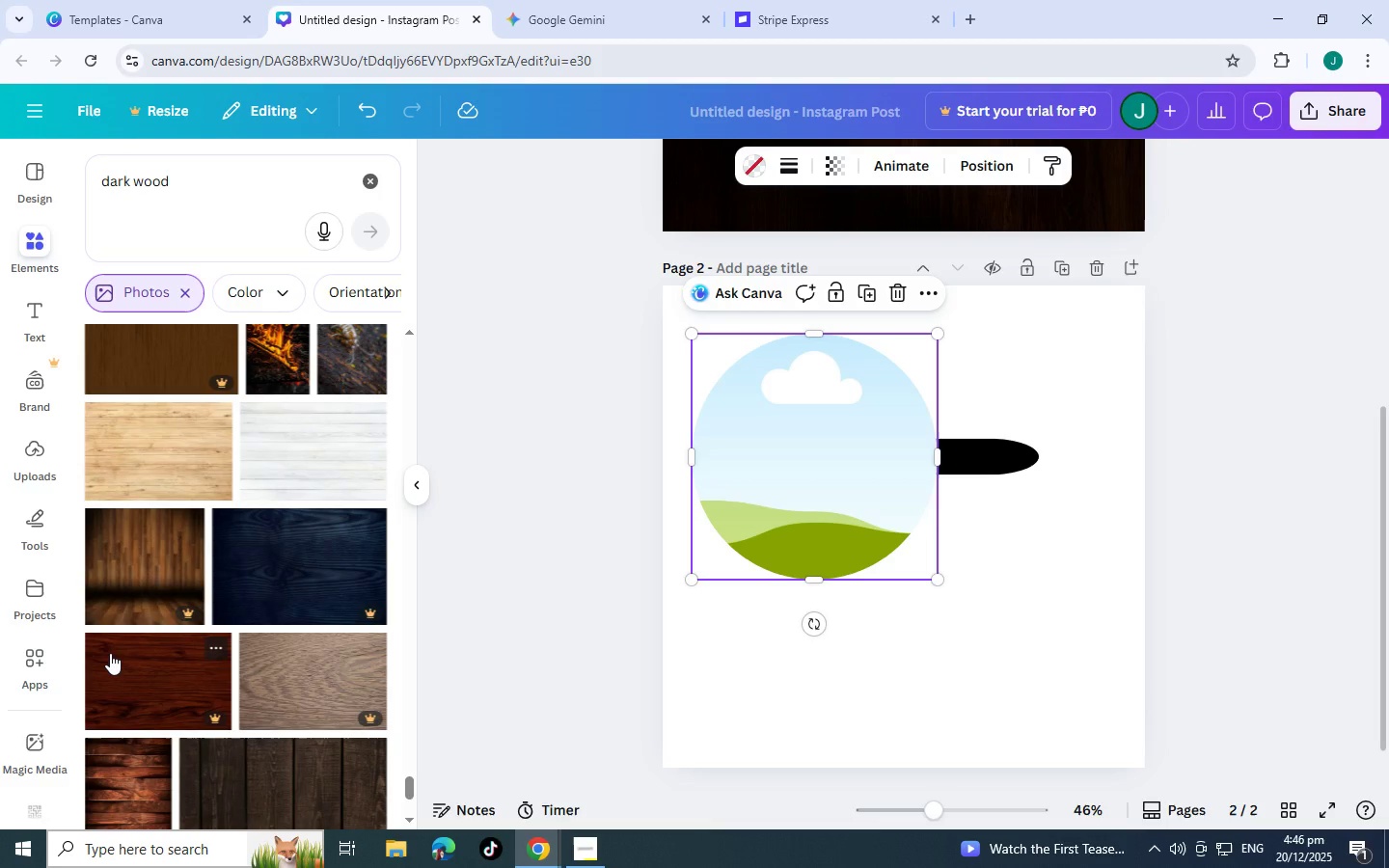 
left_click_drag(start_coordinate=[255, 171], to_coordinate=[0, 189])
 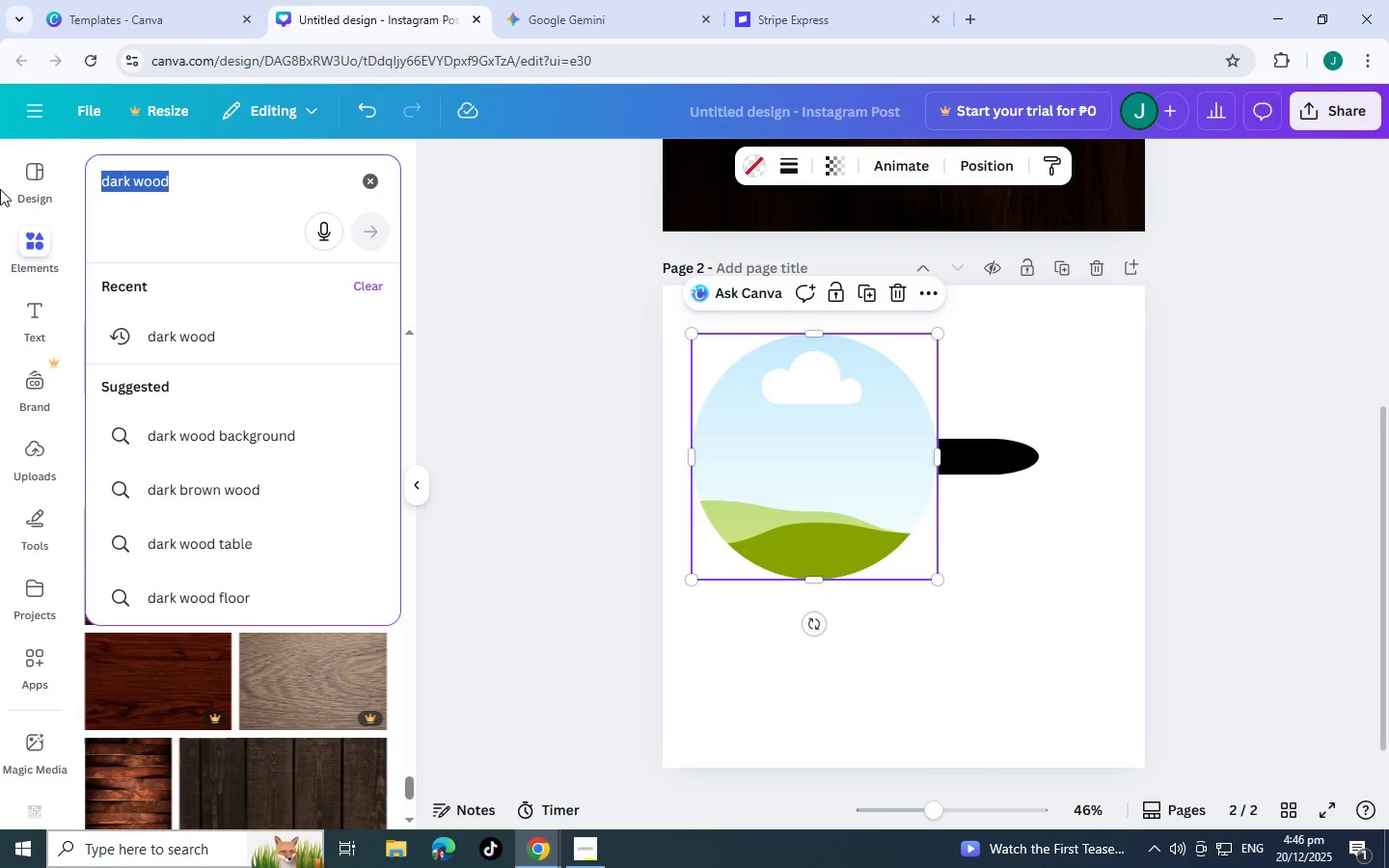 
key(Backspace)
key(Backspace)
key(Backspace)
key(Backspace)
type(iron pan)
 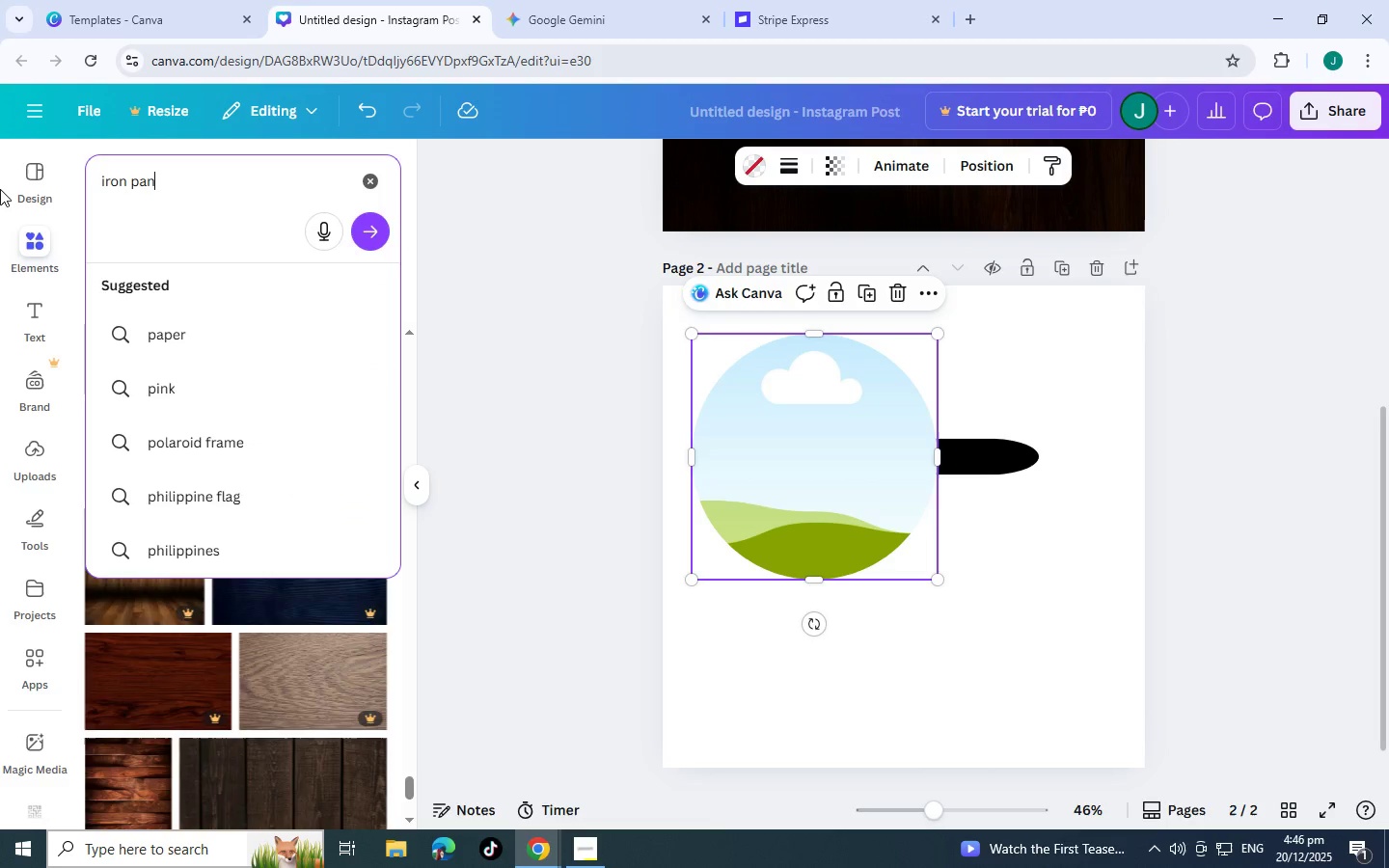 
key(Enter)
 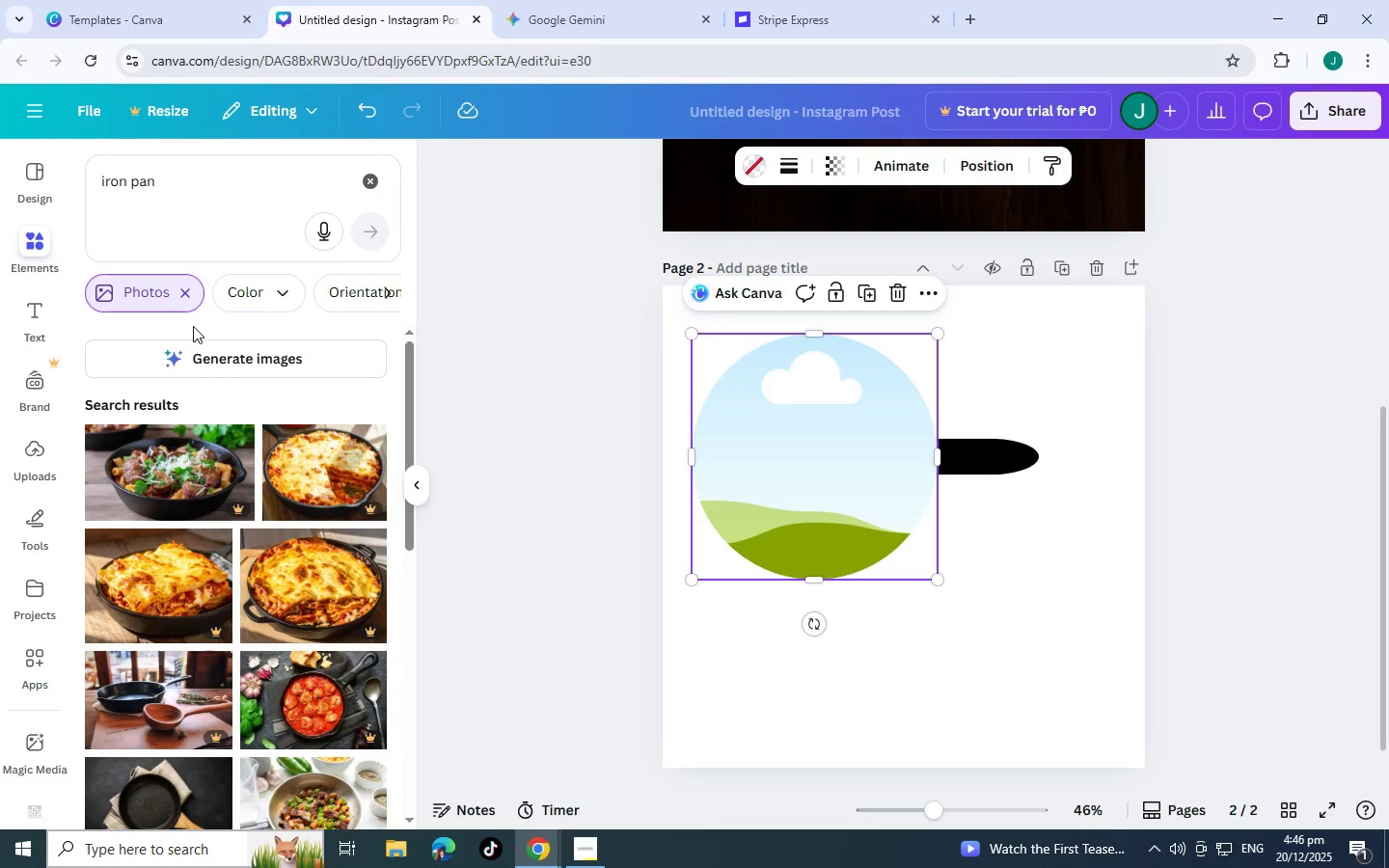 
scroll: coordinate [296, 656], scroll_direction: down, amount: 6.0
 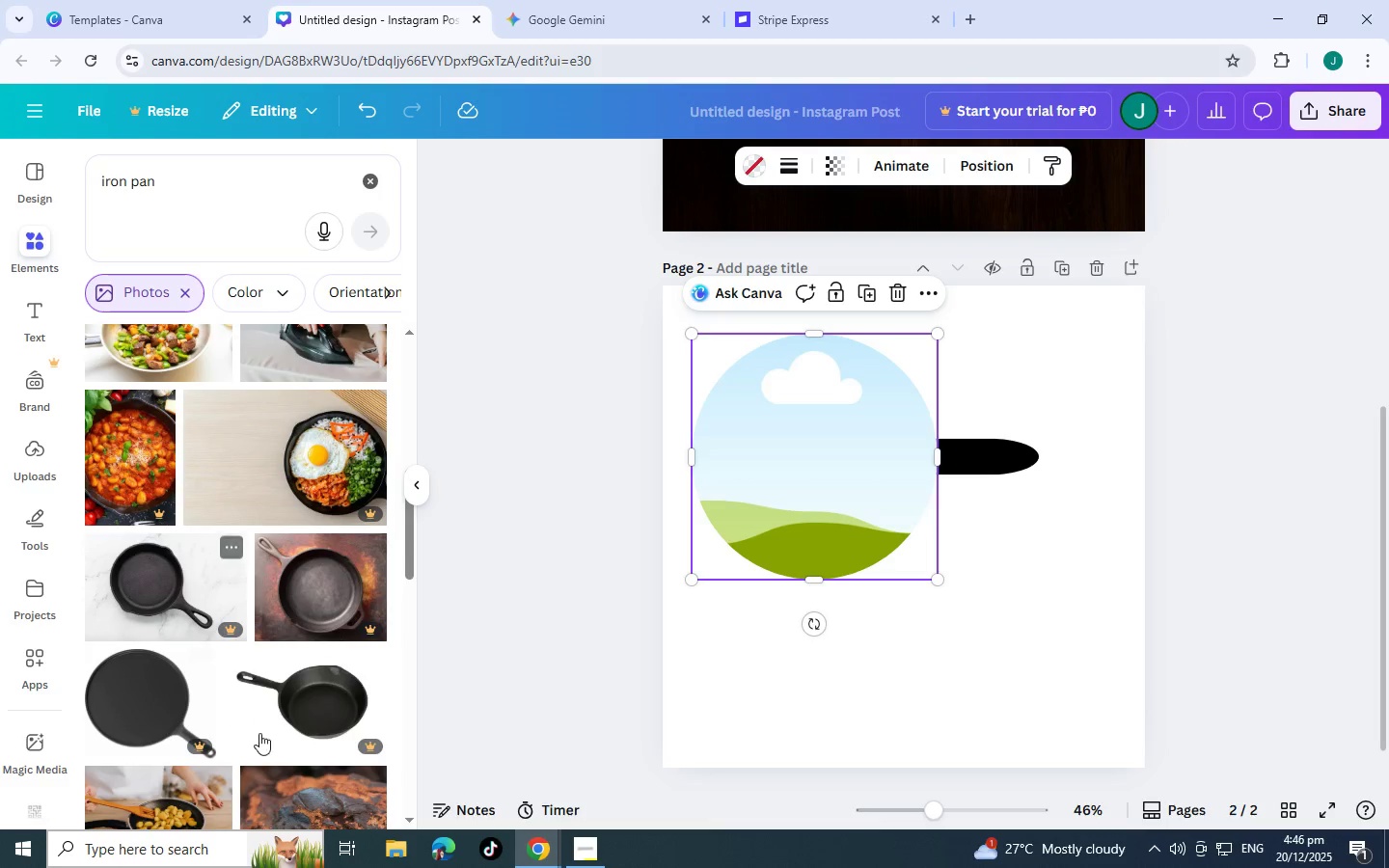 
left_click([138, 592])
 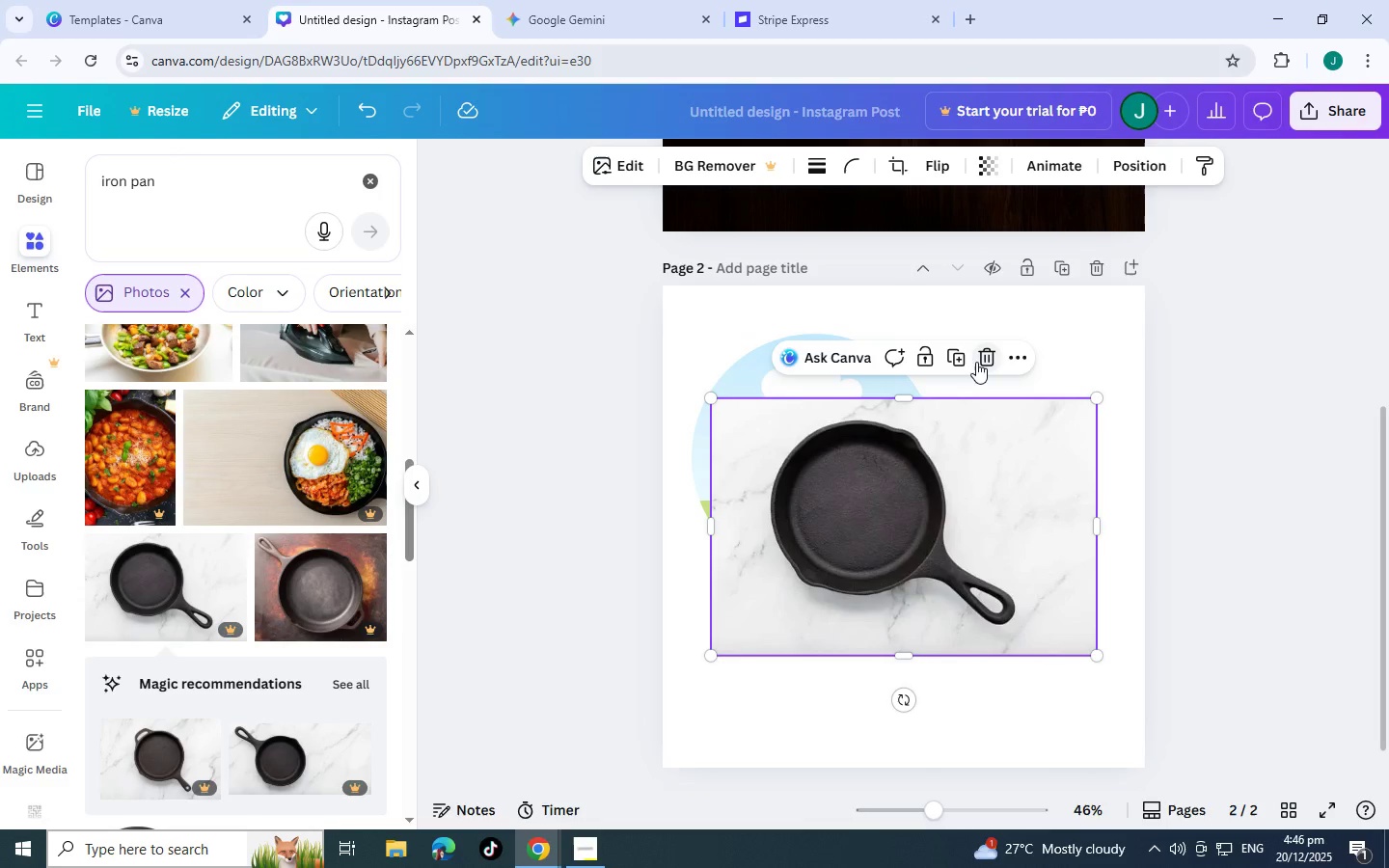 
left_click([985, 359])
 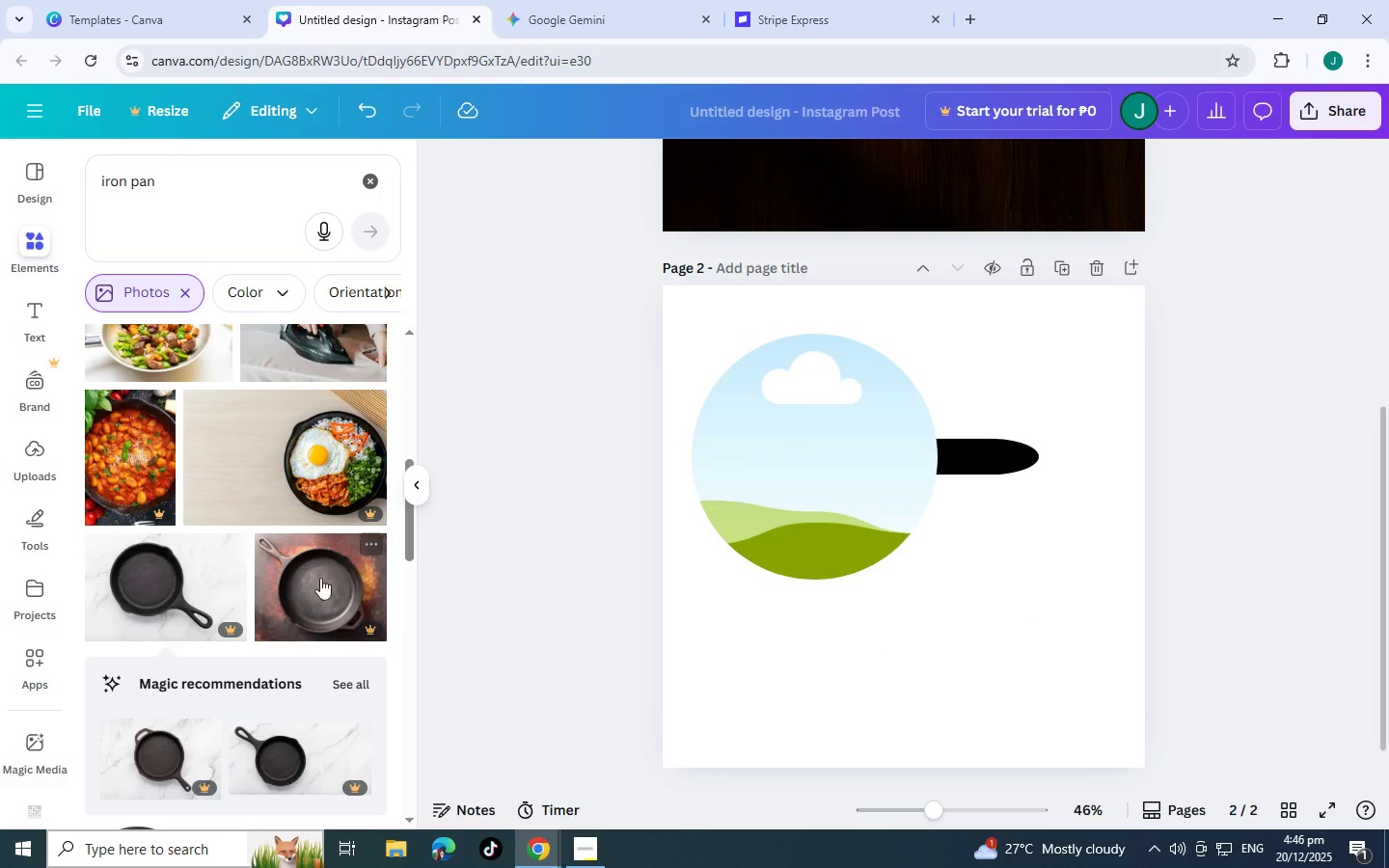 
scroll: coordinate [173, 574], scroll_direction: down, amount: 12.0
 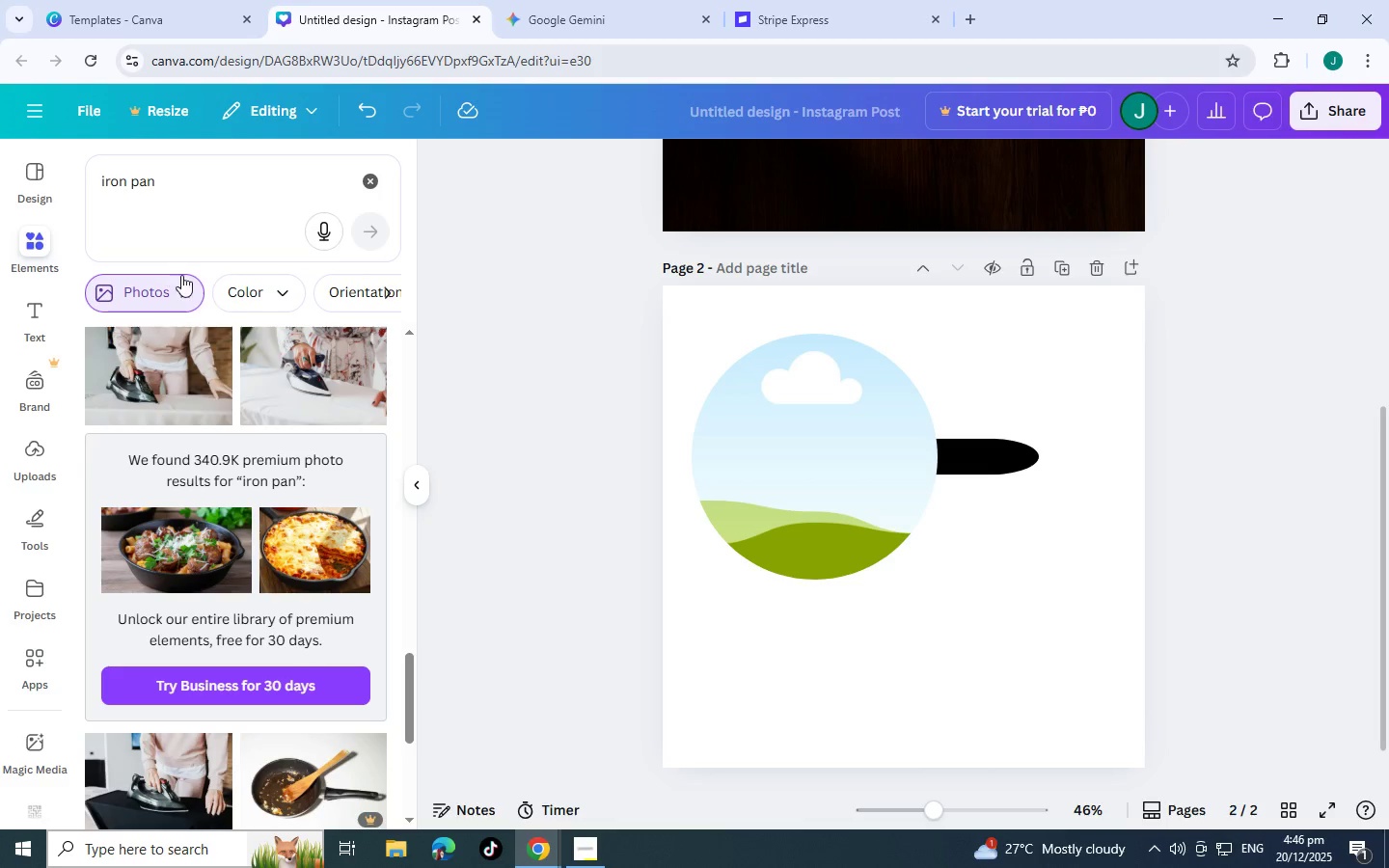 
left_click([182, 287])
 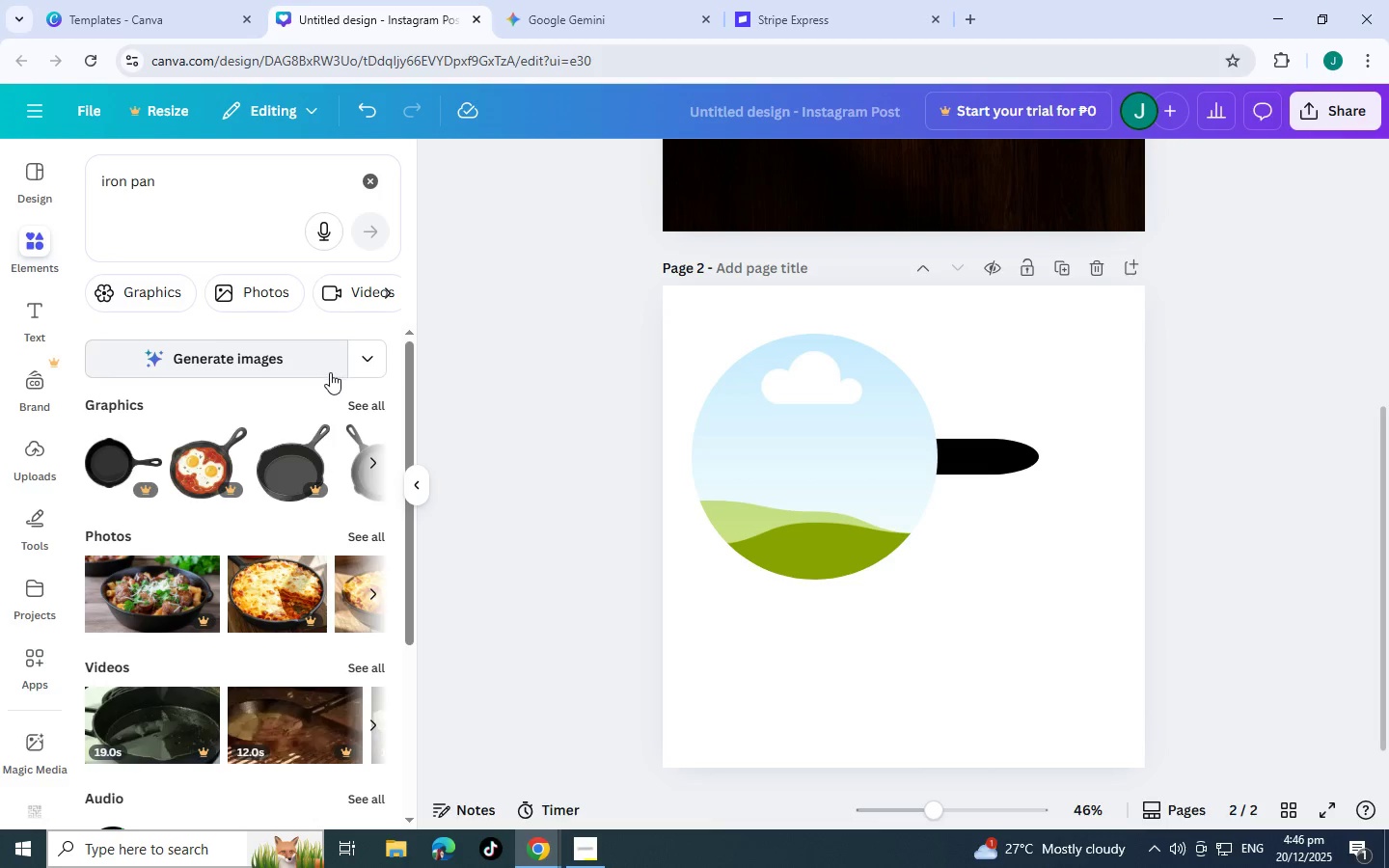 
left_click([363, 393])
 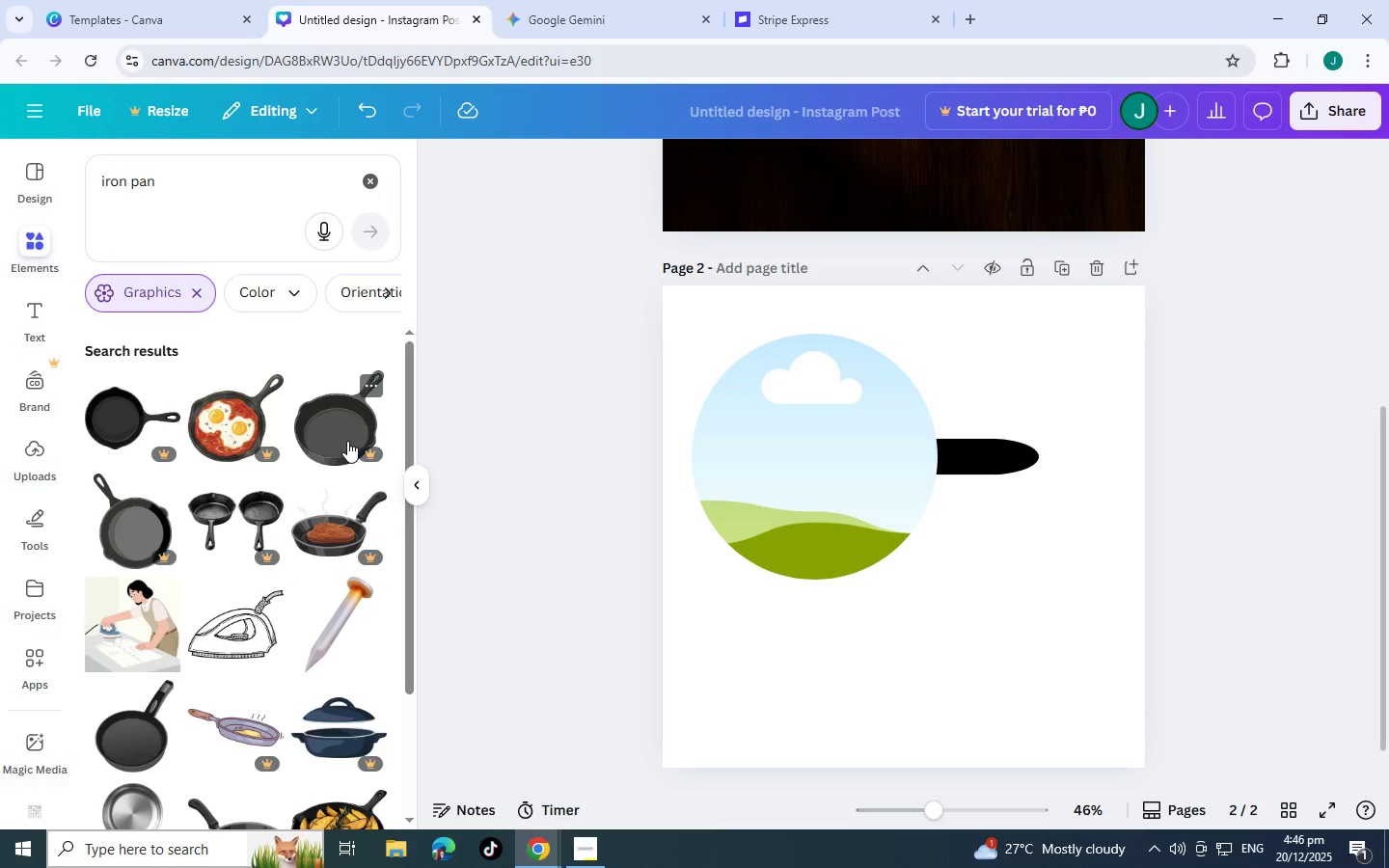 
scroll: coordinate [167, 556], scroll_direction: down, amount: 6.0
 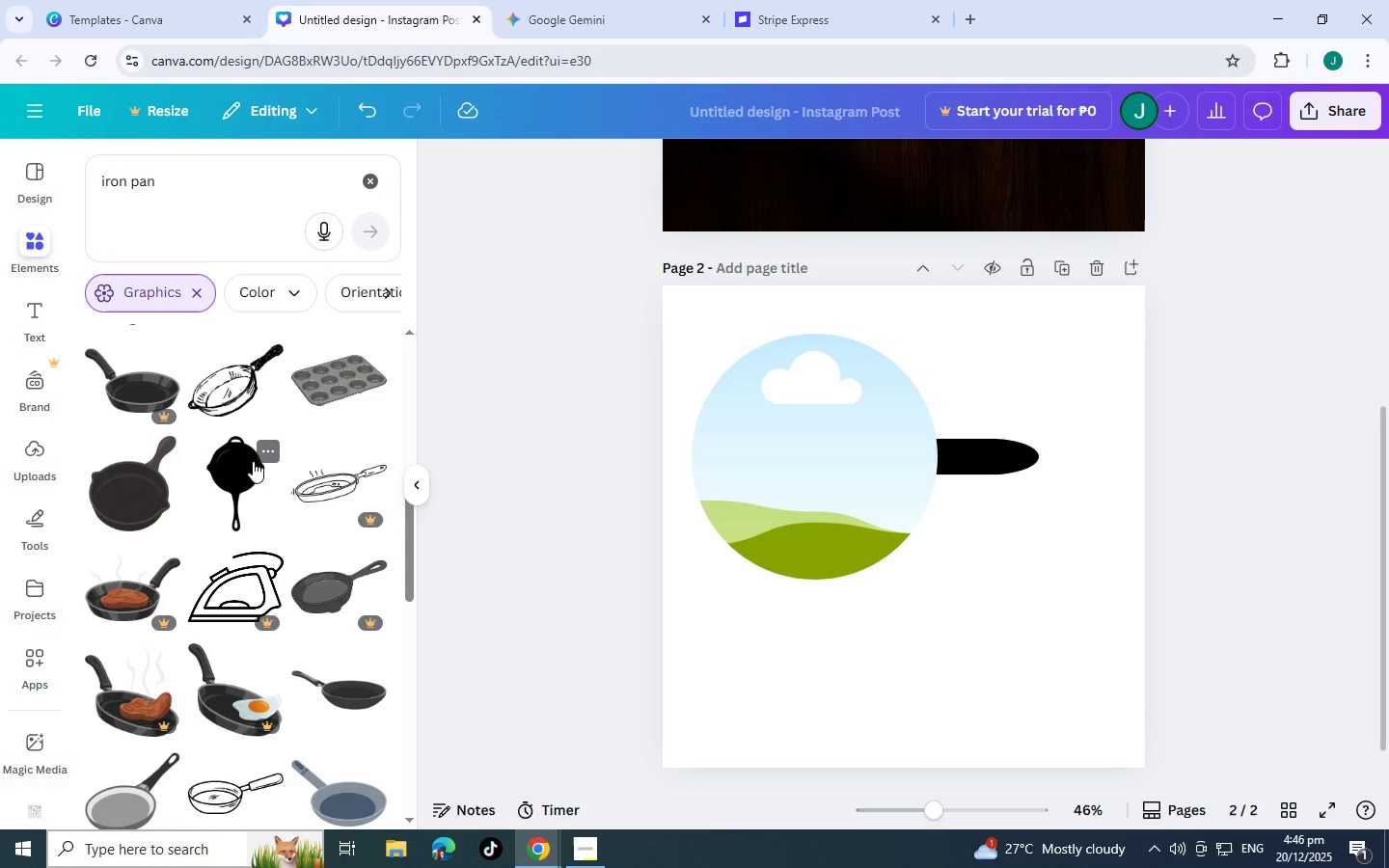 
left_click([233, 461])
 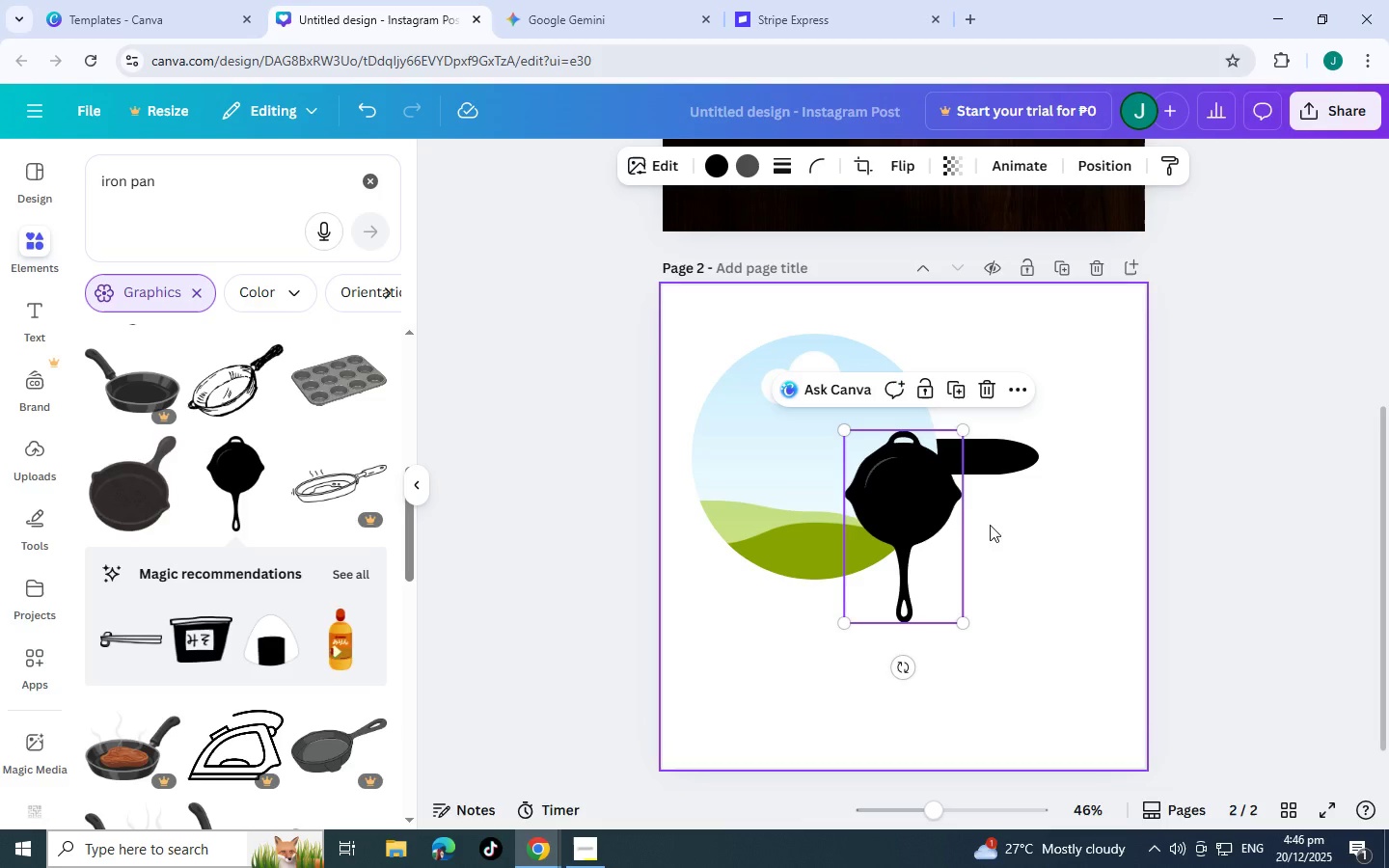 
left_click([913, 529])
 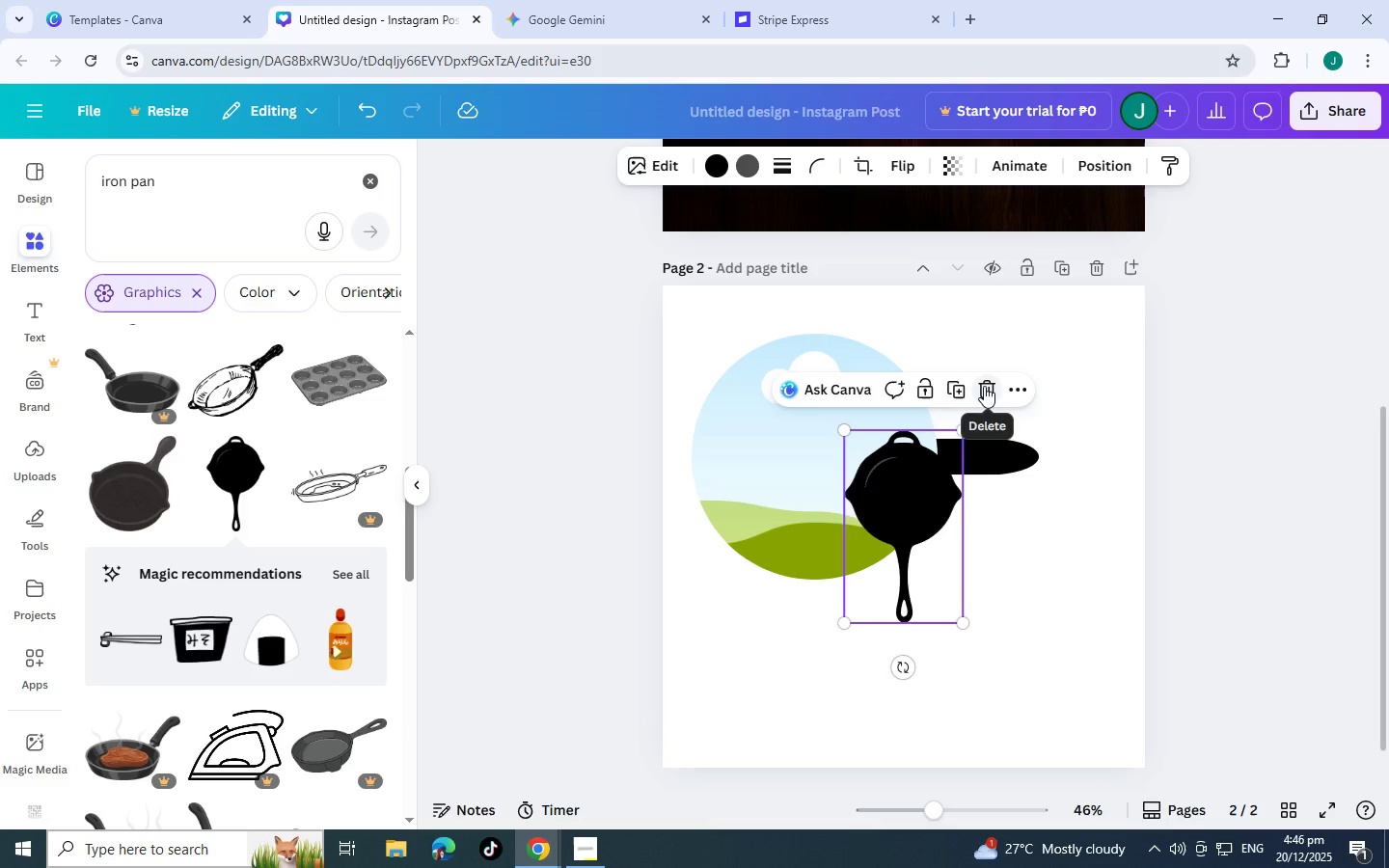 
left_click([984, 386])
 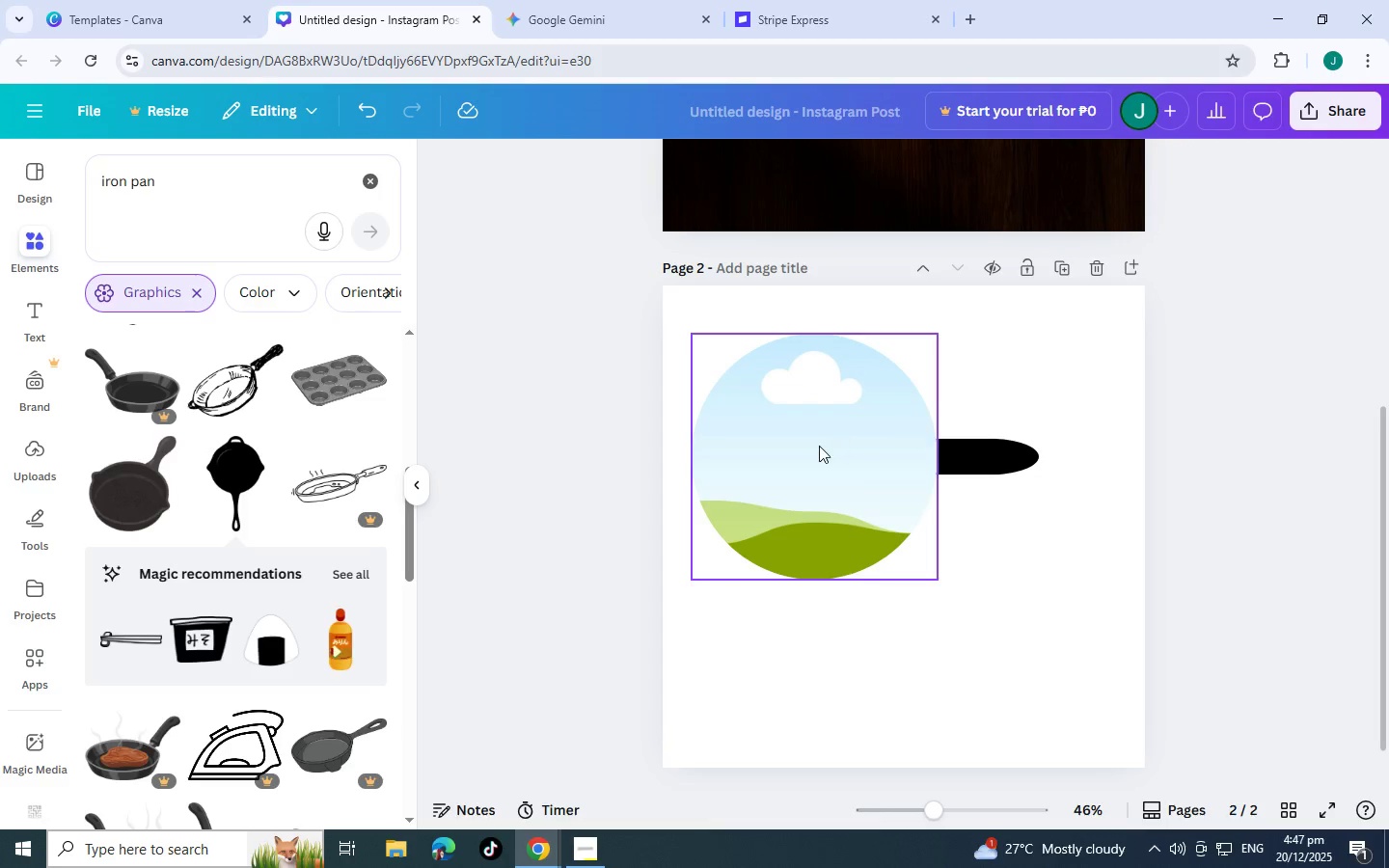 
left_click([819, 447])
 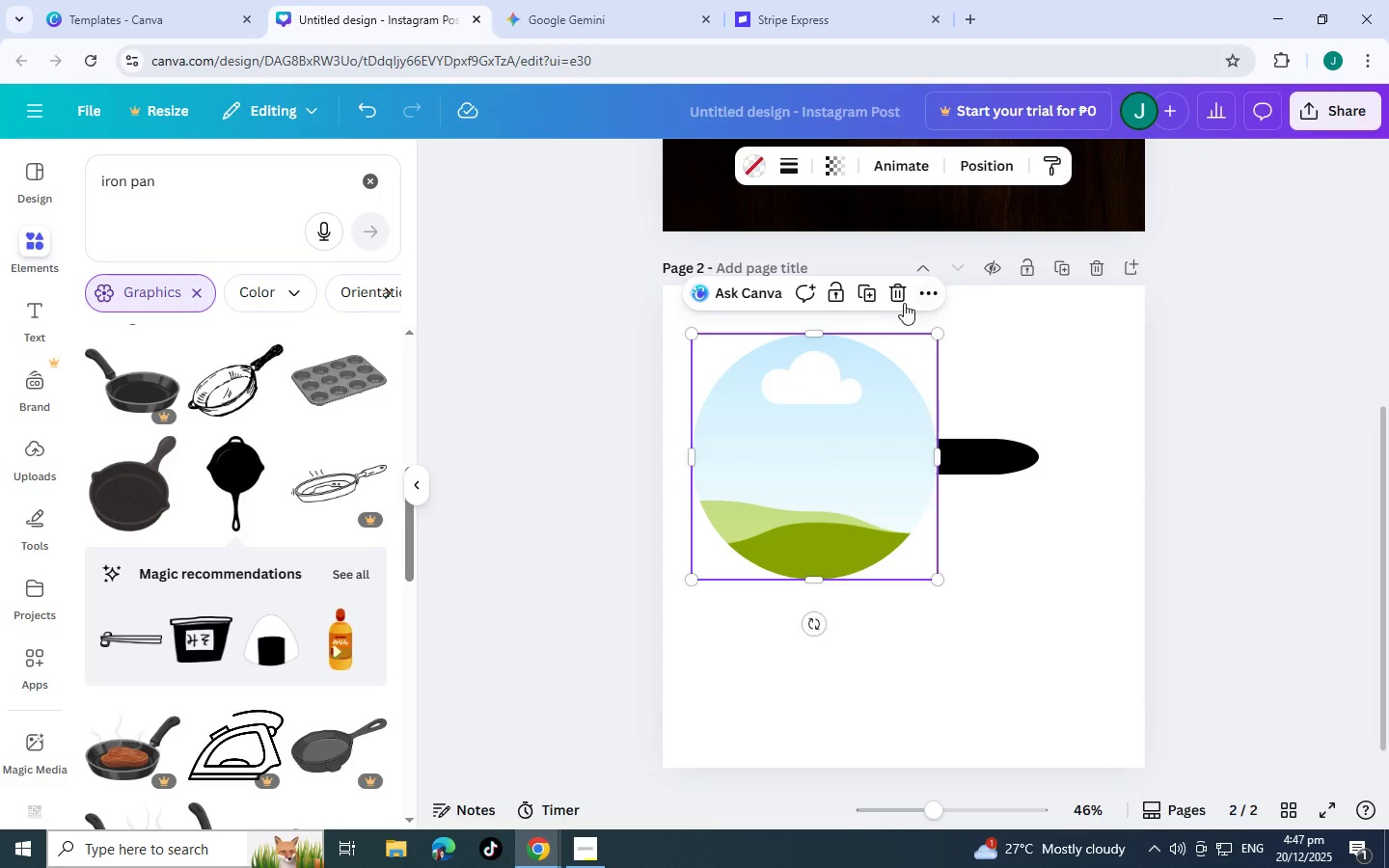 
left_click([899, 303])
 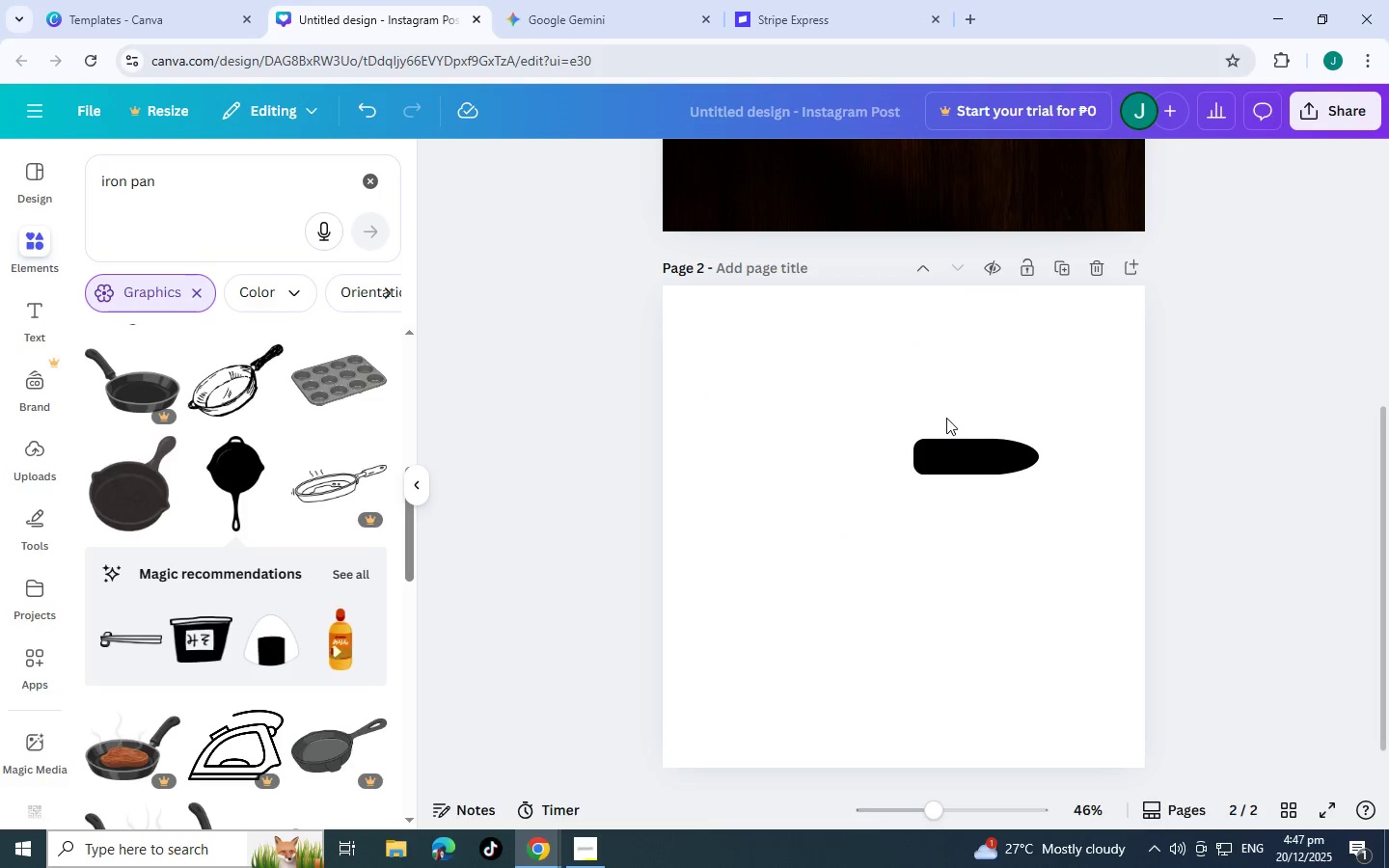 
left_click([962, 454])
 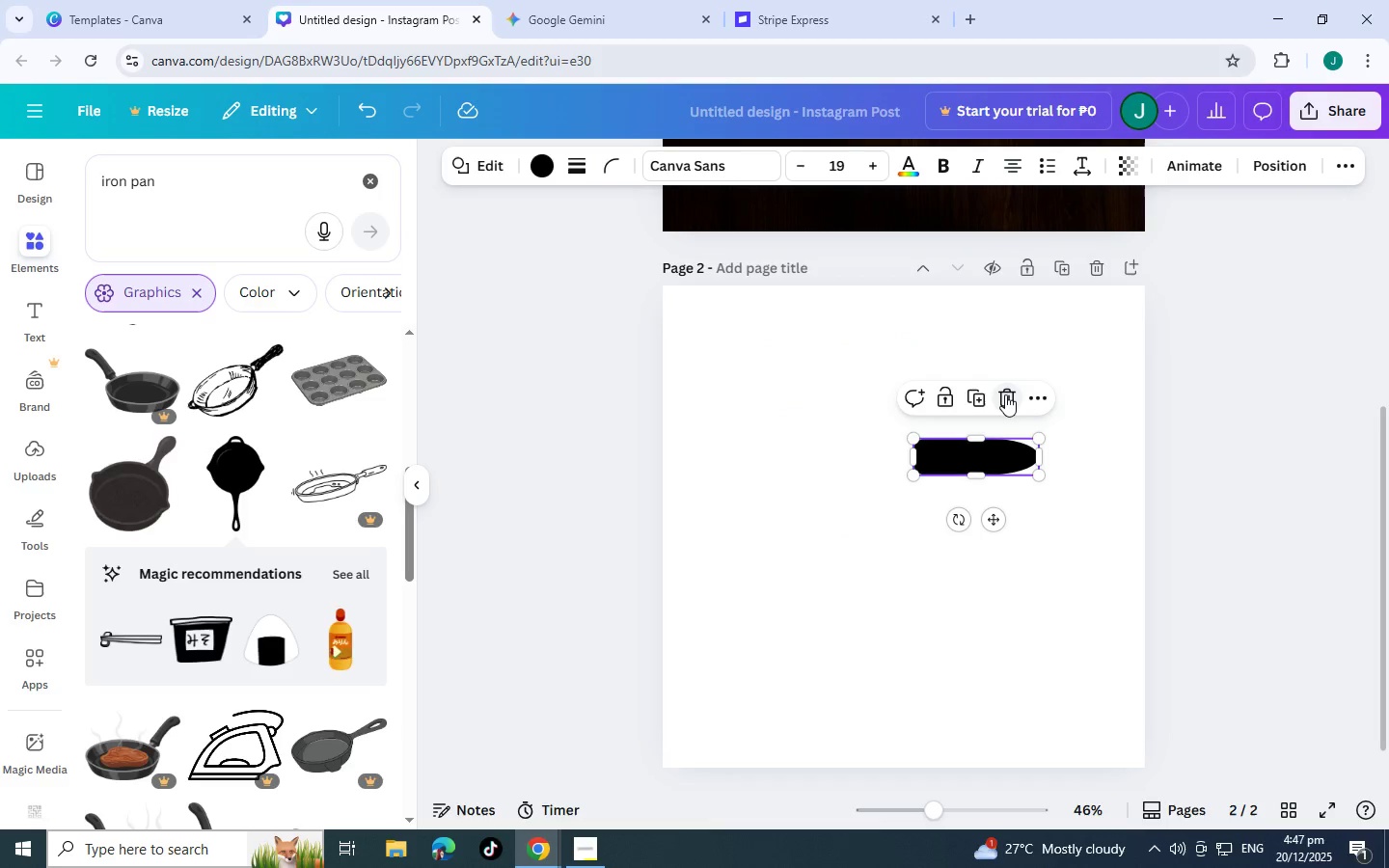 
left_click([1006, 395])
 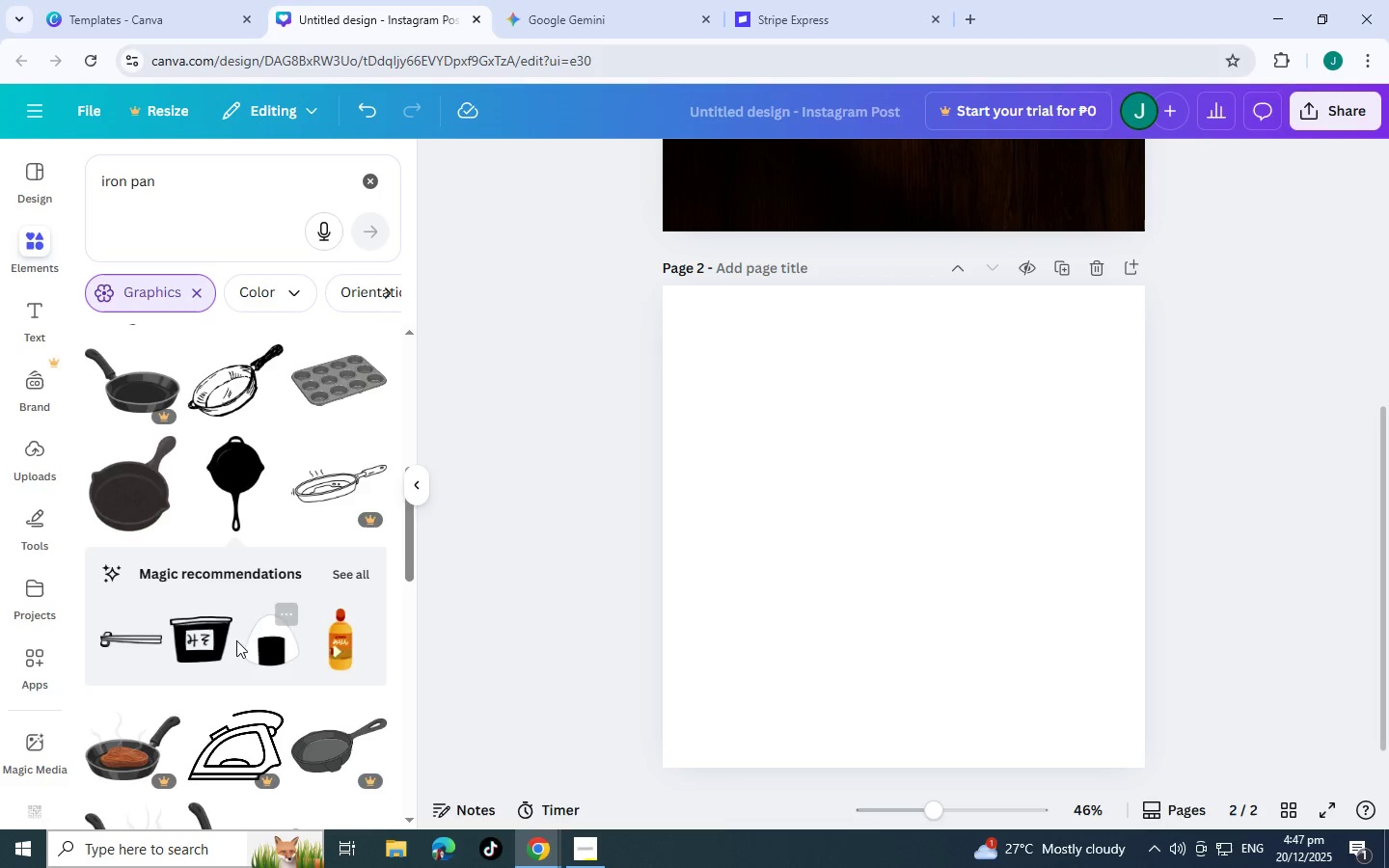 
scroll: coordinate [232, 652], scroll_direction: down, amount: 20.0
 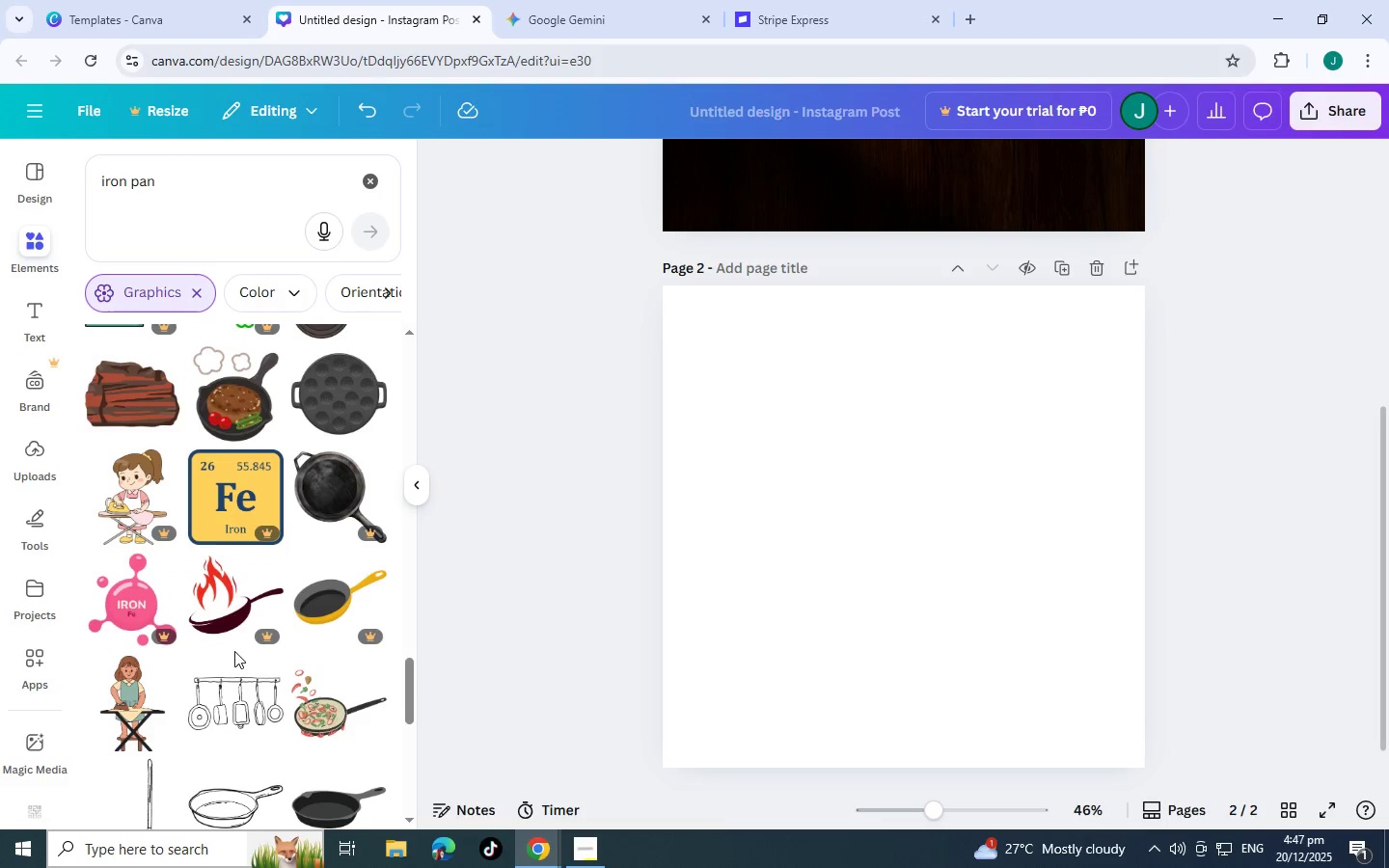 
scroll: coordinate [229, 631], scroll_direction: down, amount: 20.0
 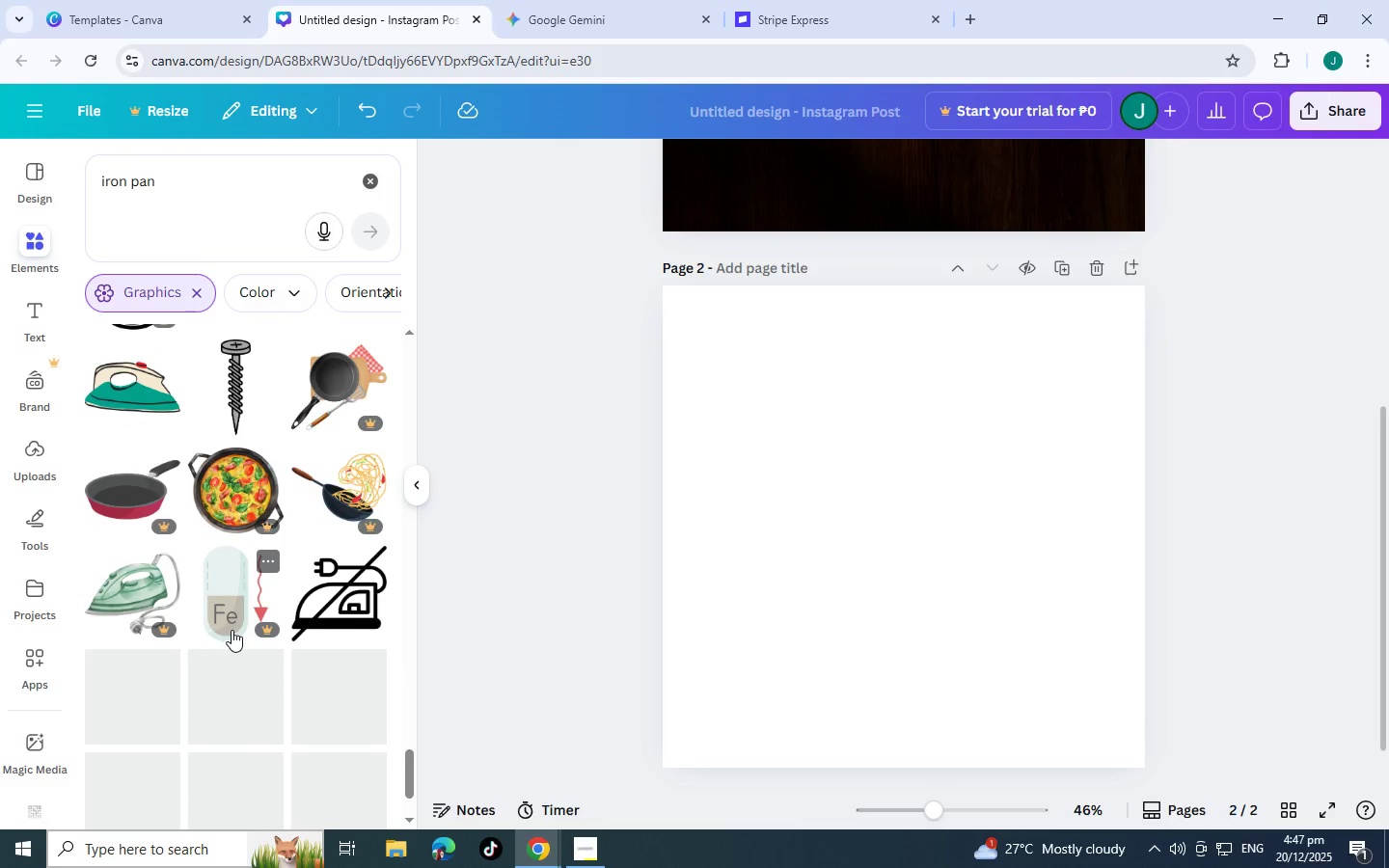 
scroll: coordinate [233, 630], scroll_direction: down, amount: 20.0
 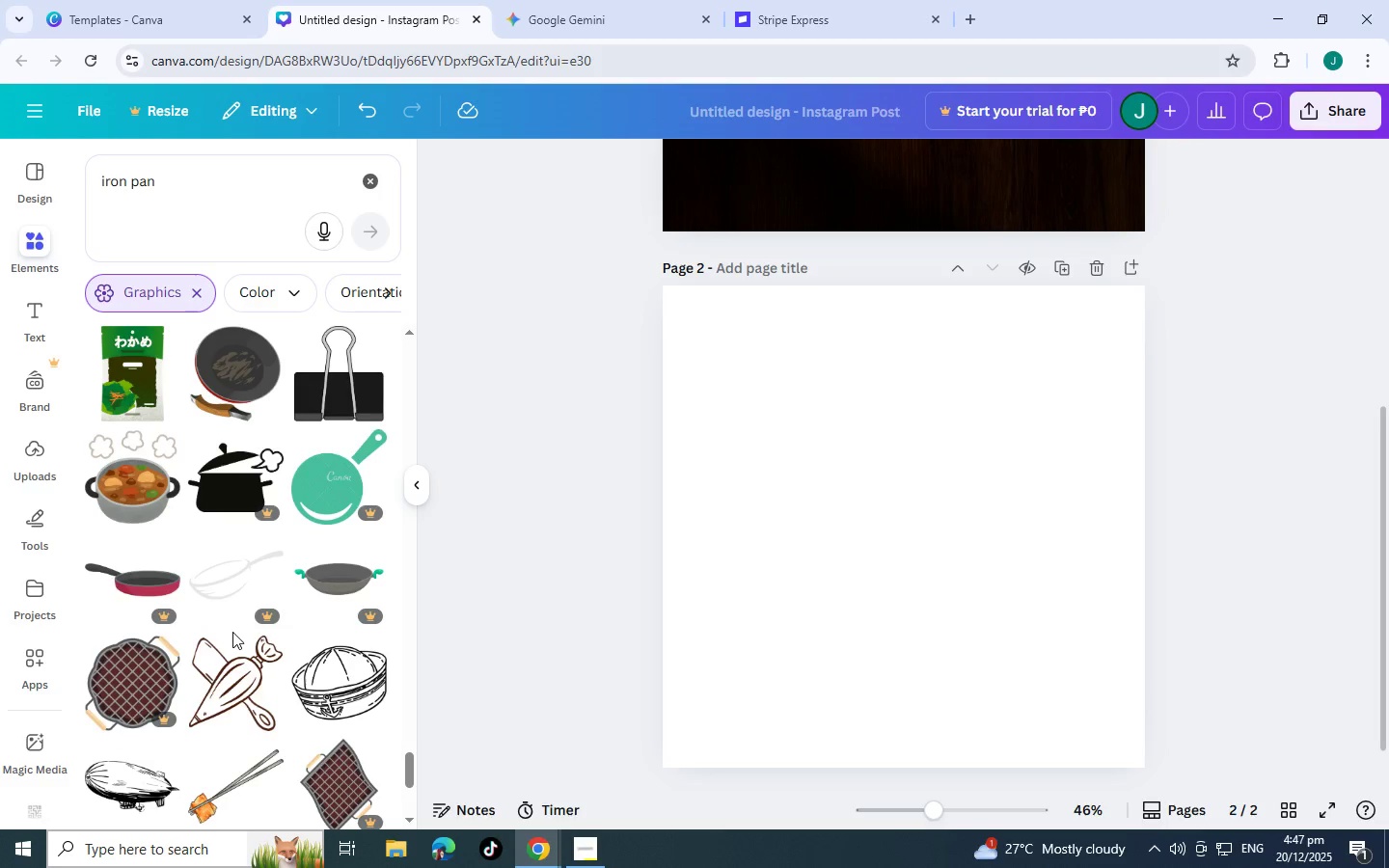 
scroll: coordinate [232, 632], scroll_direction: down, amount: 2.0
 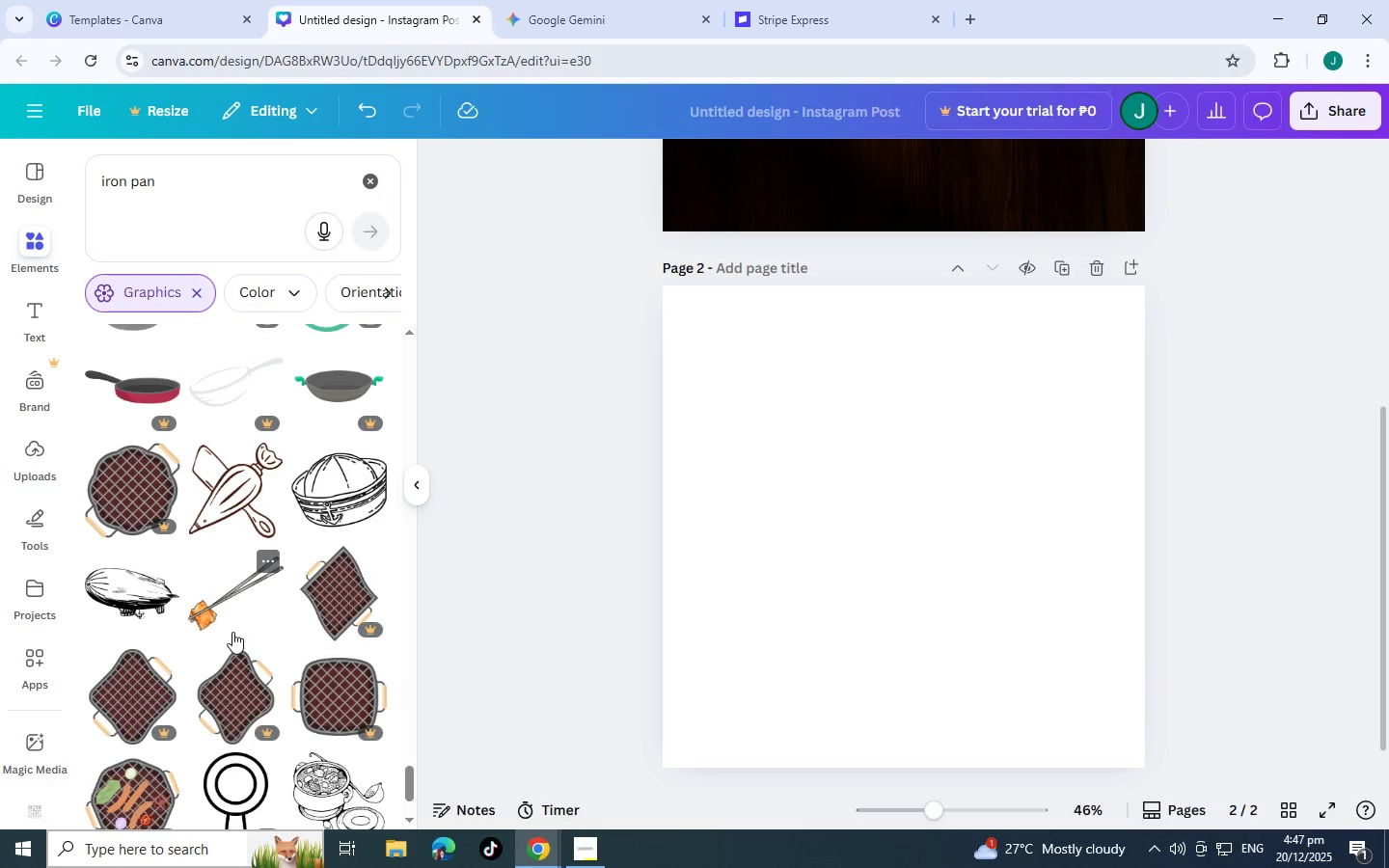 
scroll: coordinate [236, 616], scroll_direction: up, amount: 7.0
 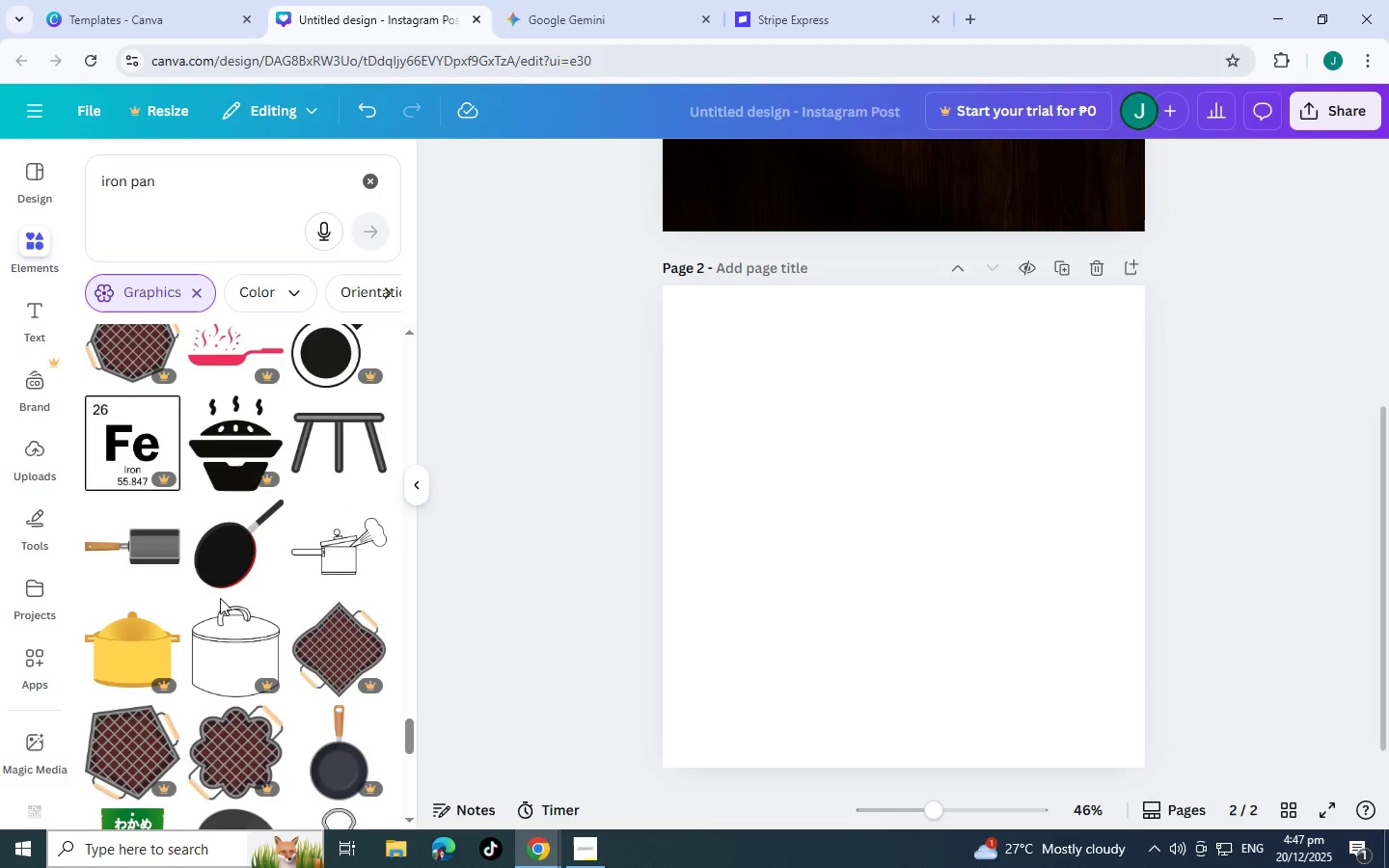 
scroll: coordinate [242, 549], scroll_direction: down, amount: 19.0
 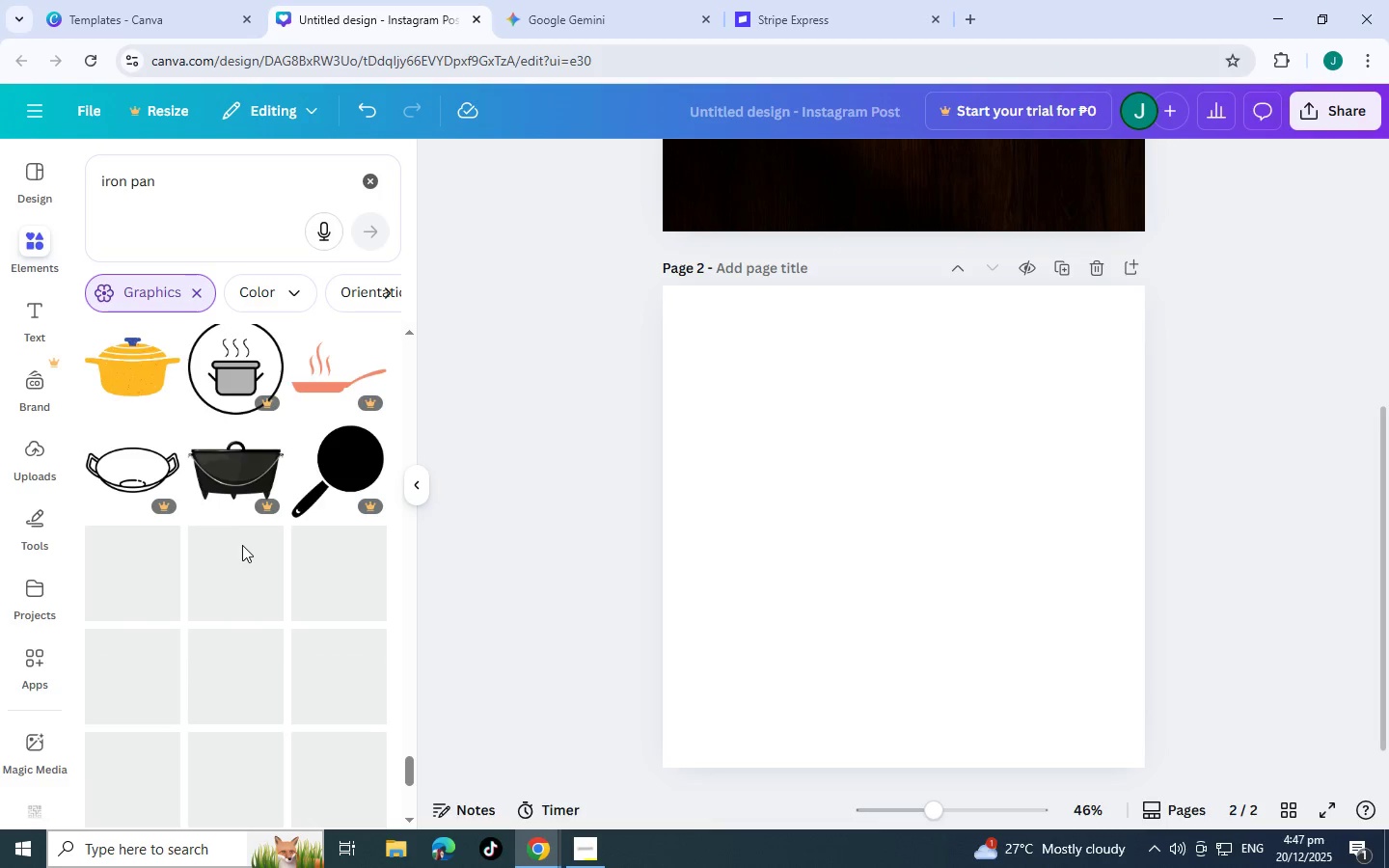 
scroll: coordinate [296, 611], scroll_direction: down, amount: 11.0
 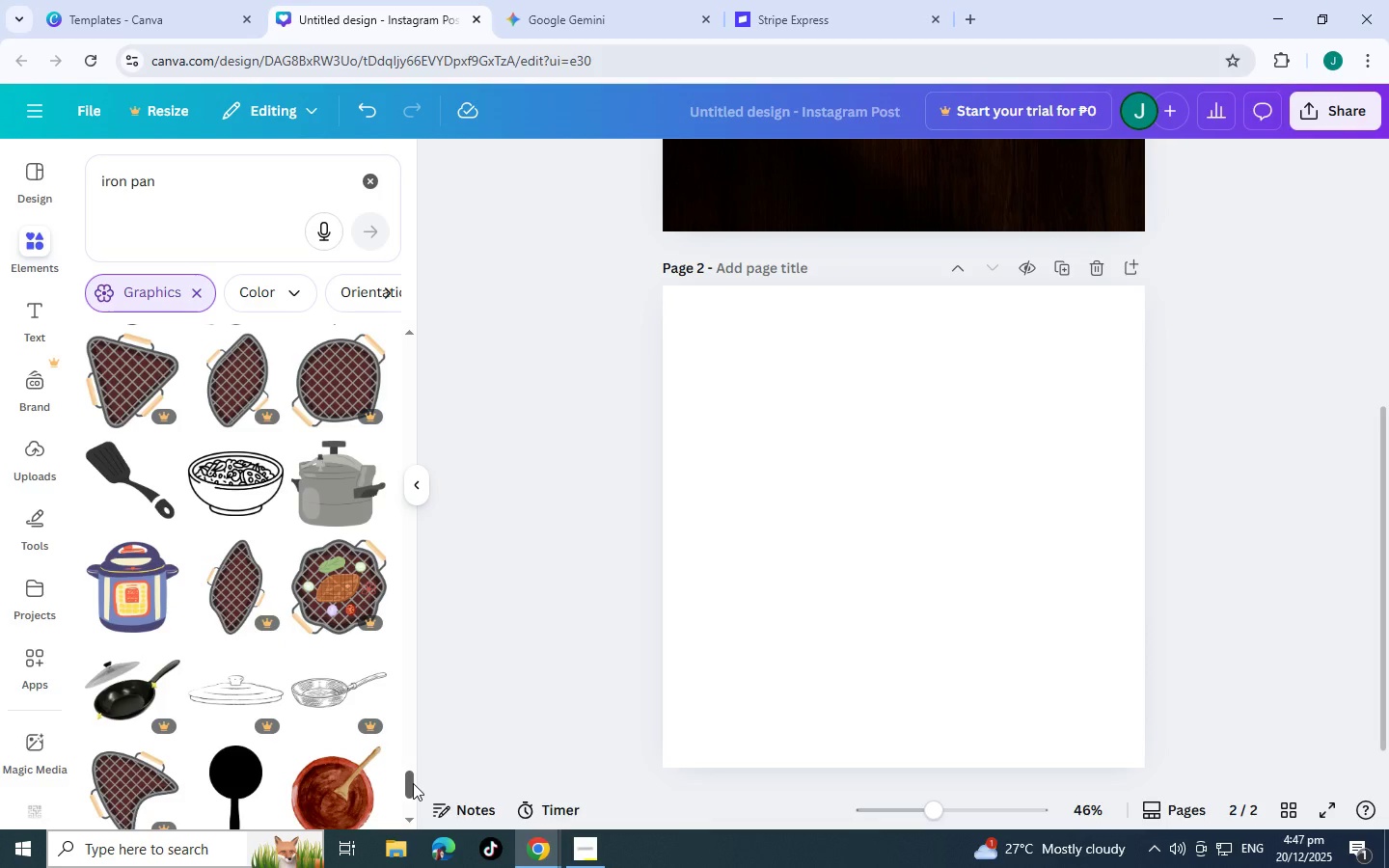 
left_click_drag(start_coordinate=[413, 783], to_coordinate=[410, 803])
 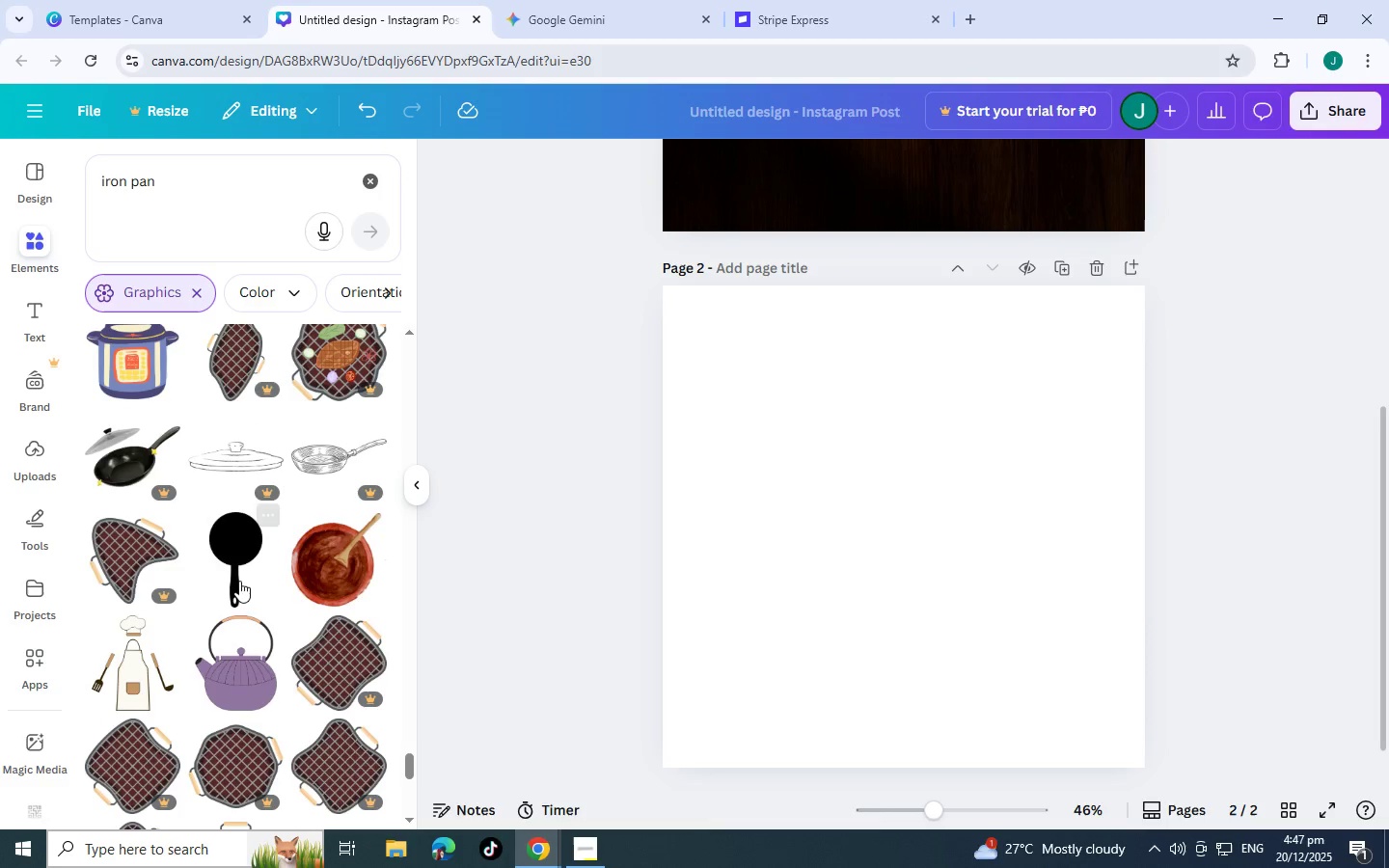 
left_click([220, 570])
 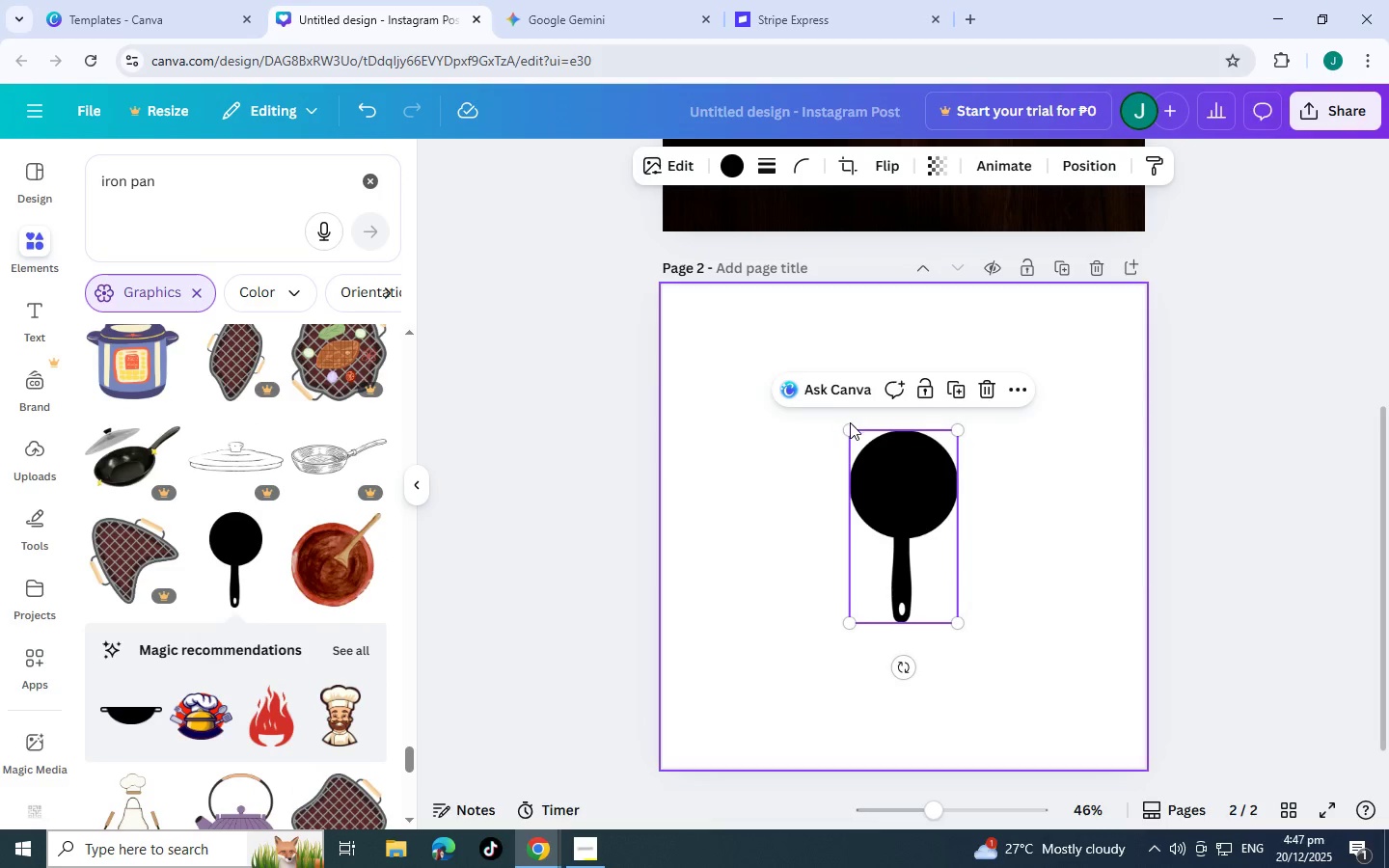 
left_click_drag(start_coordinate=[856, 435], to_coordinate=[654, 391])
 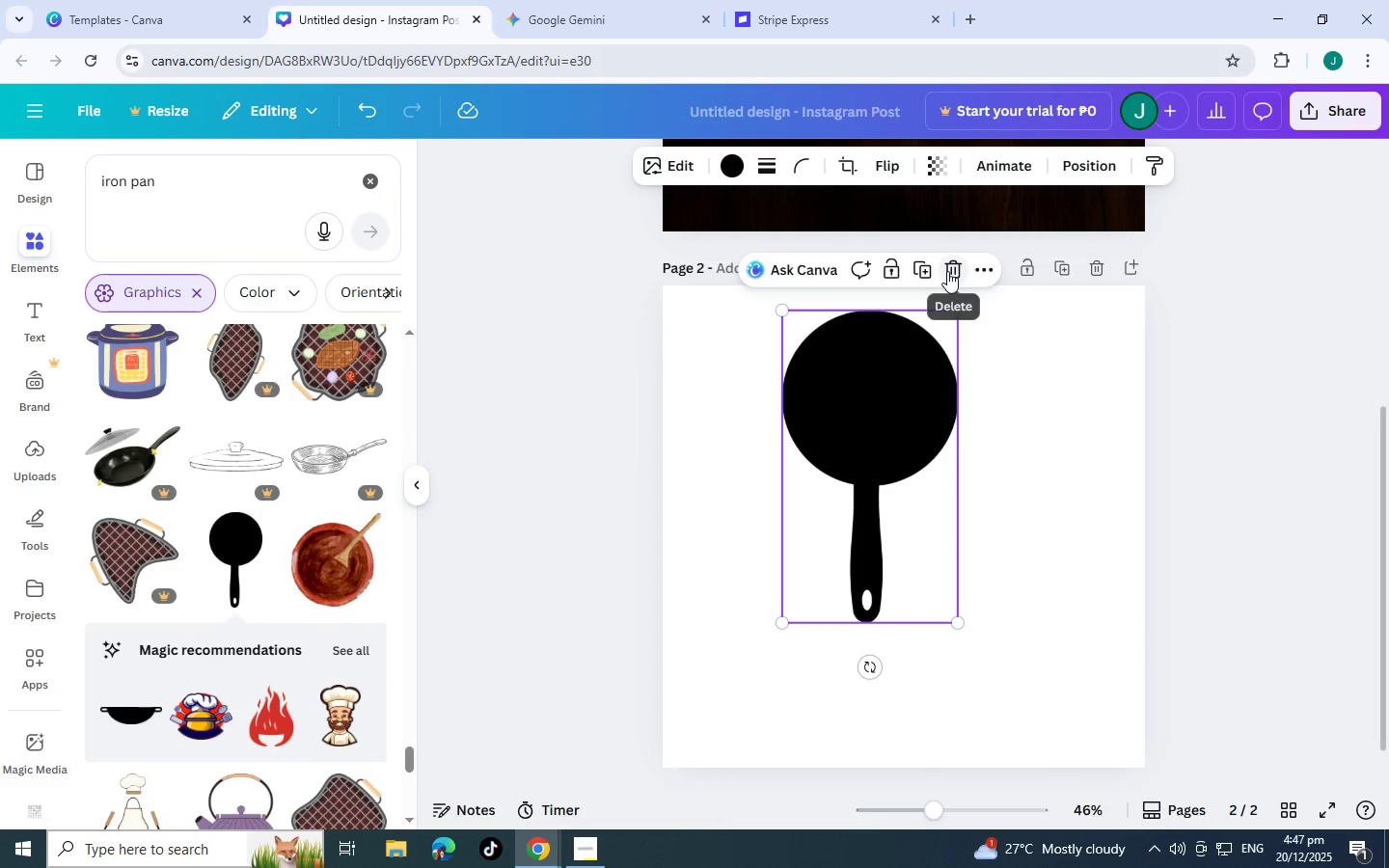 
left_click([947, 271])
 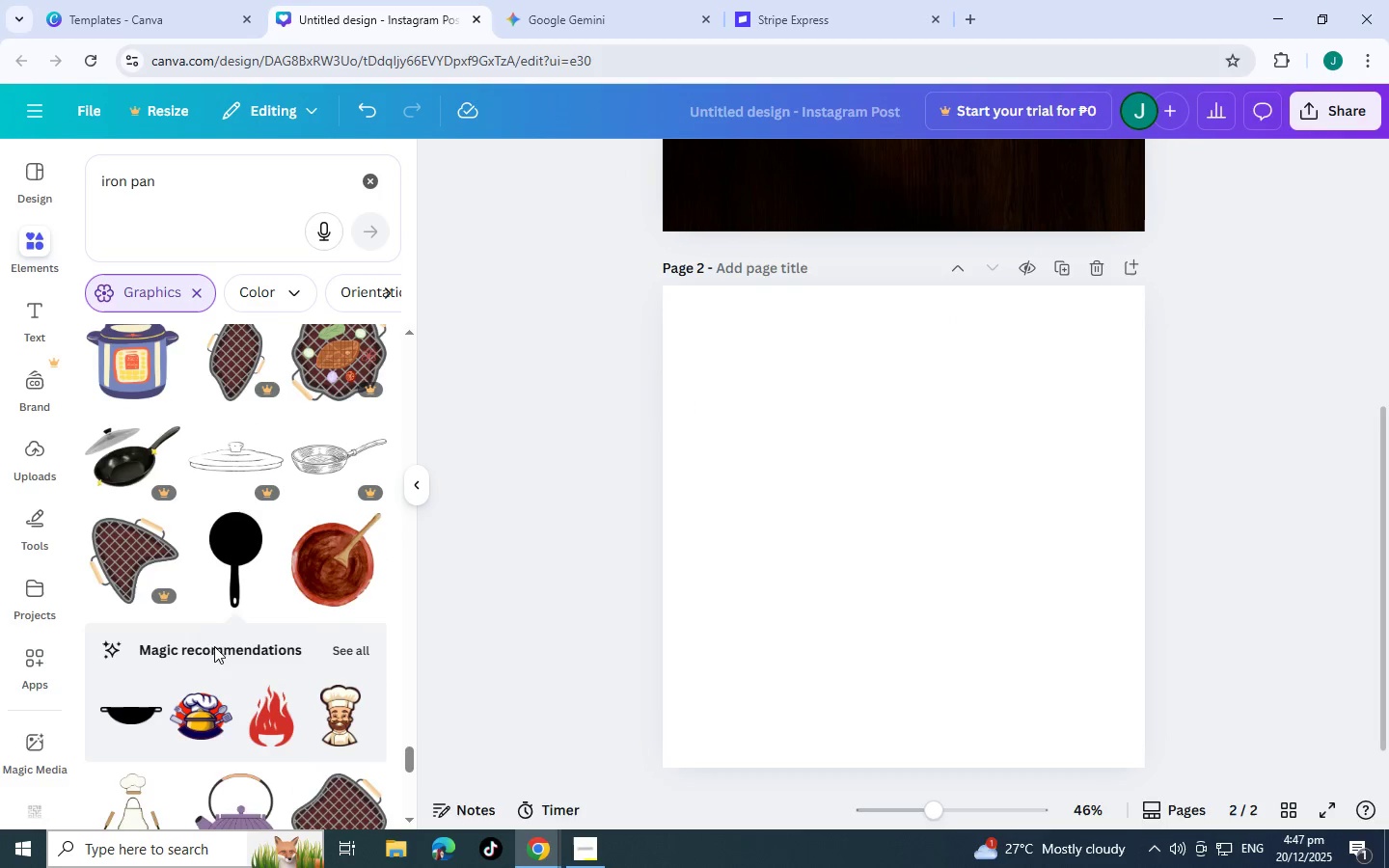 
scroll: coordinate [235, 659], scroll_direction: up, amount: 12.0
 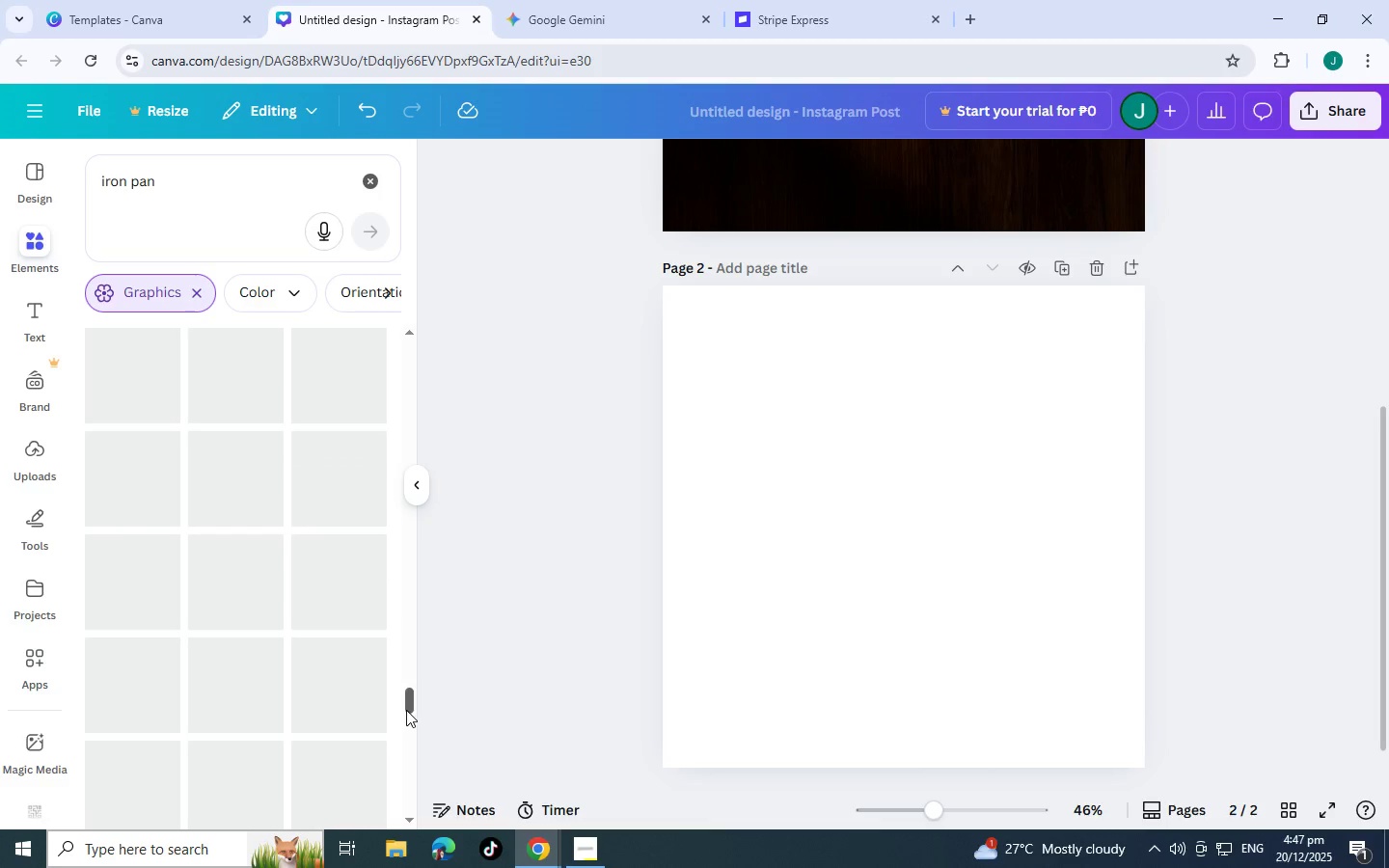 
left_click_drag(start_coordinate=[406, 708], to_coordinate=[427, 276])
 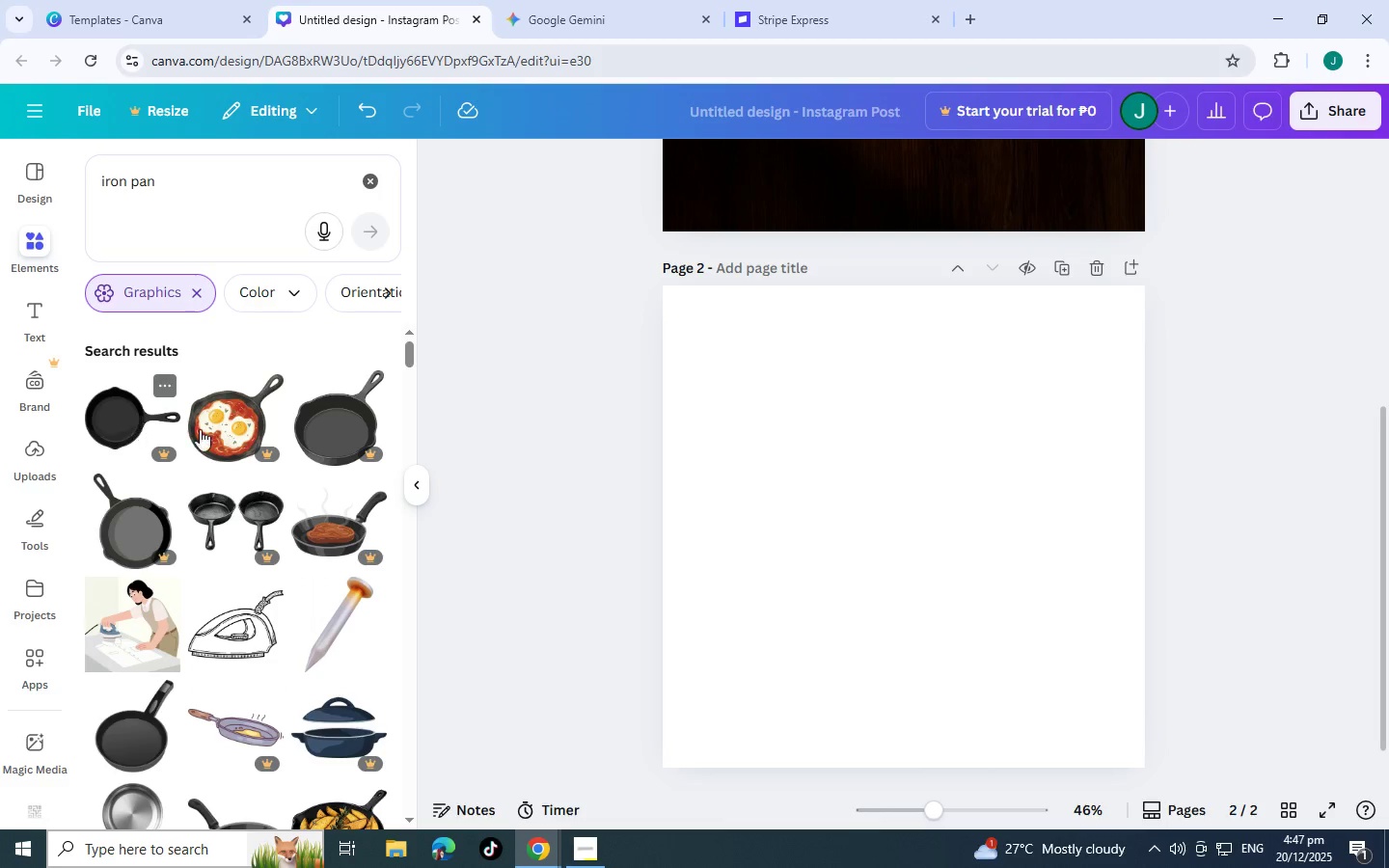 
scroll: coordinate [153, 571], scroll_direction: down, amount: 5.0
 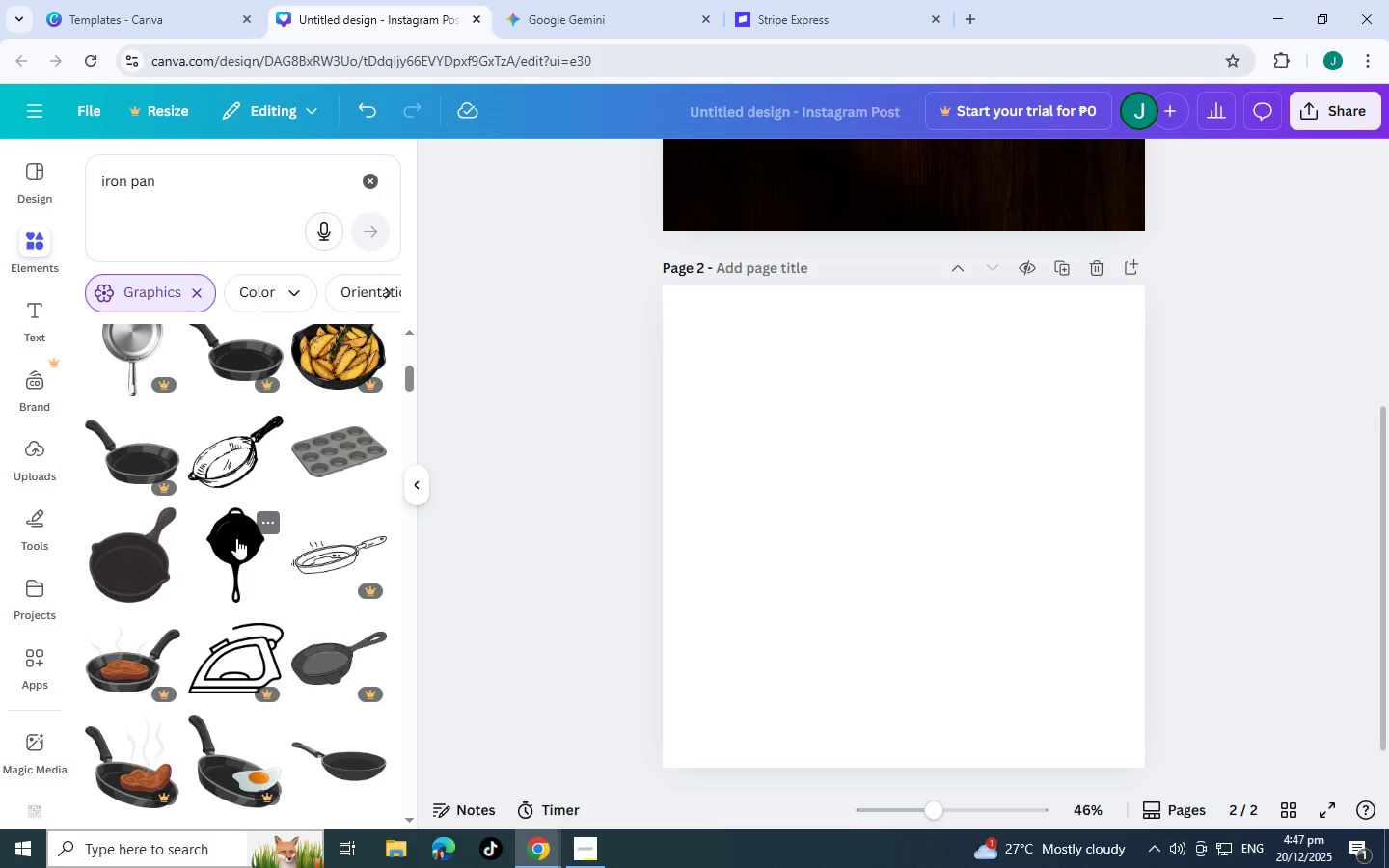 
left_click([236, 538])
 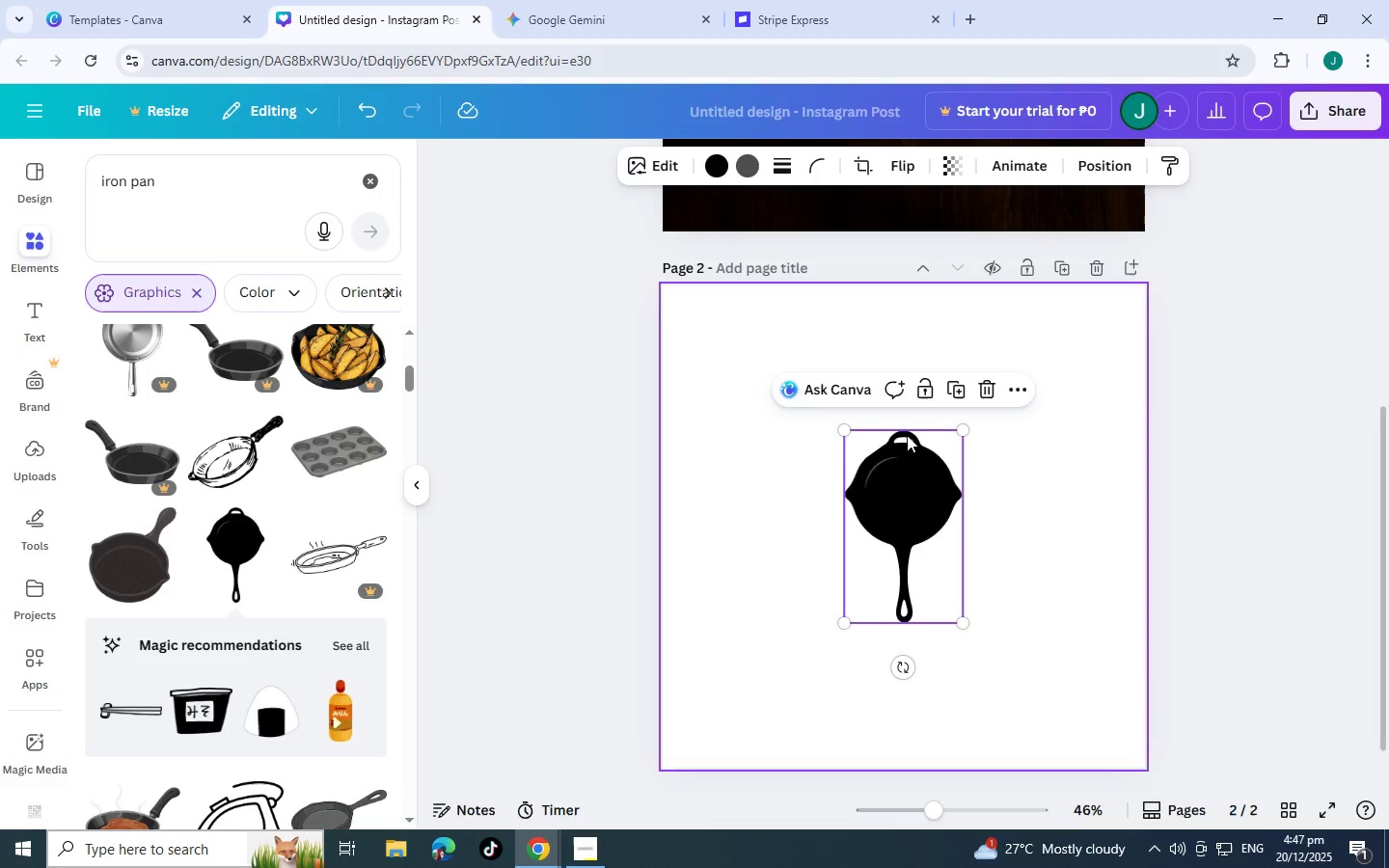 
left_click_drag(start_coordinate=[880, 472], to_coordinate=[955, 393])
 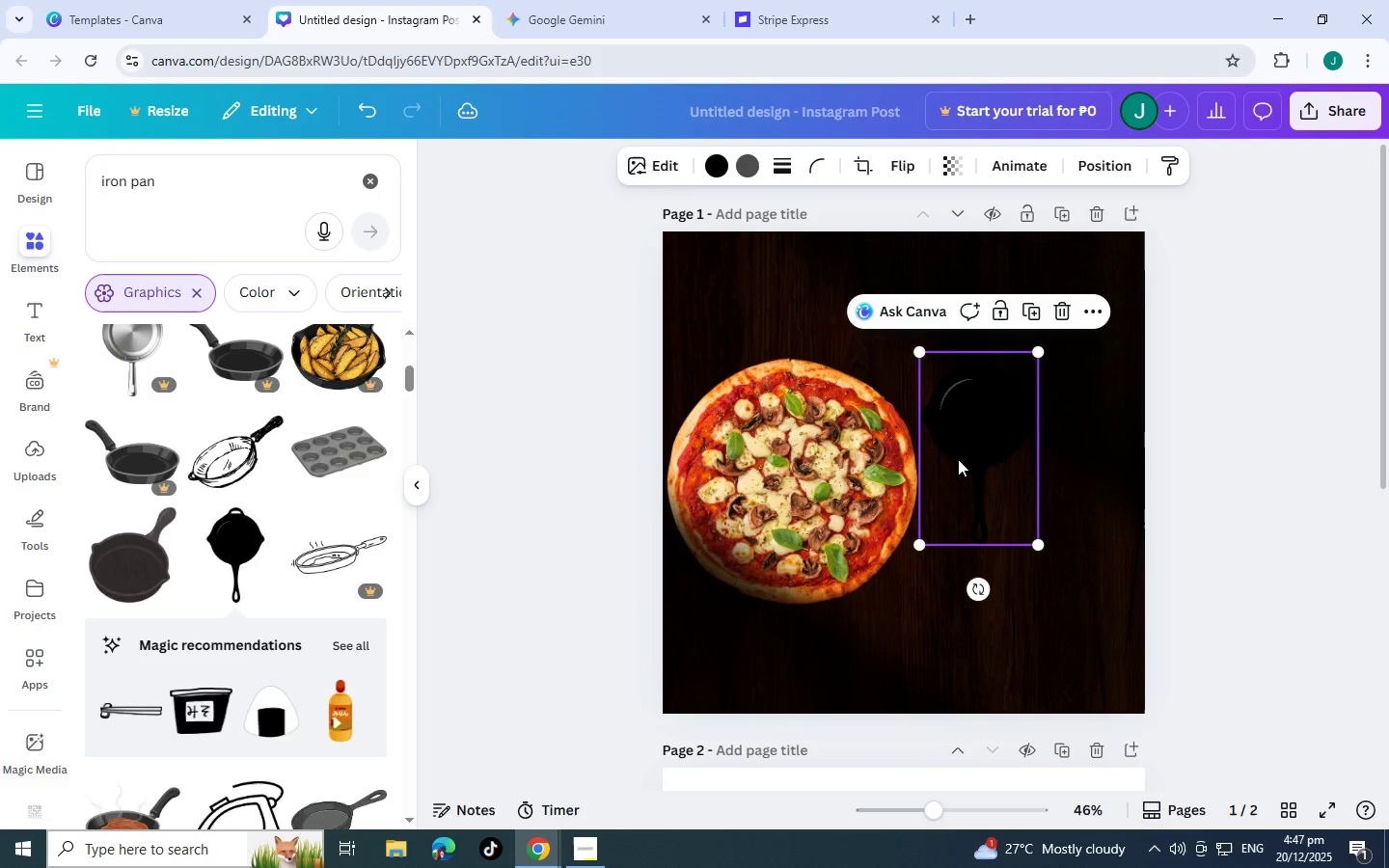 
scroll: coordinate [847, 312], scroll_direction: up, amount: 6.0
 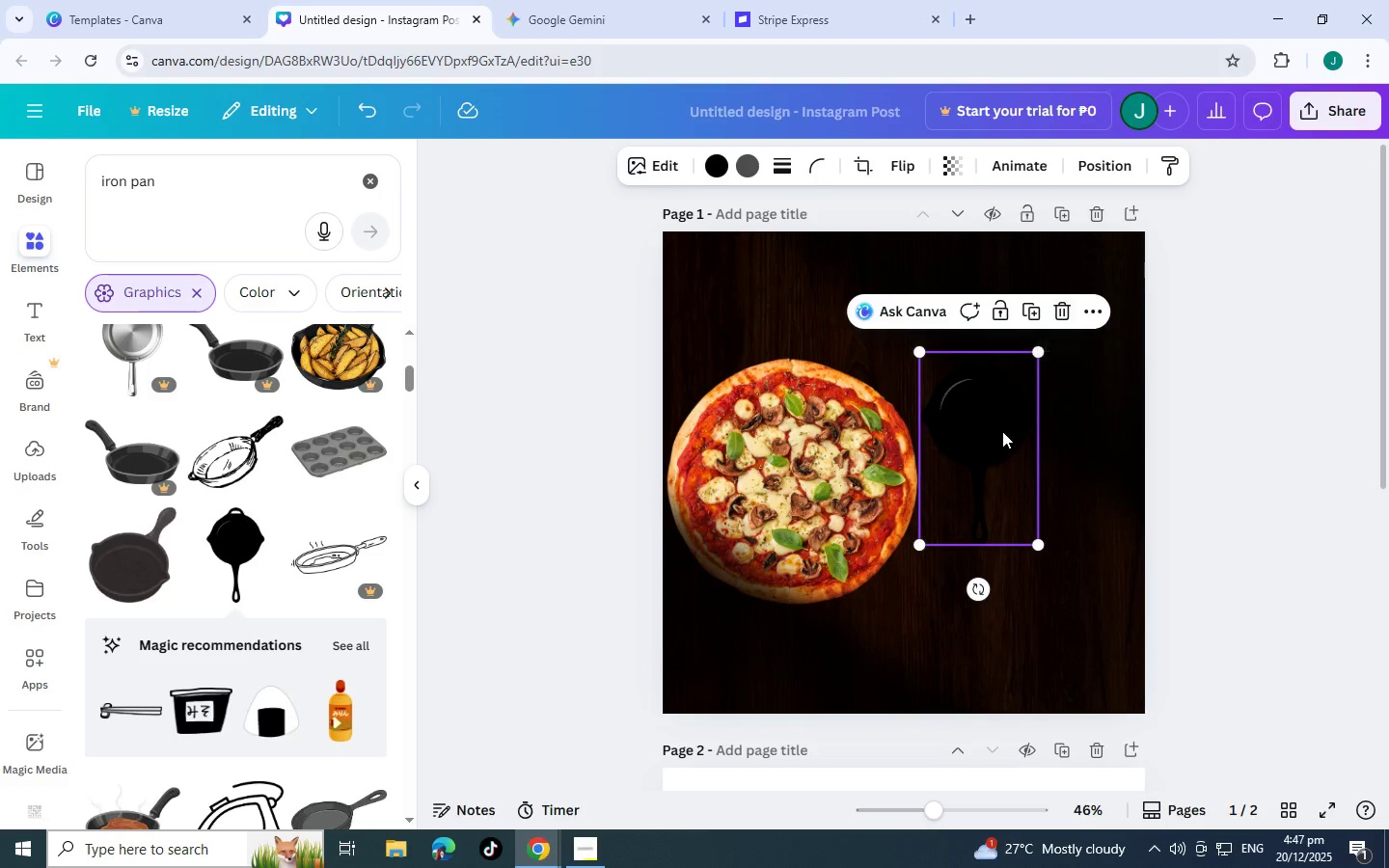 
left_click_drag(start_coordinate=[984, 589], to_coordinate=[958, 214])
 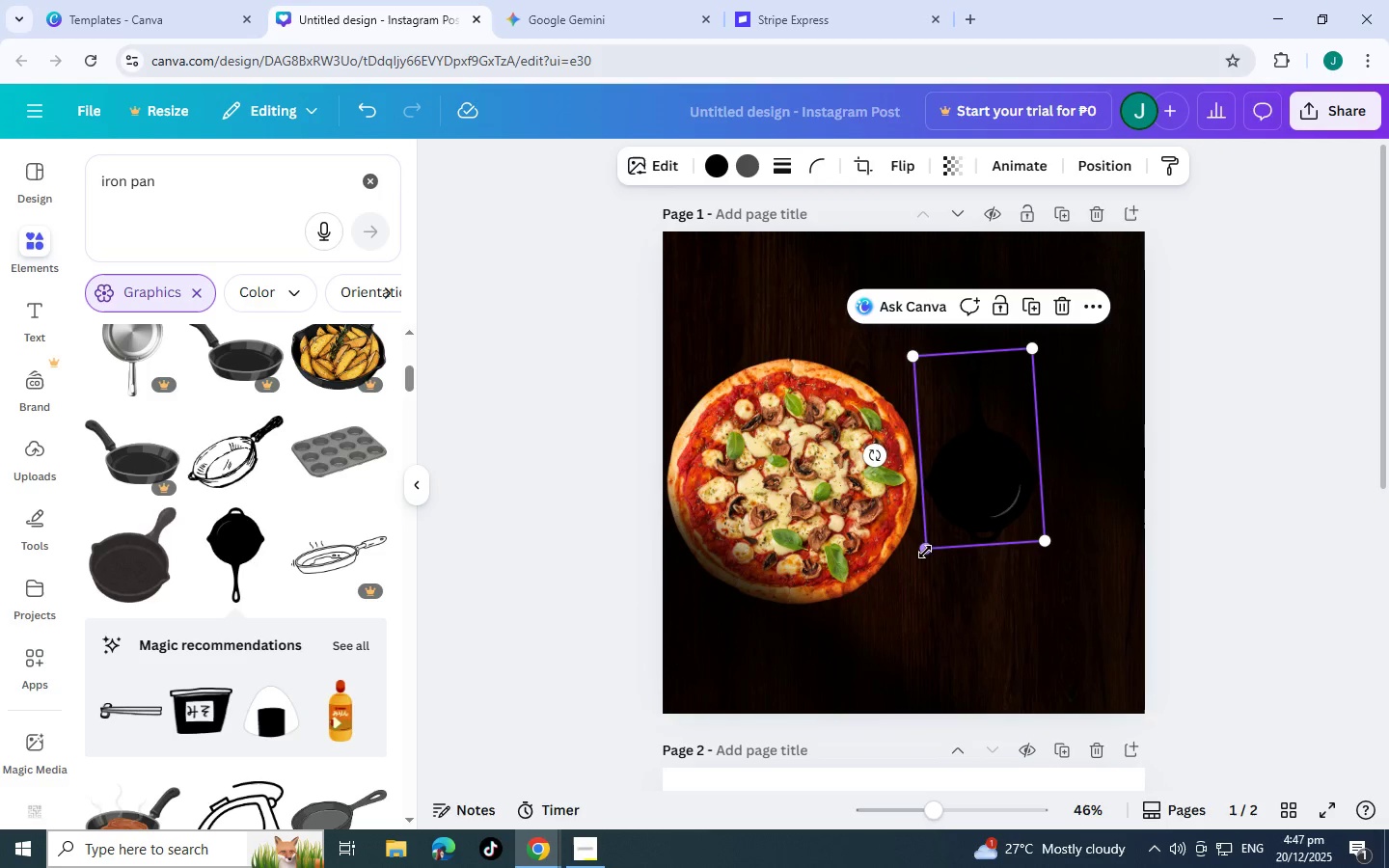 
left_click_drag(start_coordinate=[925, 552], to_coordinate=[551, 657])
 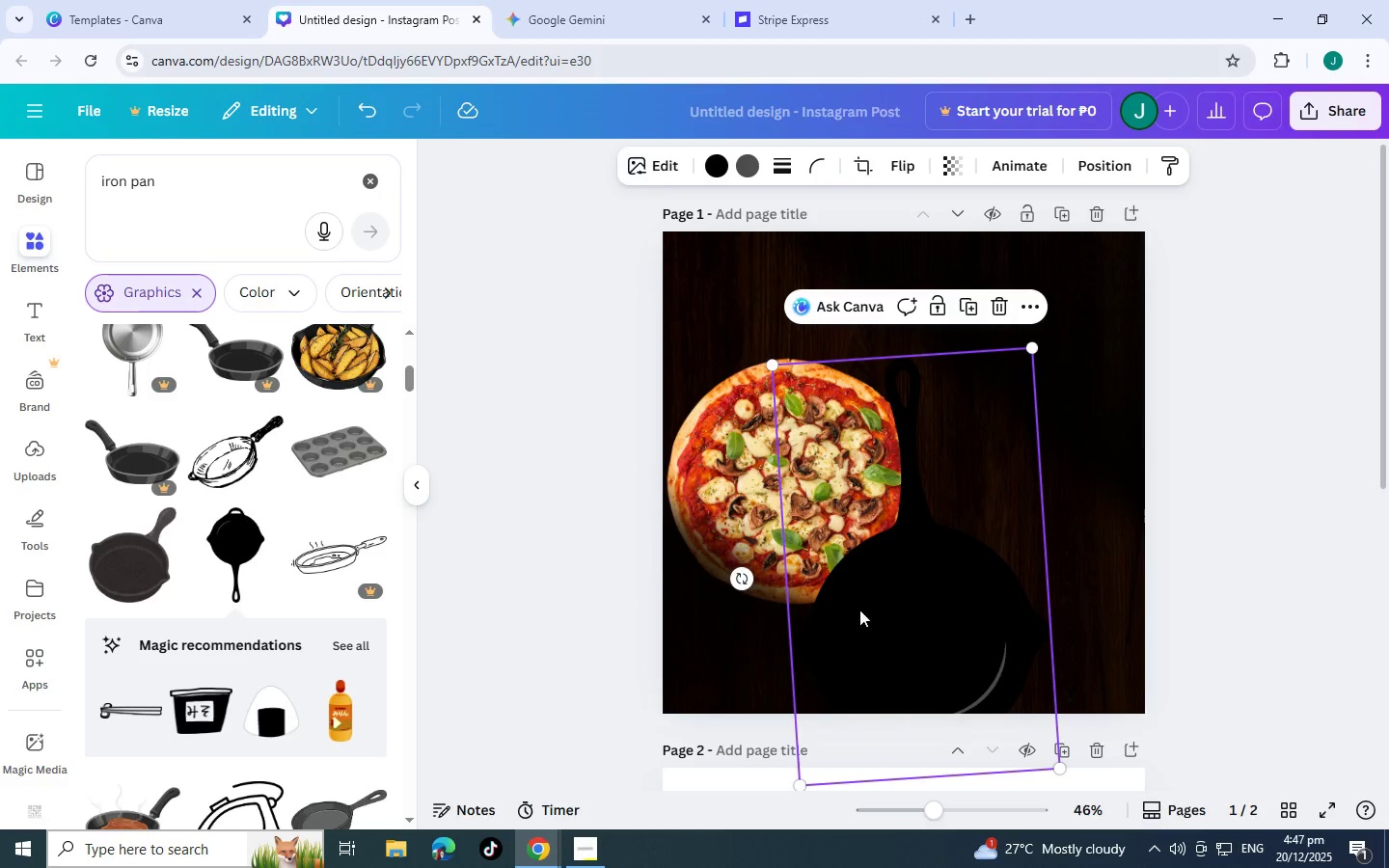 
left_click_drag(start_coordinate=[873, 619], to_coordinate=[753, 469])
 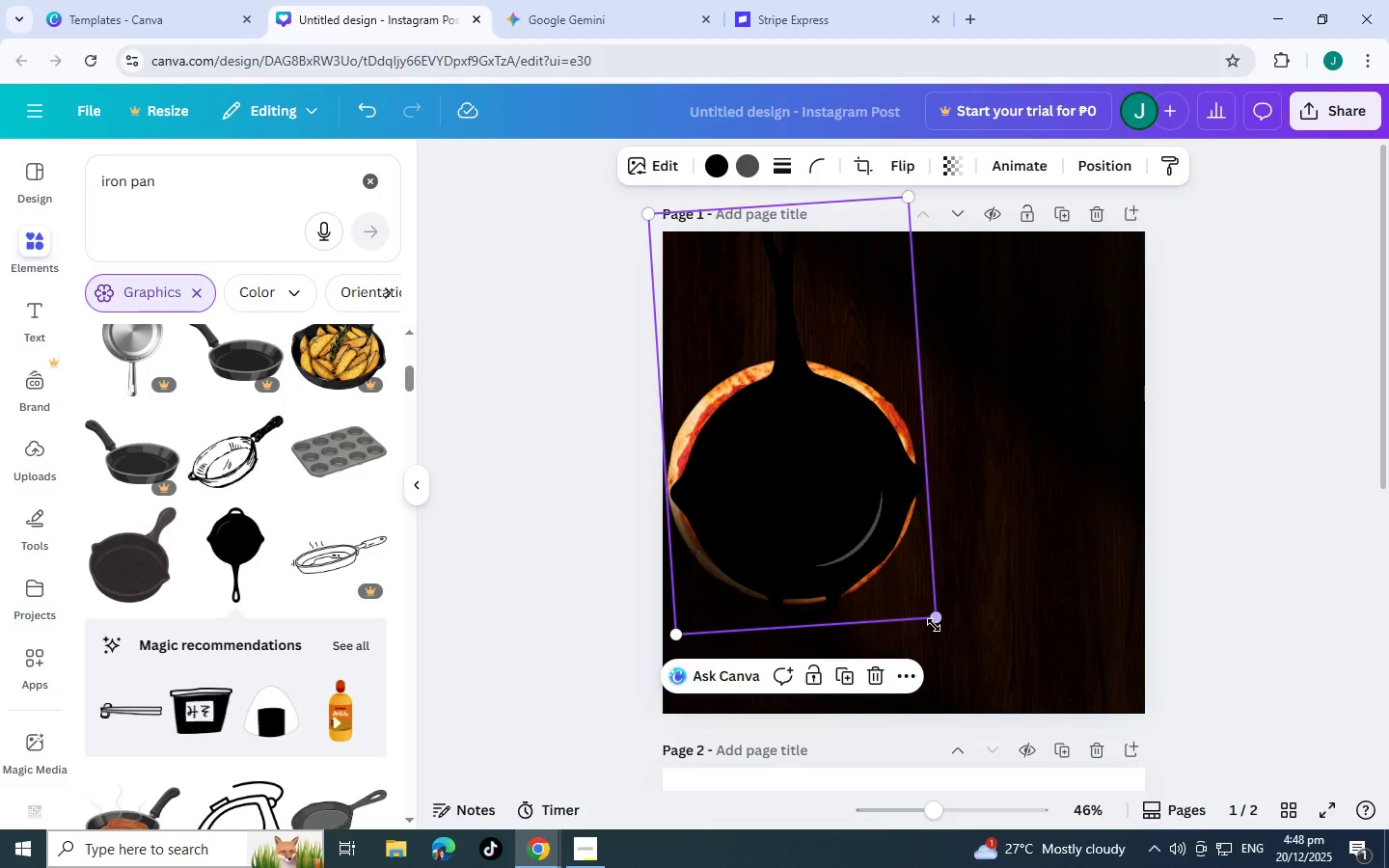 
left_click_drag(start_coordinate=[937, 622], to_coordinate=[1045, 659])
 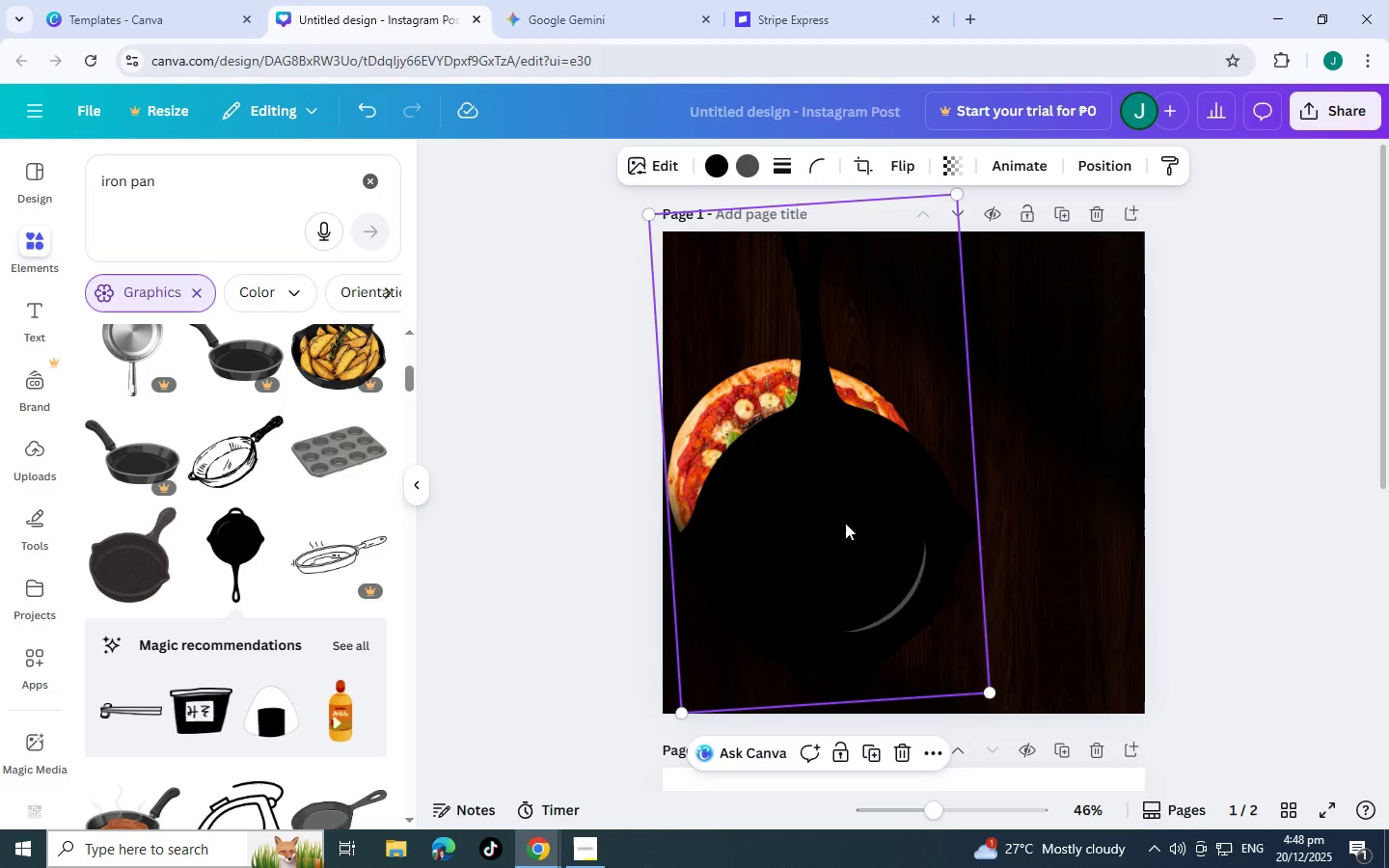 
left_click_drag(start_coordinate=[845, 523], to_coordinate=[836, 540])
 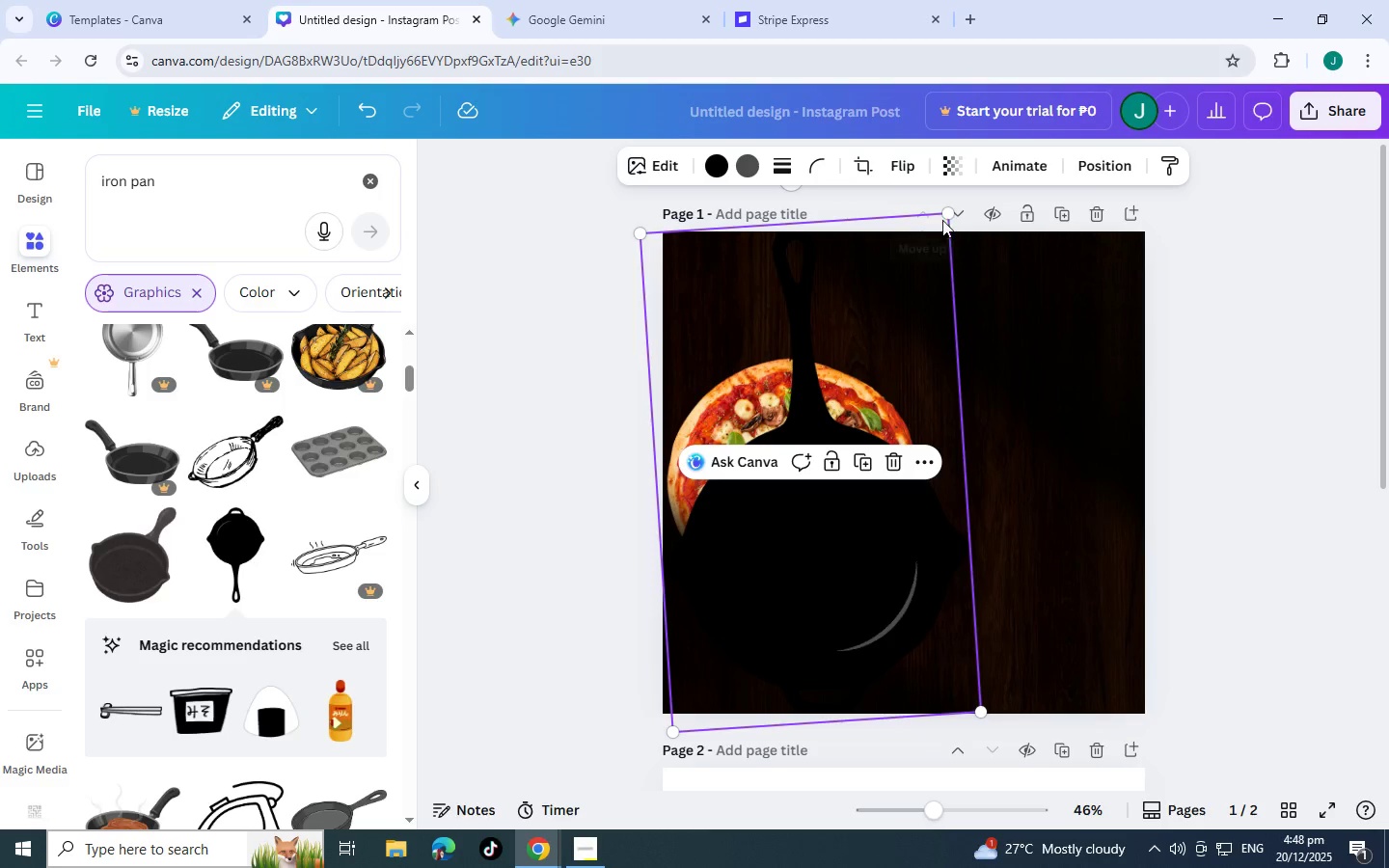 
left_click_drag(start_coordinate=[947, 217], to_coordinate=[818, 325])
 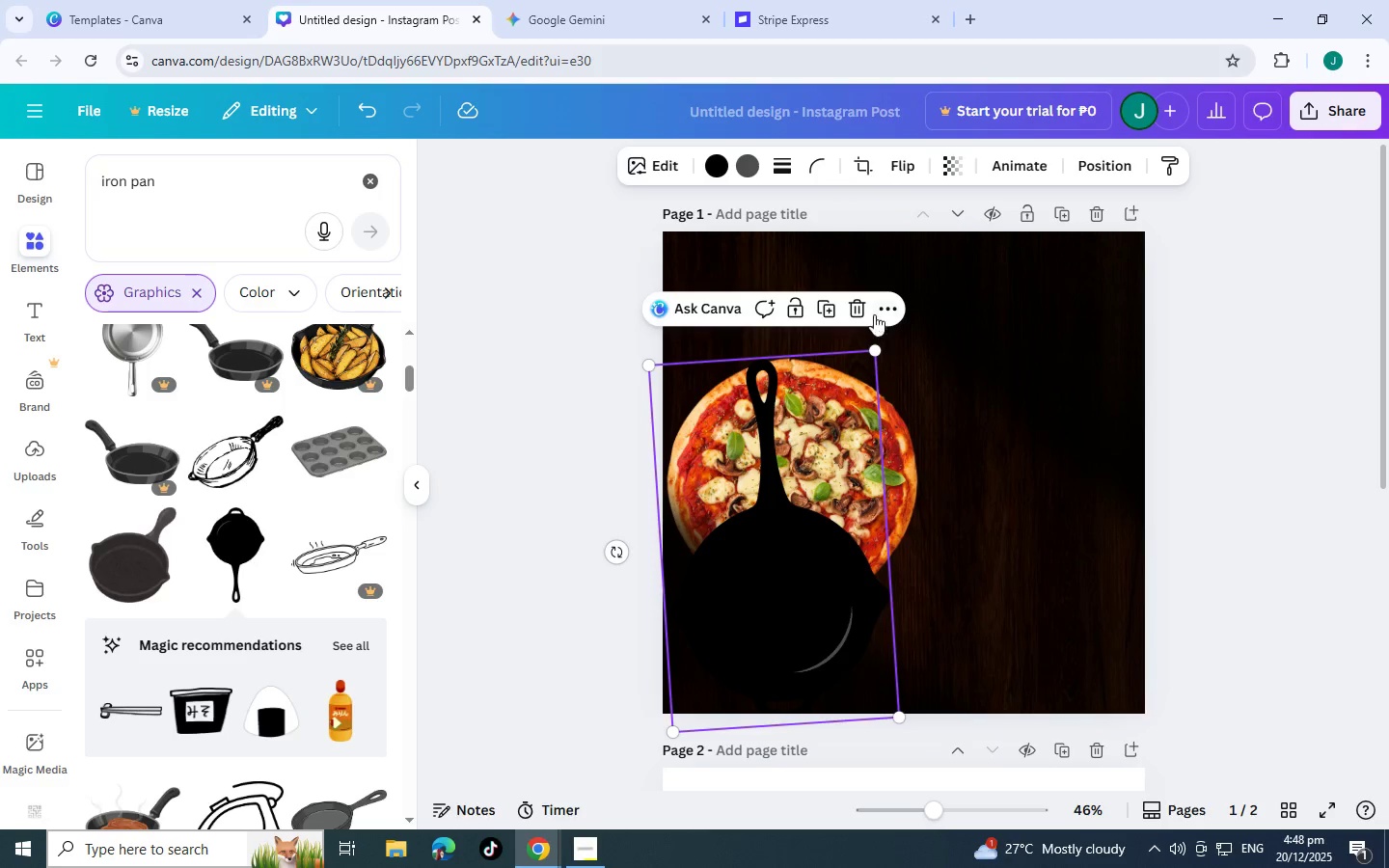 
left_click([854, 312])
 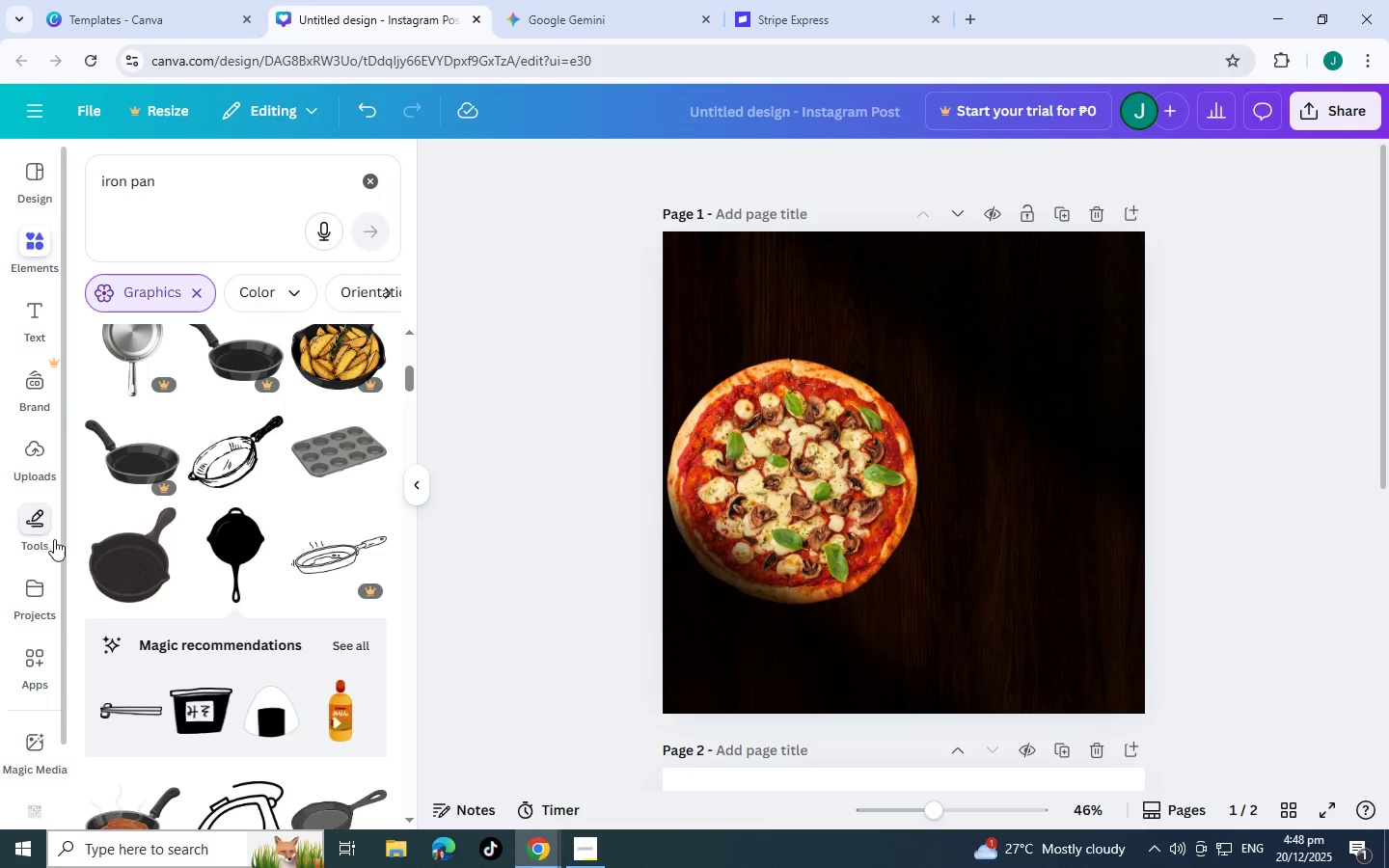 
scroll: coordinate [292, 506], scroll_direction: down, amount: 27.0
 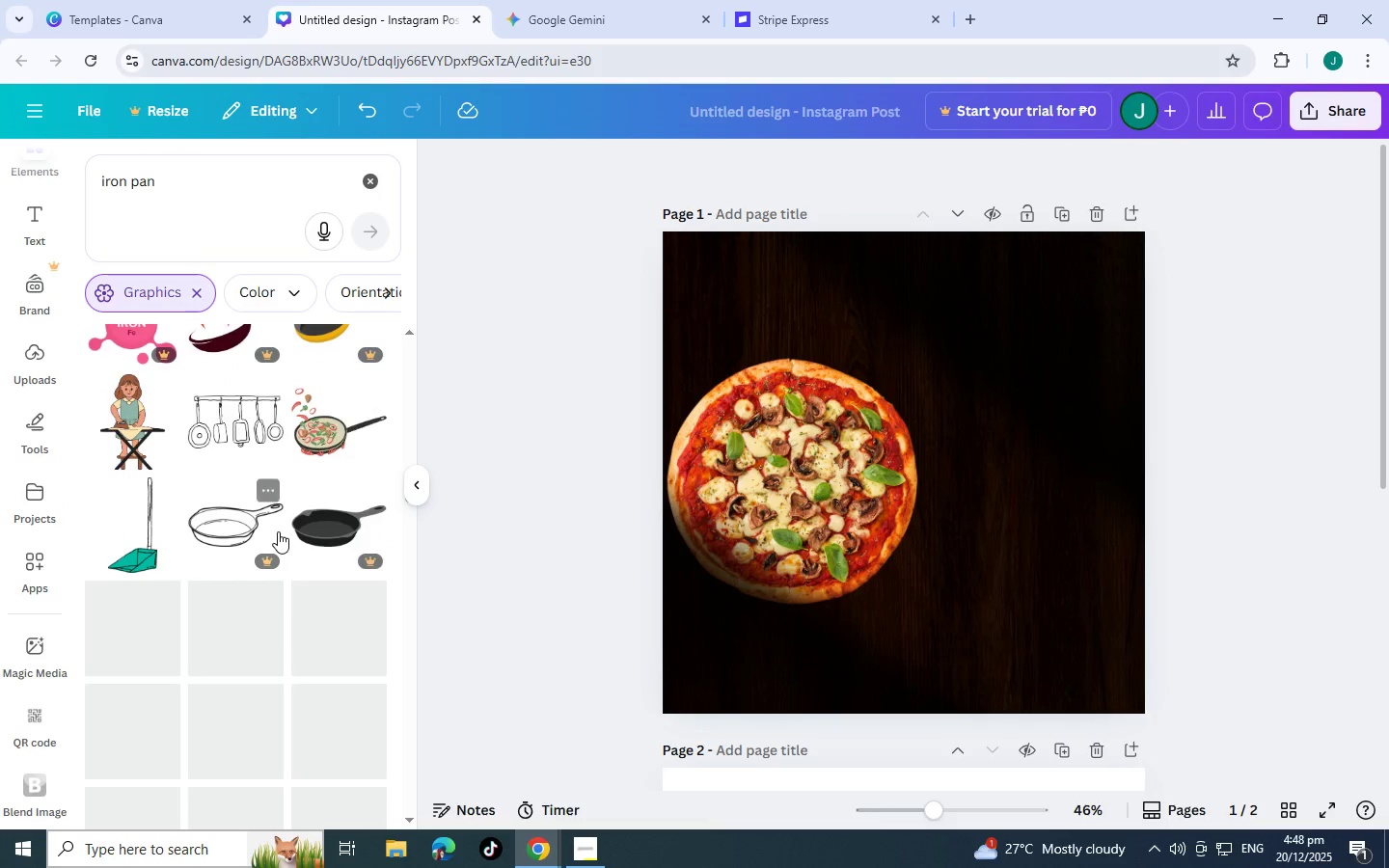 
scroll: coordinate [198, 449], scroll_direction: down, amount: 16.0
 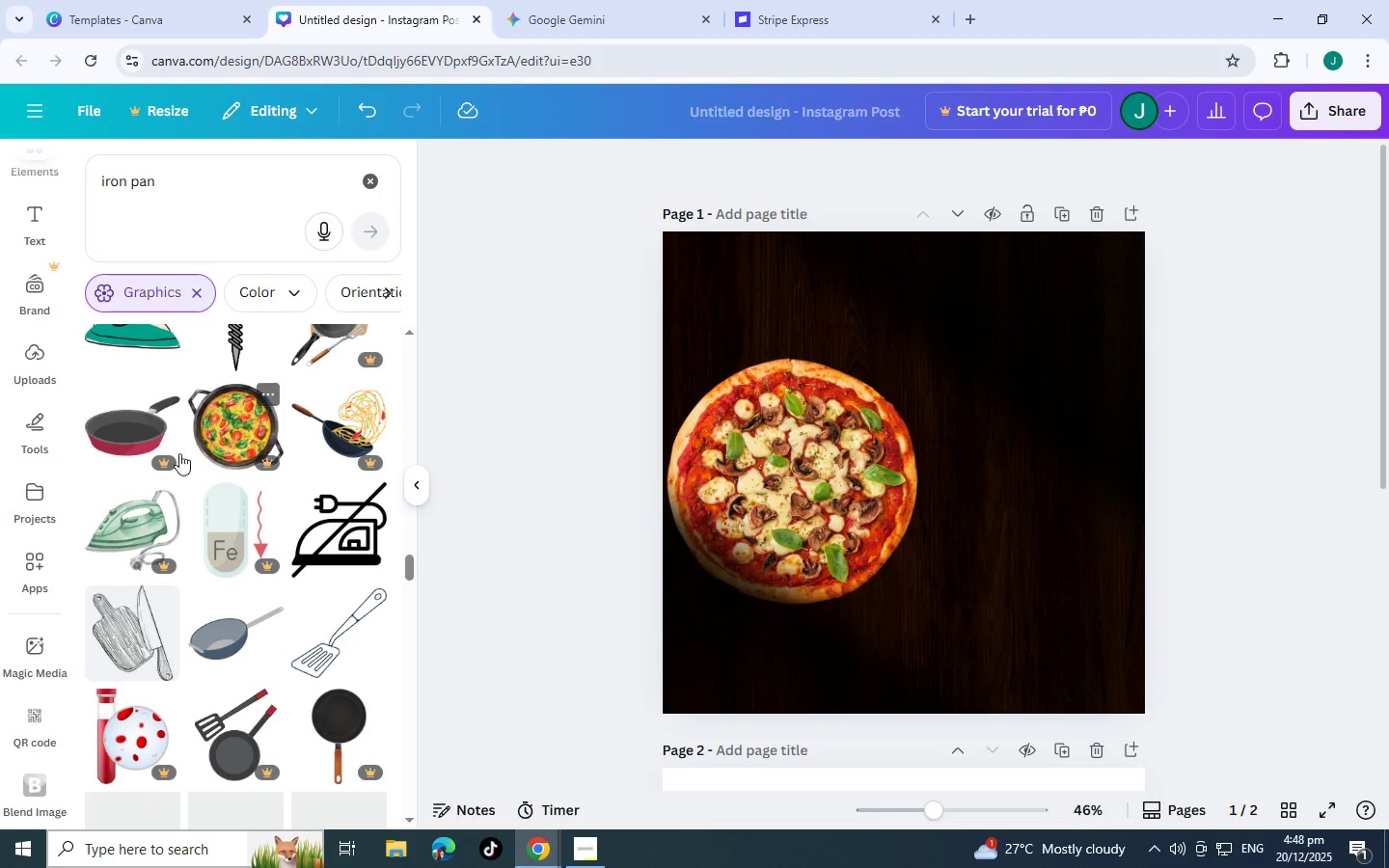 
scroll: coordinate [194, 455], scroll_direction: down, amount: 19.0
 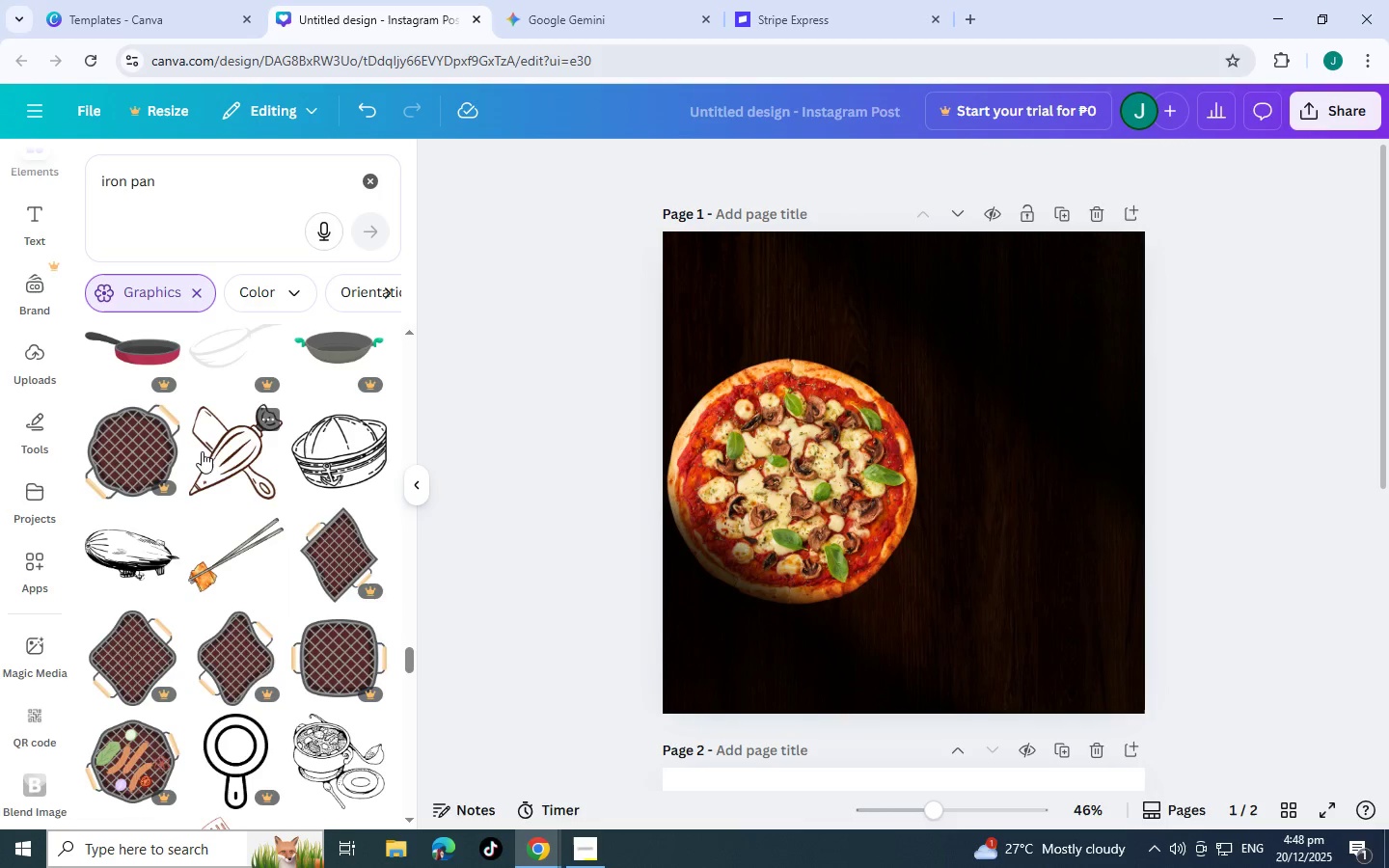 
scroll: coordinate [306, 444], scroll_direction: down, amount: 20.0
 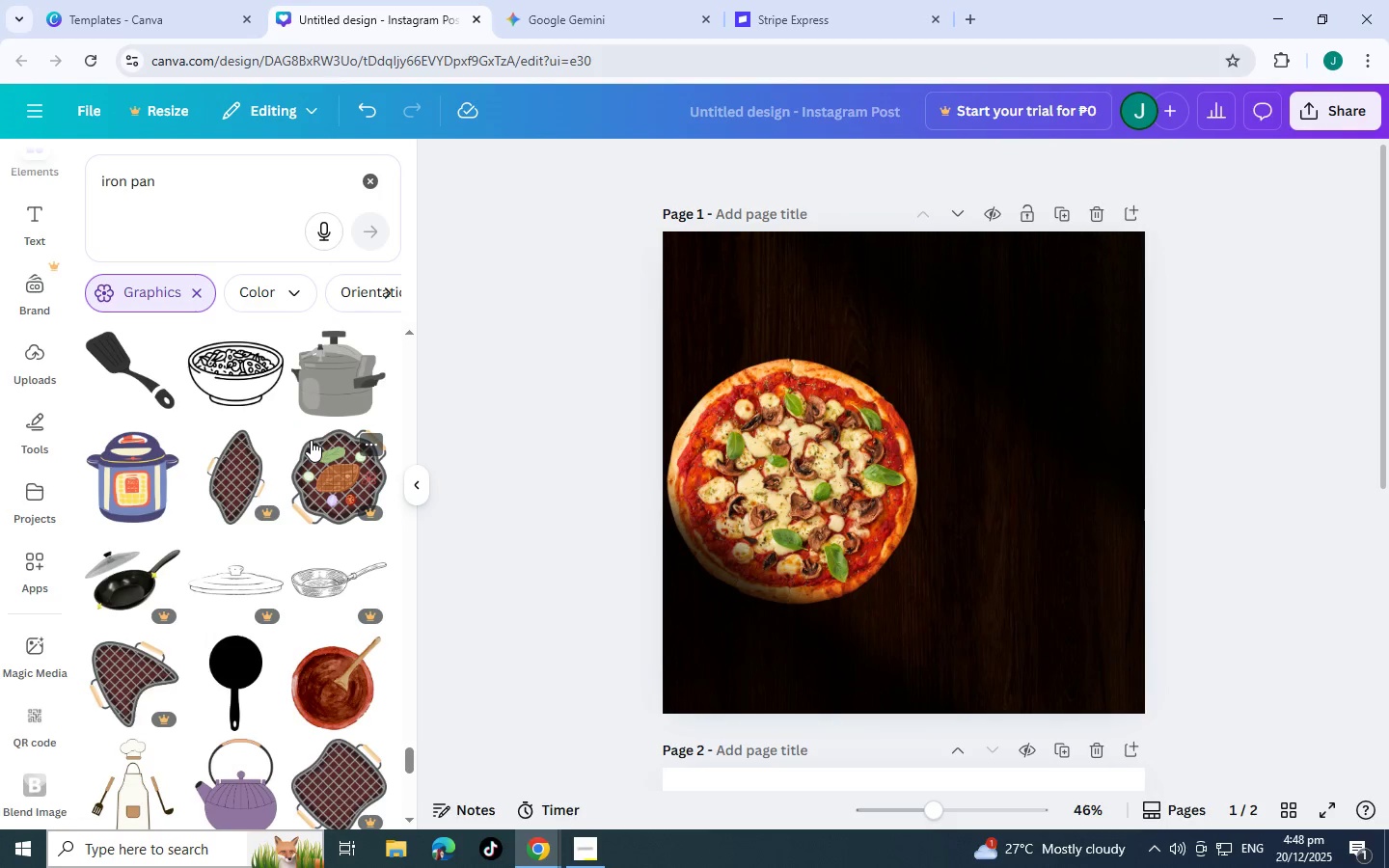 
scroll: coordinate [311, 440], scroll_direction: down, amount: 4.0
 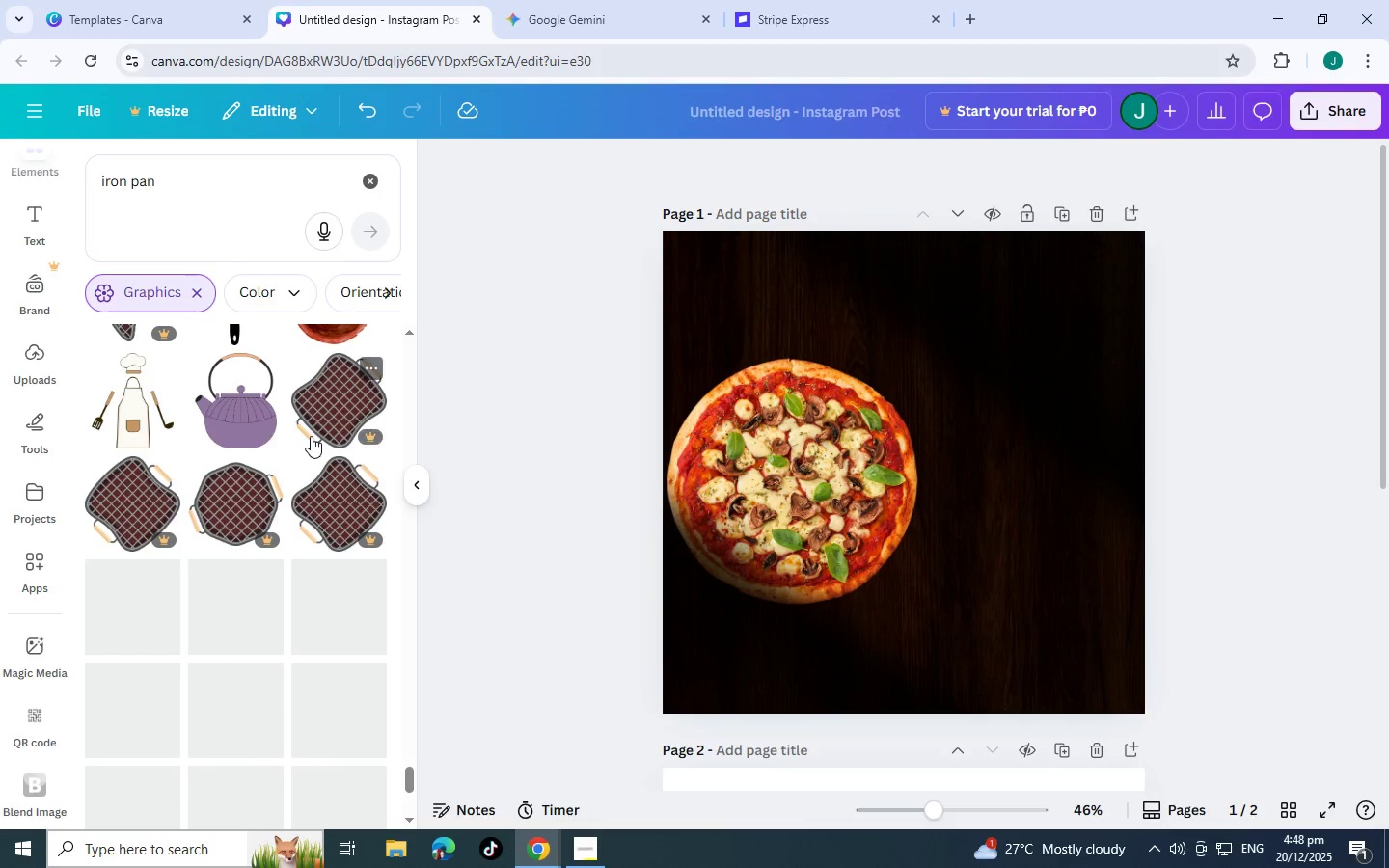 
scroll: coordinate [311, 436], scroll_direction: up, amount: 1.0
 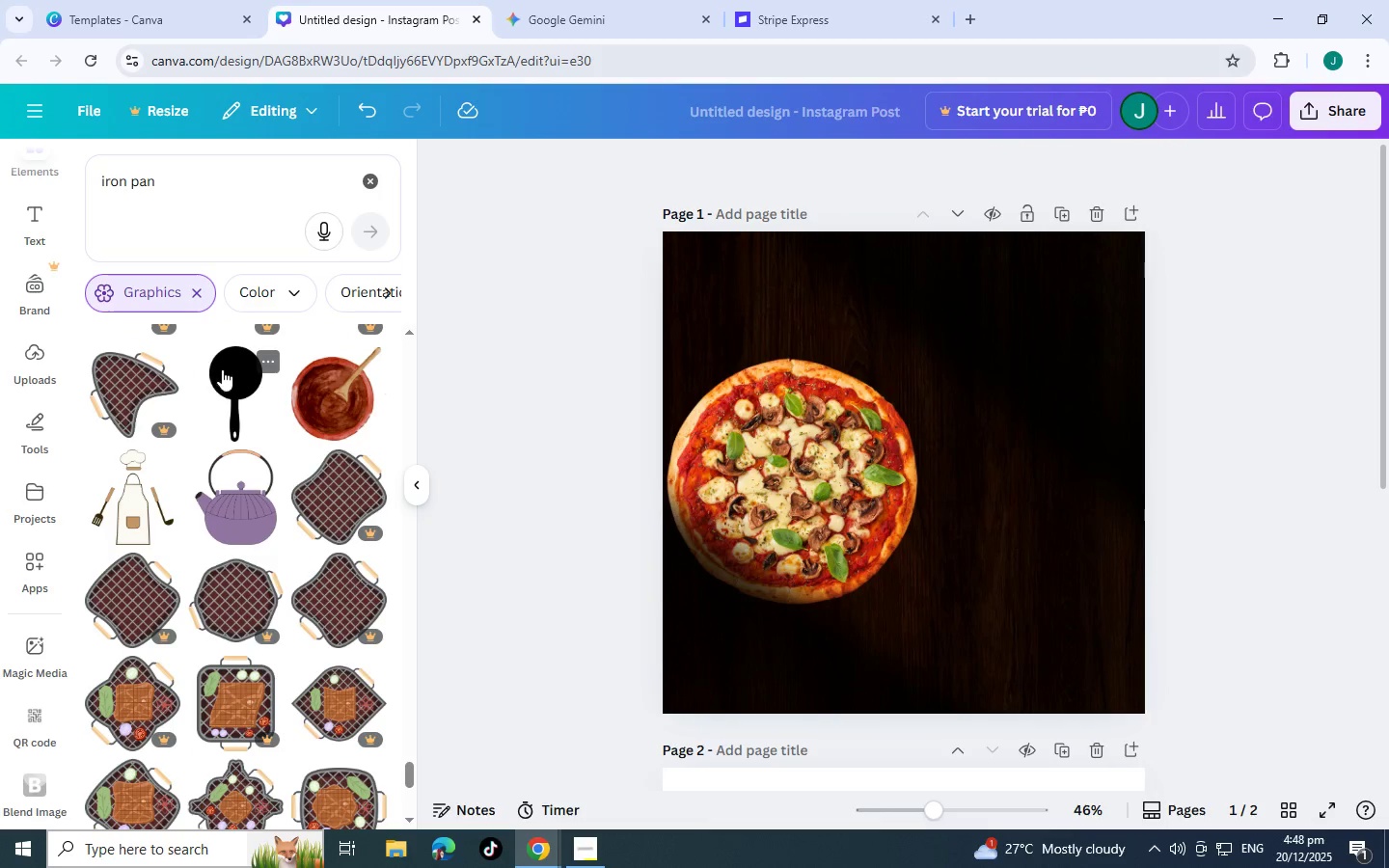 
left_click([222, 368])
 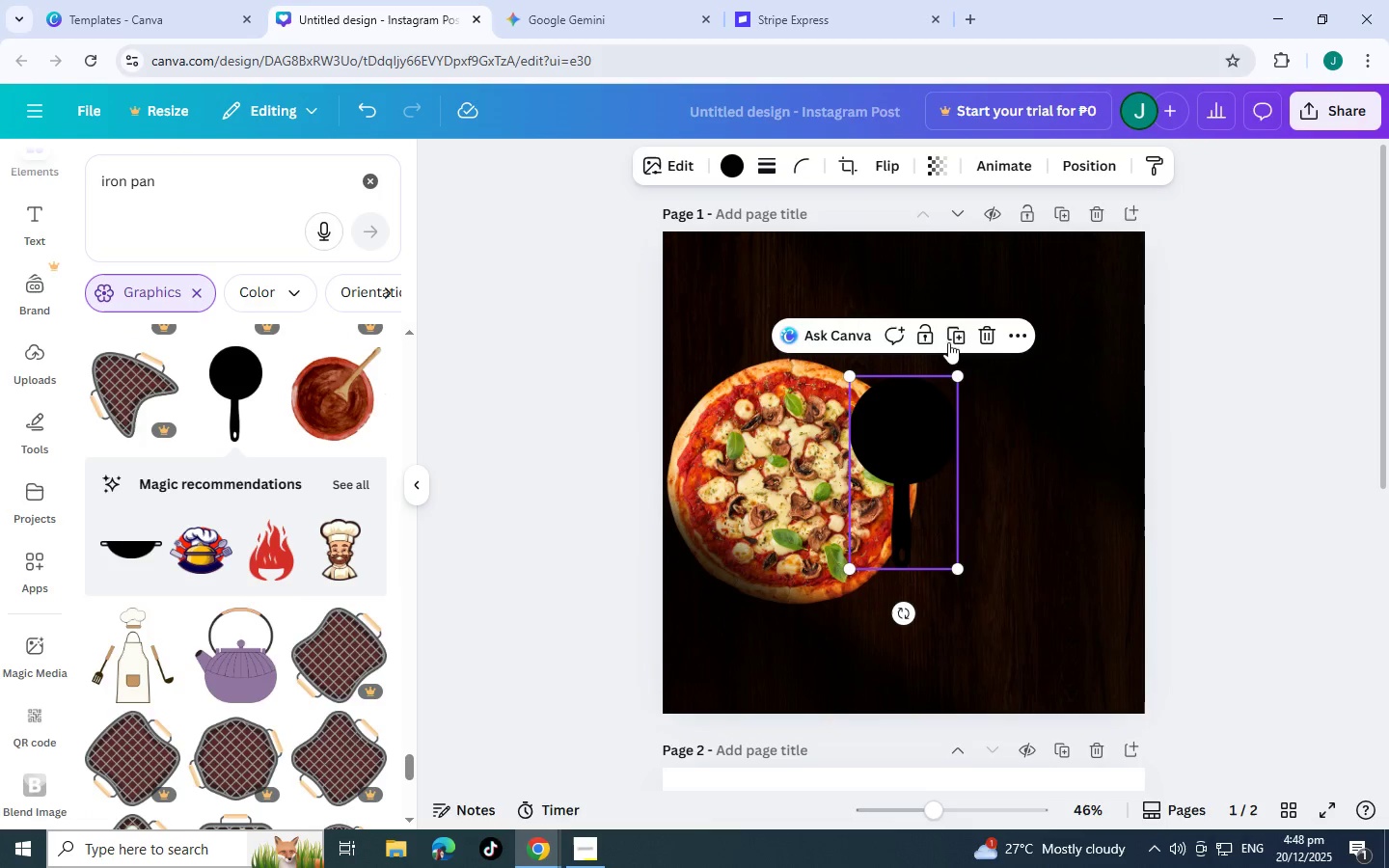 
left_click([988, 328])
 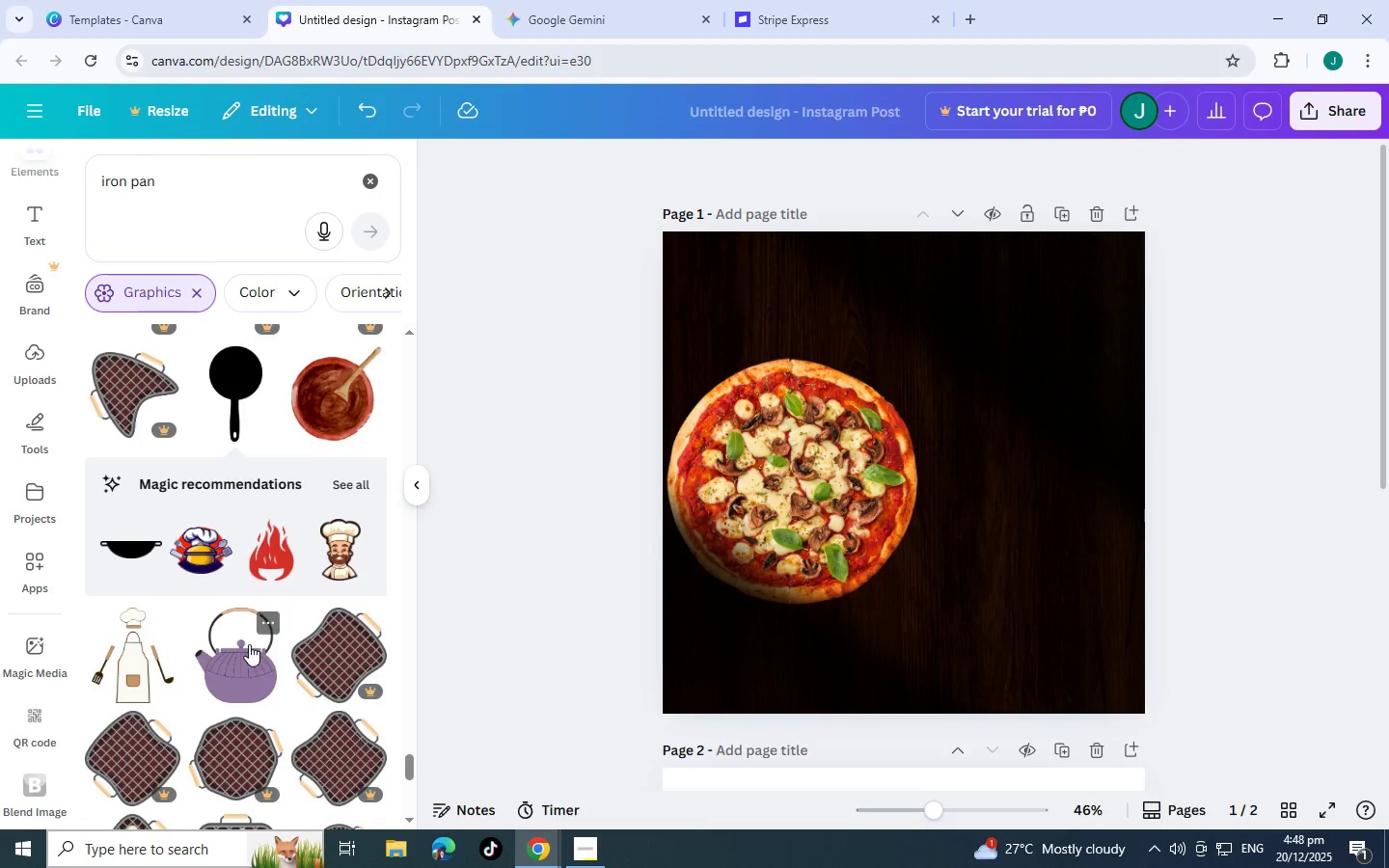 
scroll: coordinate [232, 605], scroll_direction: down, amount: 23.0
 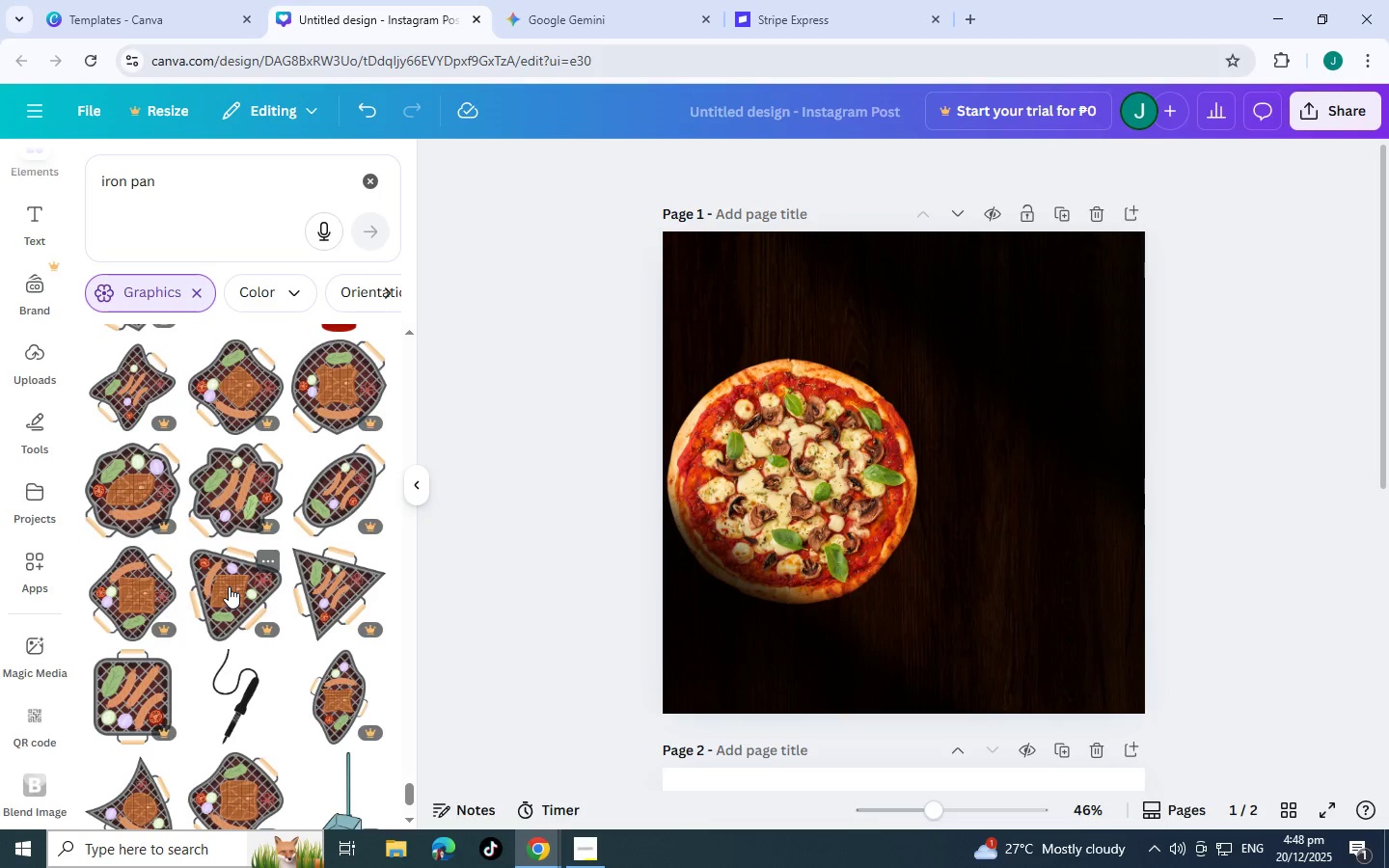 
scroll: coordinate [243, 540], scroll_direction: up, amount: 19.0
 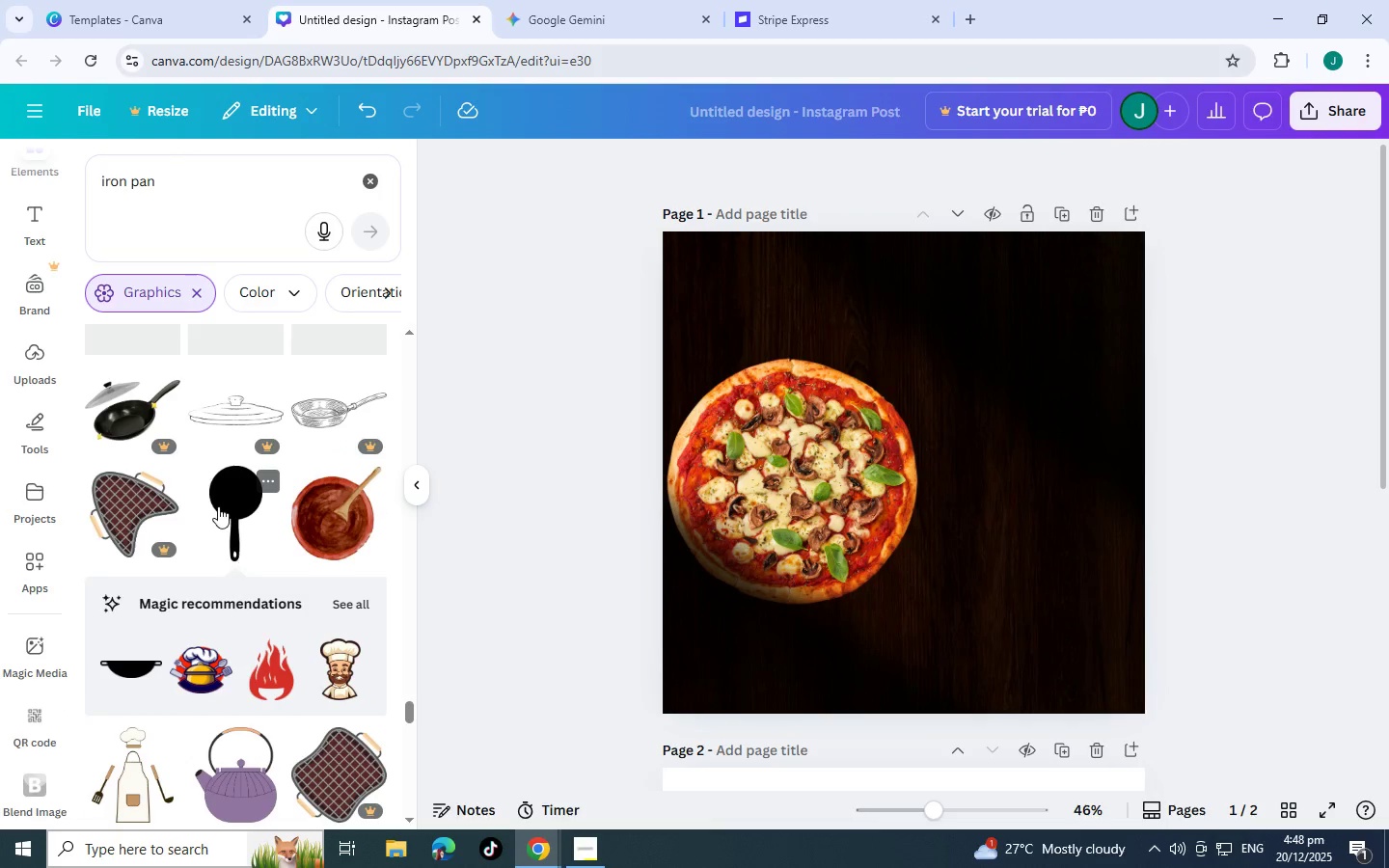 
left_click([218, 506])
 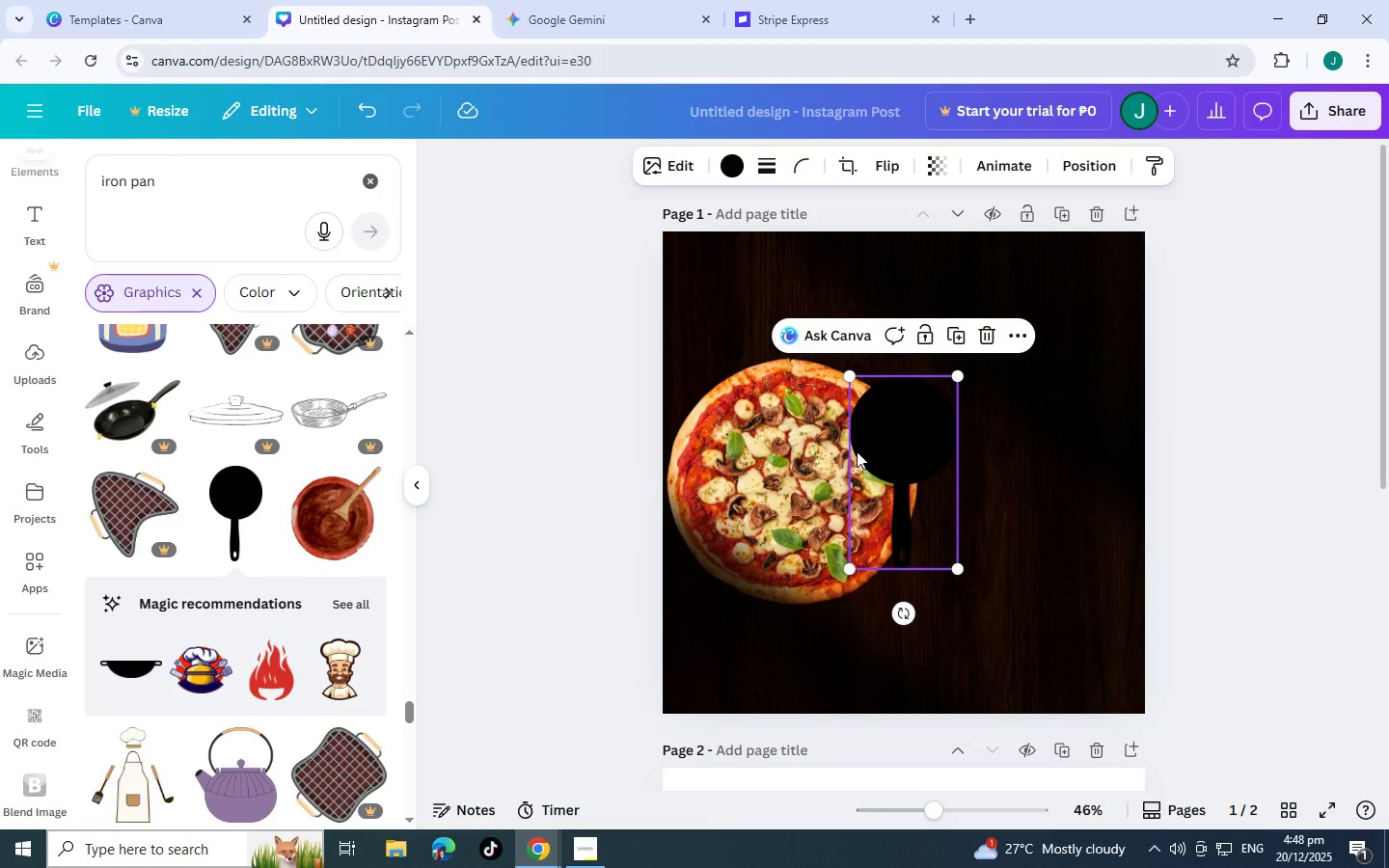 
left_click_drag(start_coordinate=[891, 465], to_coordinate=[940, 629])
 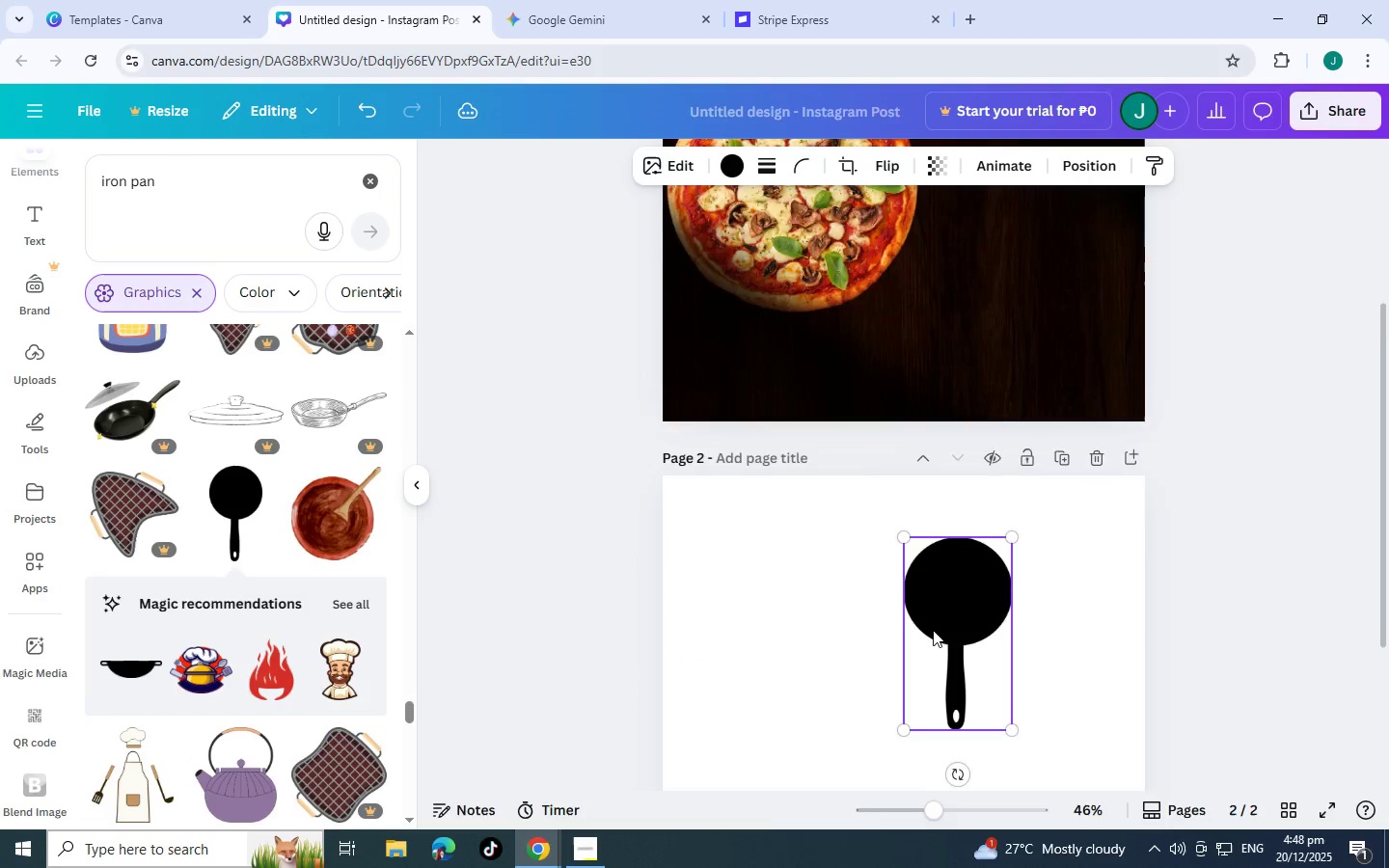 
scroll: coordinate [933, 630], scroll_direction: down, amount: 8.0
 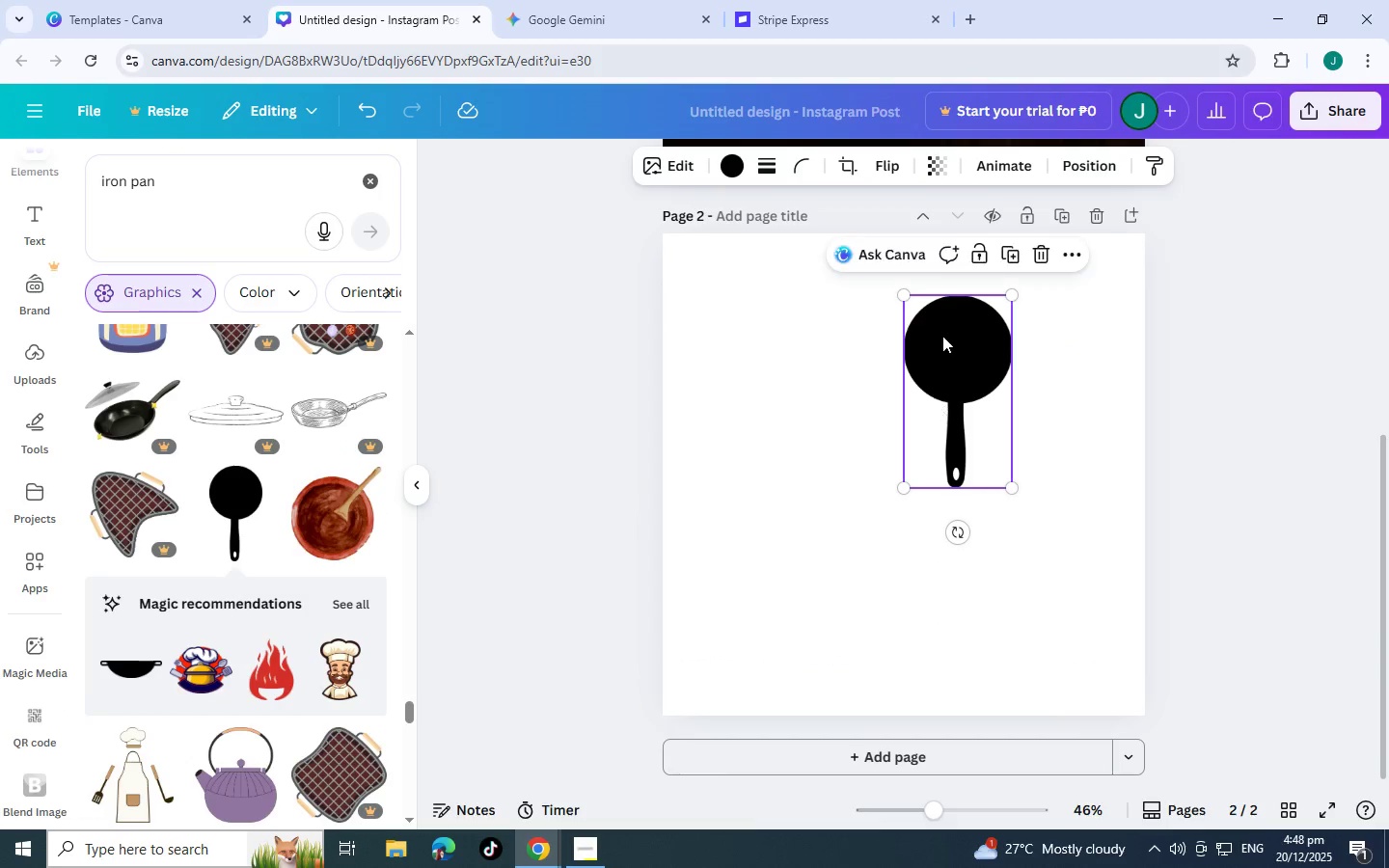 
left_click_drag(start_coordinate=[942, 332], to_coordinate=[933, 384])
 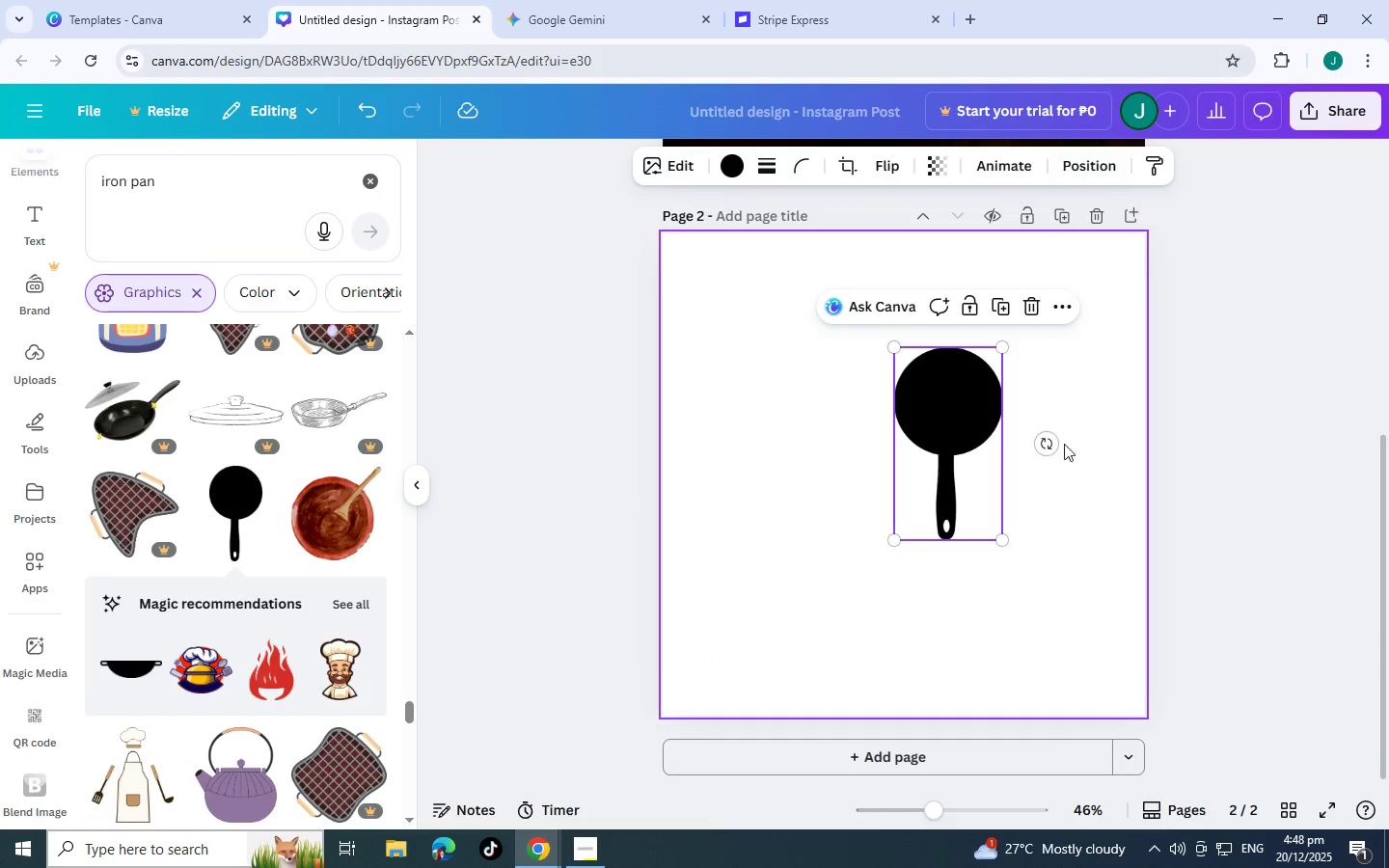 
left_click_drag(start_coordinate=[1051, 441], to_coordinate=[803, 448])
 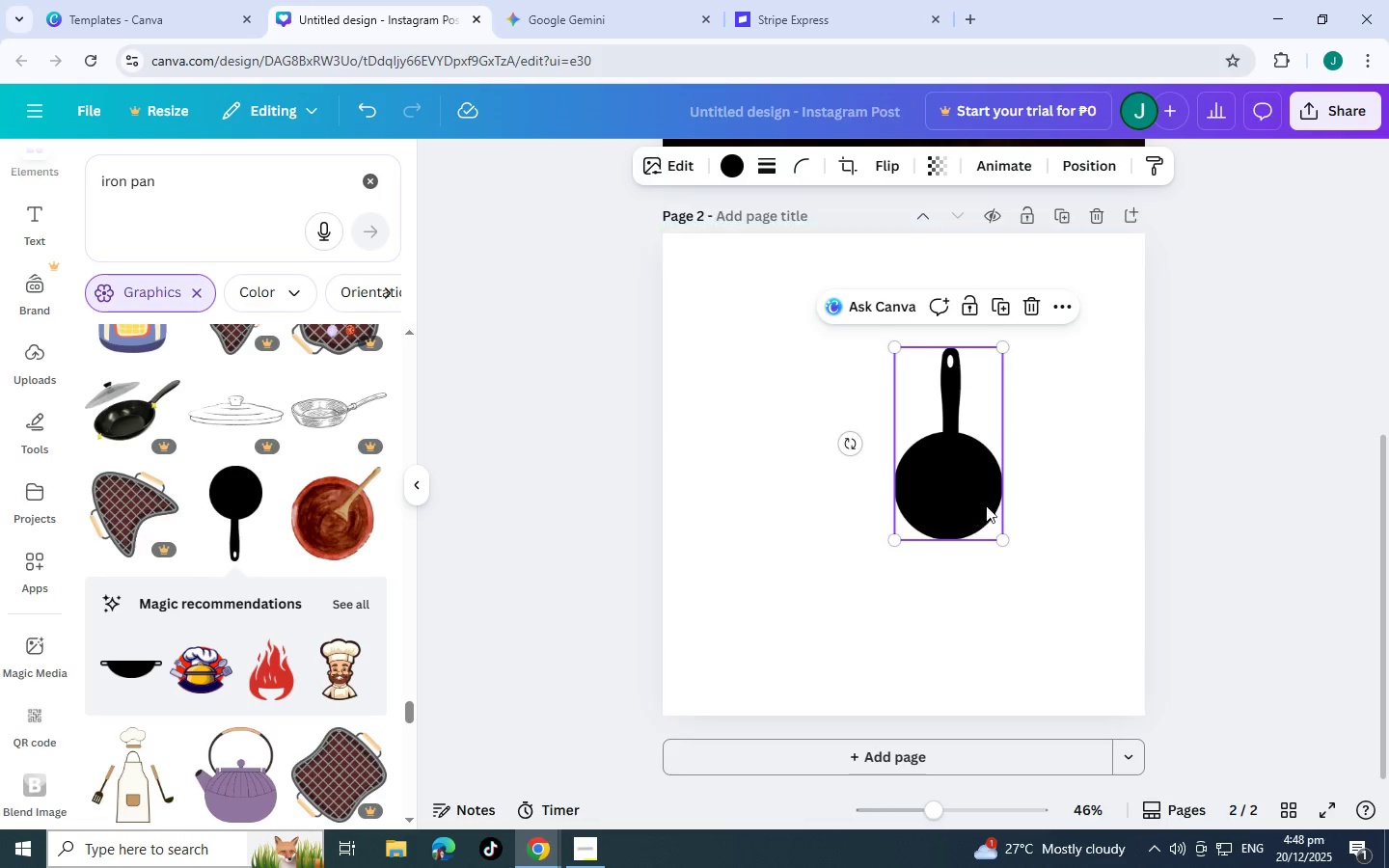 
key(Control+C)
 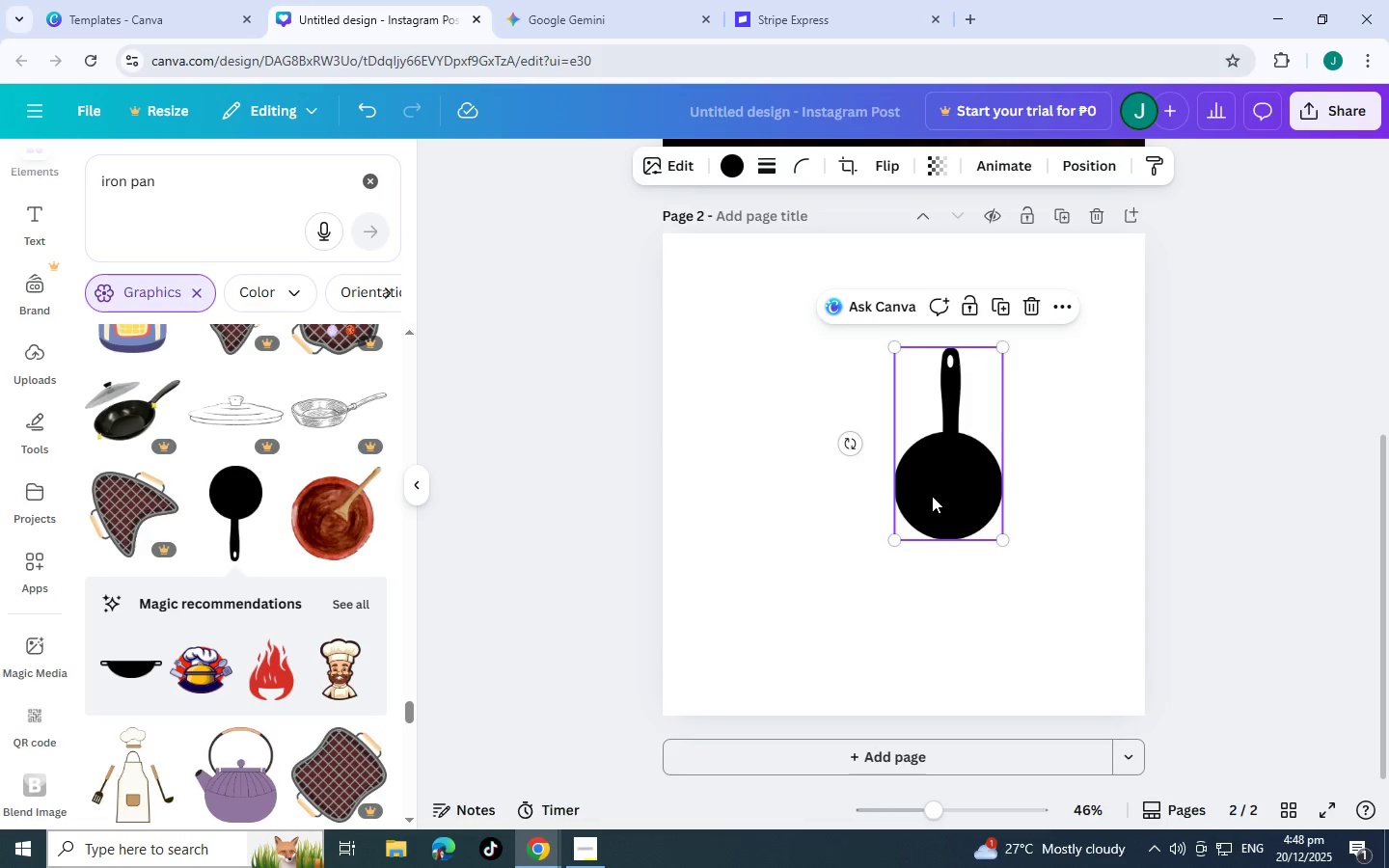 
key(Control+V)
 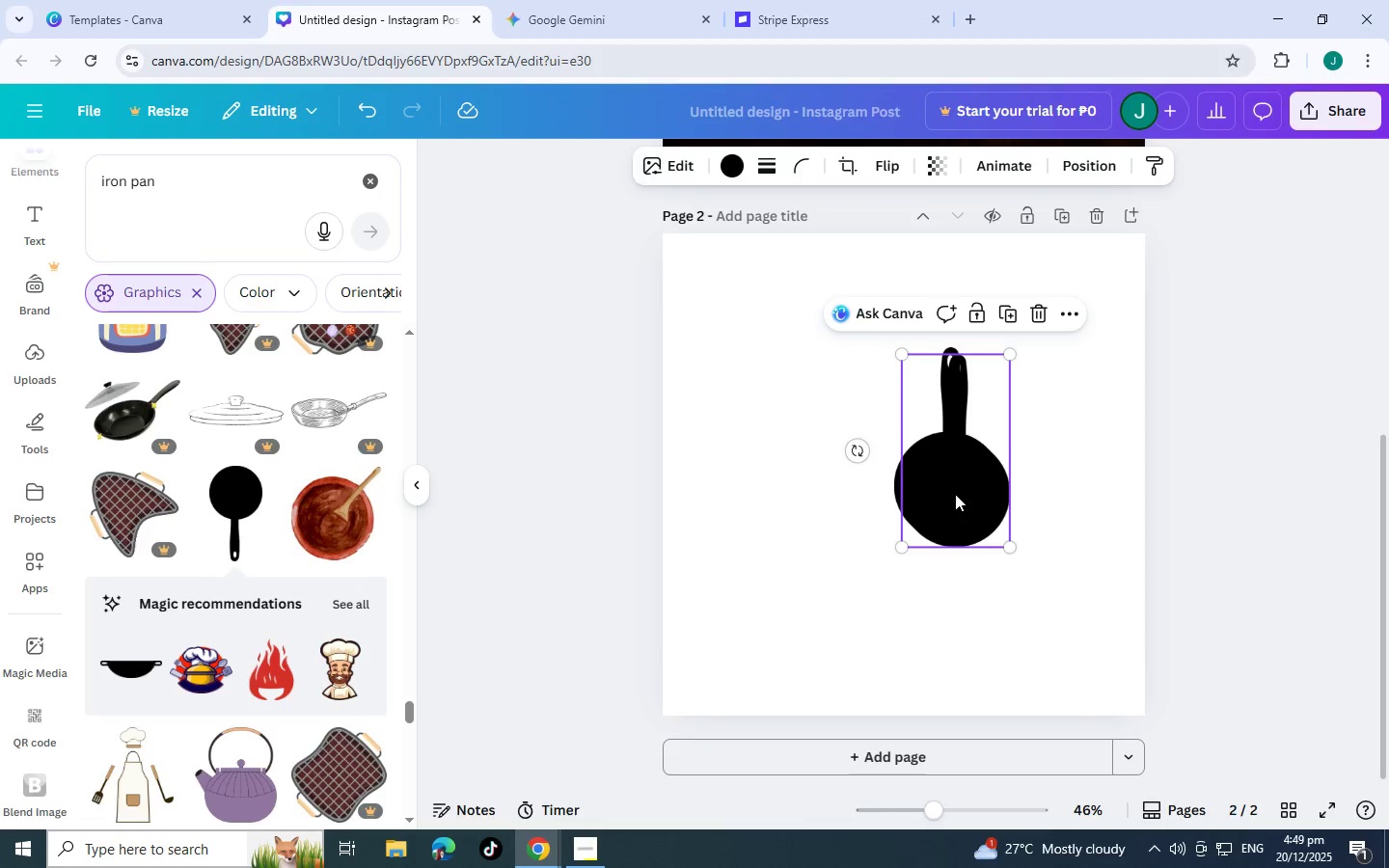 
left_click_drag(start_coordinate=[955, 494], to_coordinate=[946, 489])
 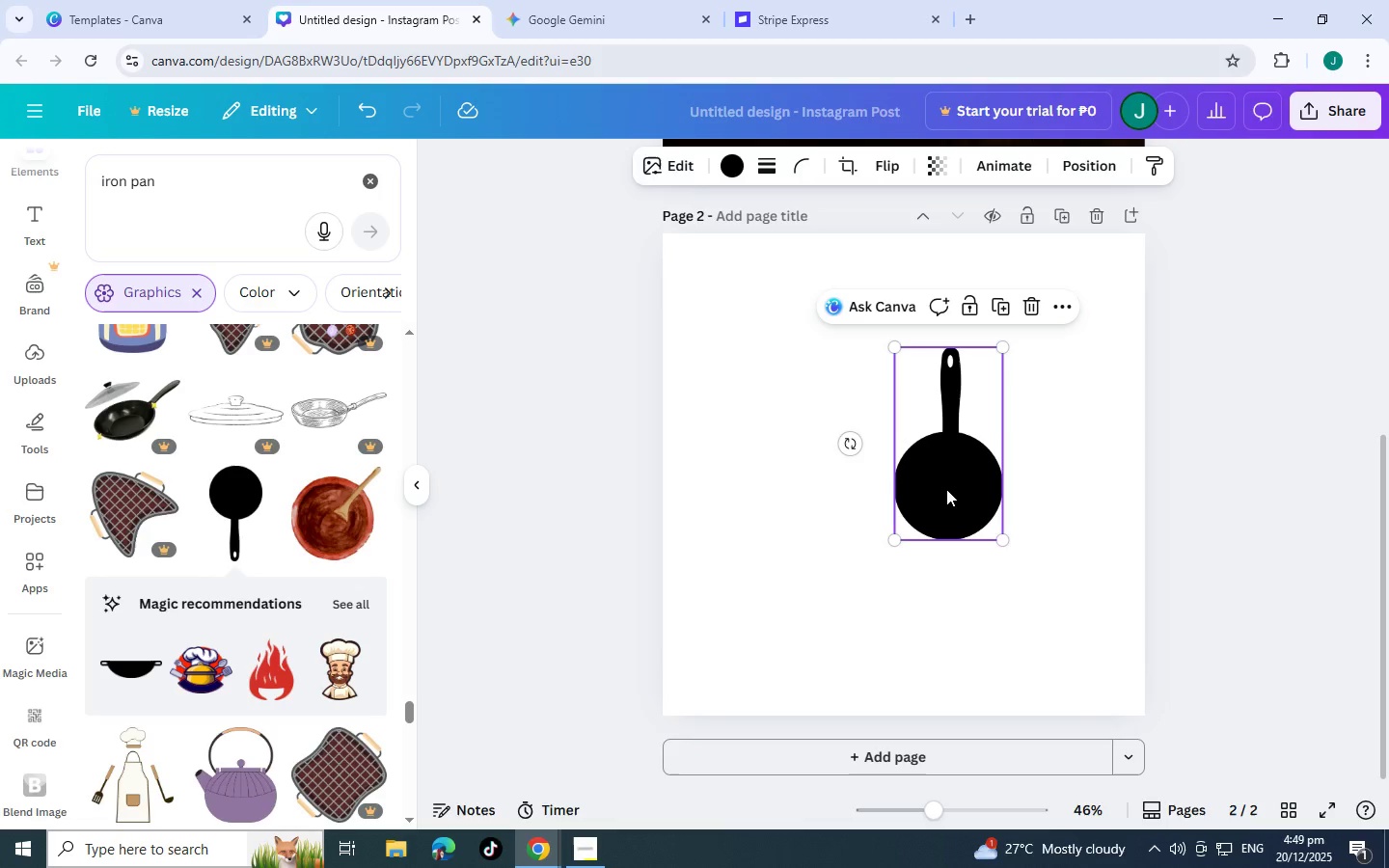 
left_click([946, 489])
 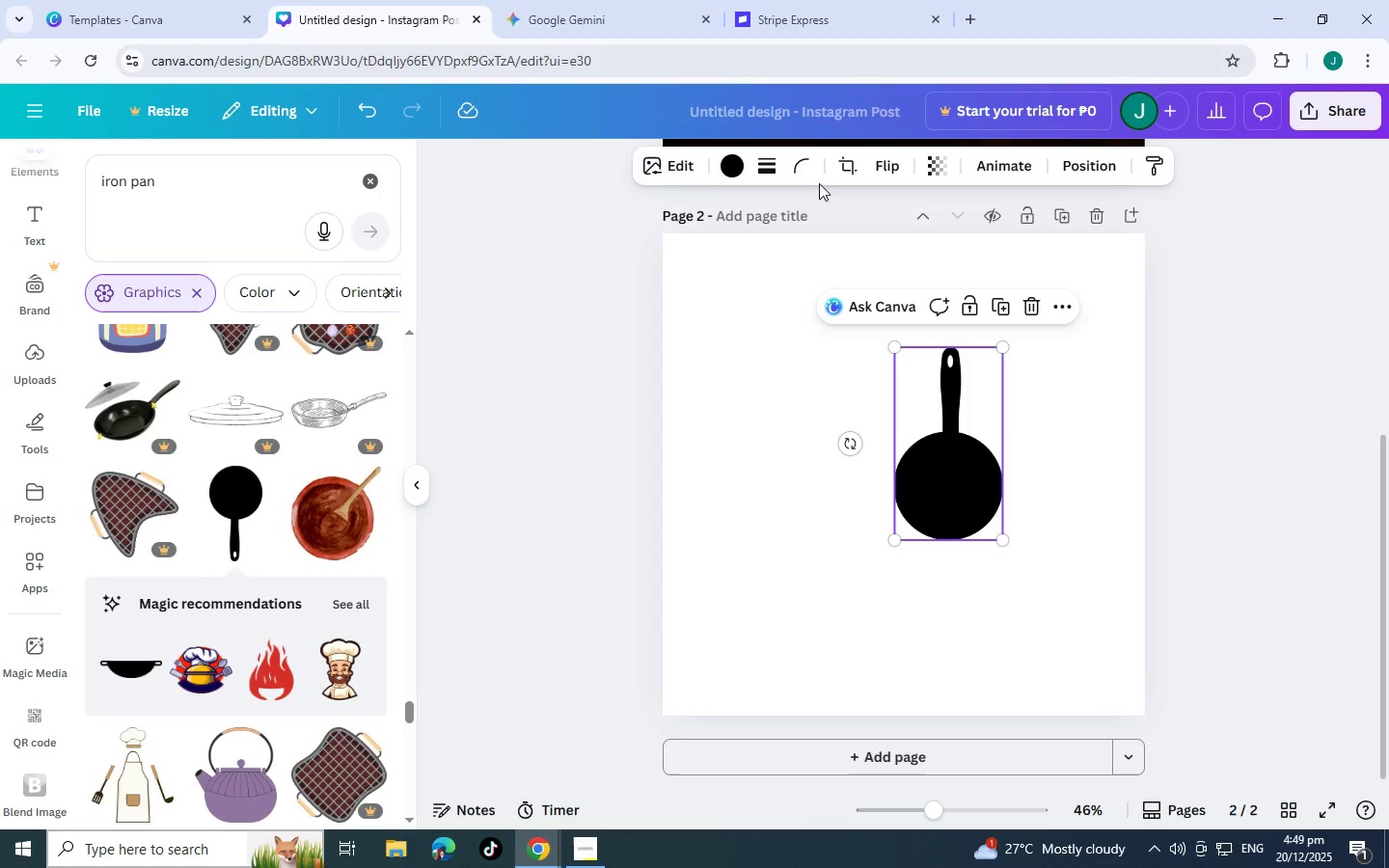 
left_click([848, 169])
 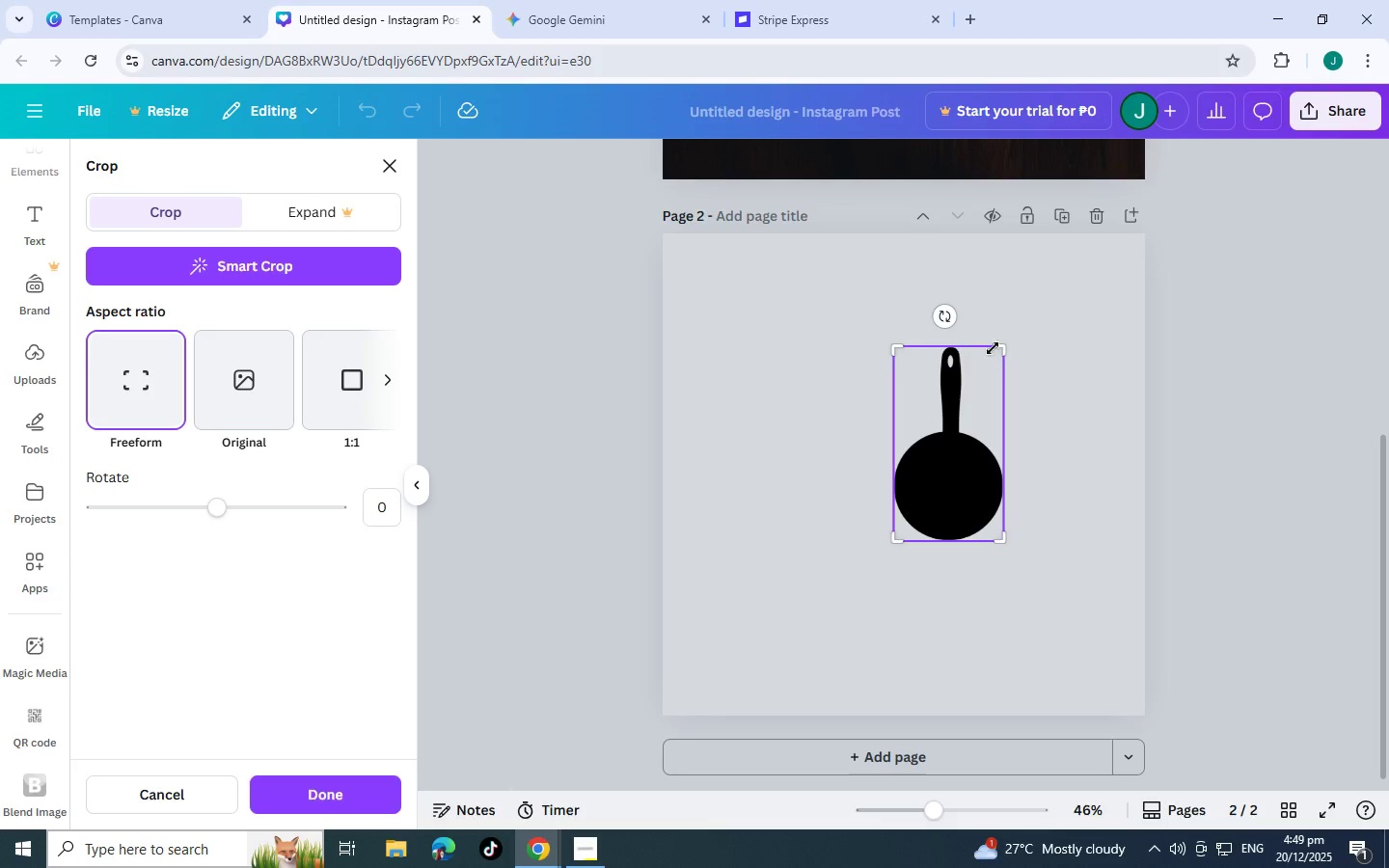 
left_click_drag(start_coordinate=[1003, 349], to_coordinate=[1010, 420])
 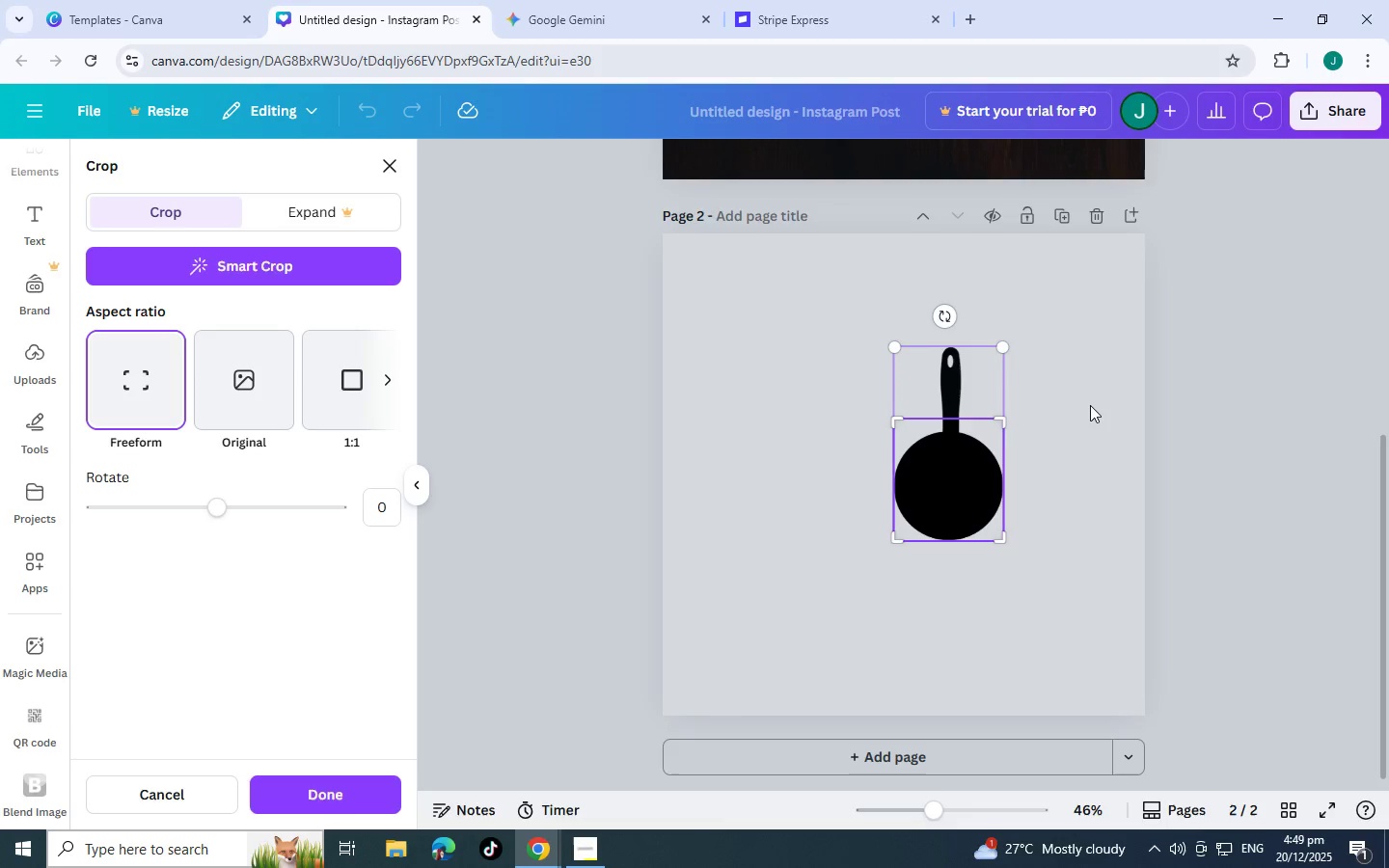 
left_click([1090, 405])
 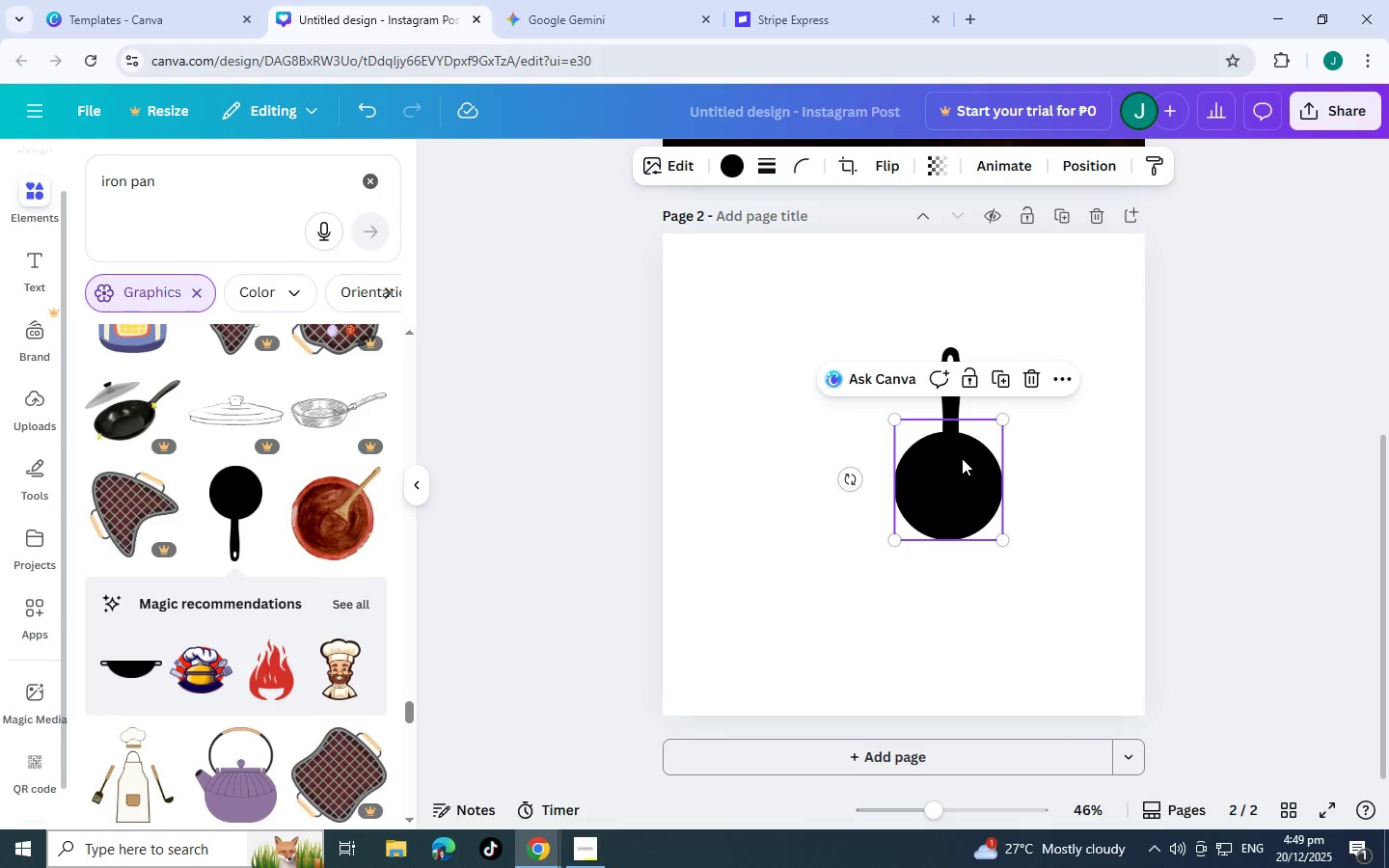 
left_click_drag(start_coordinate=[966, 463], to_coordinate=[845, 462])
 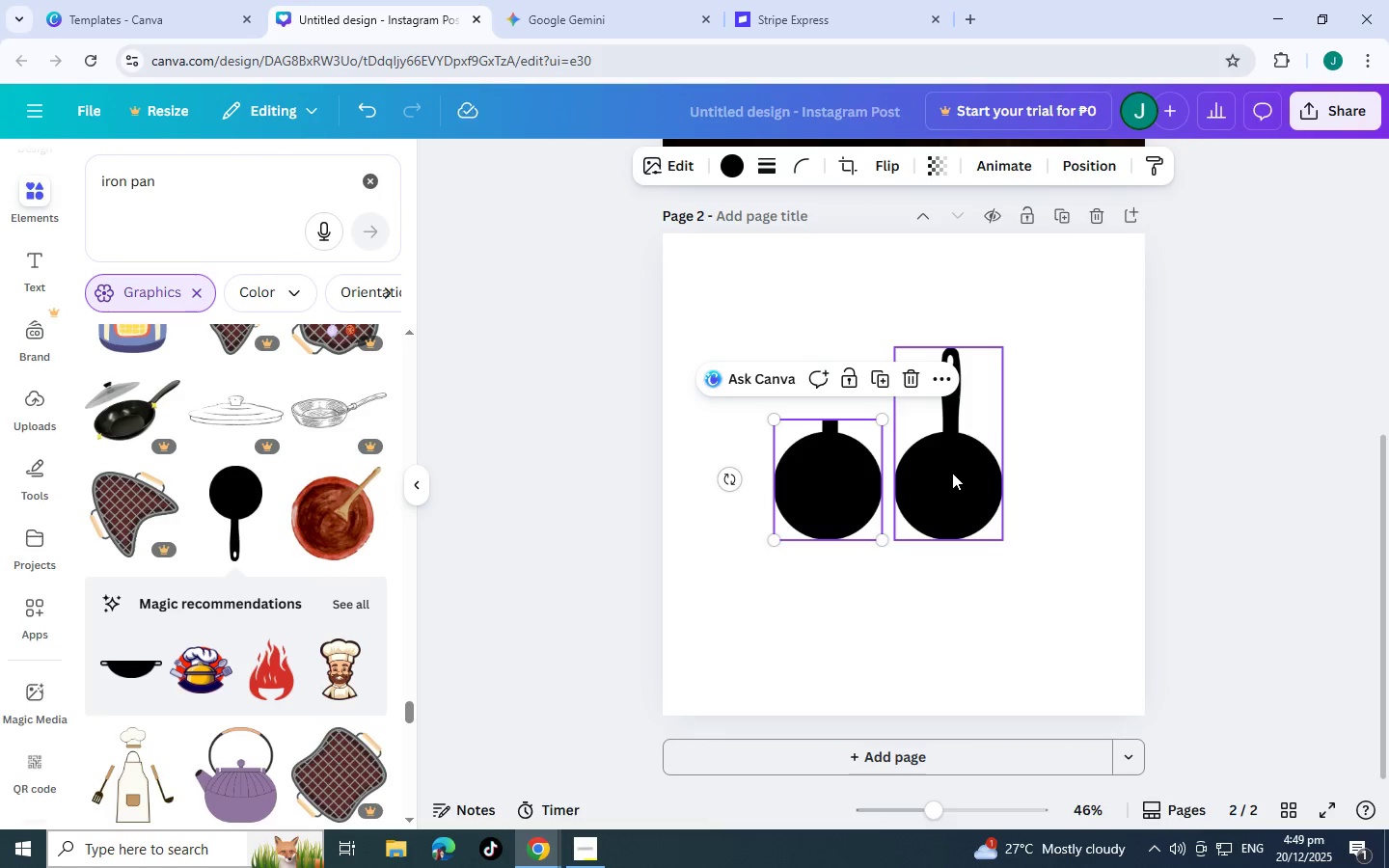 
left_click([952, 473])
 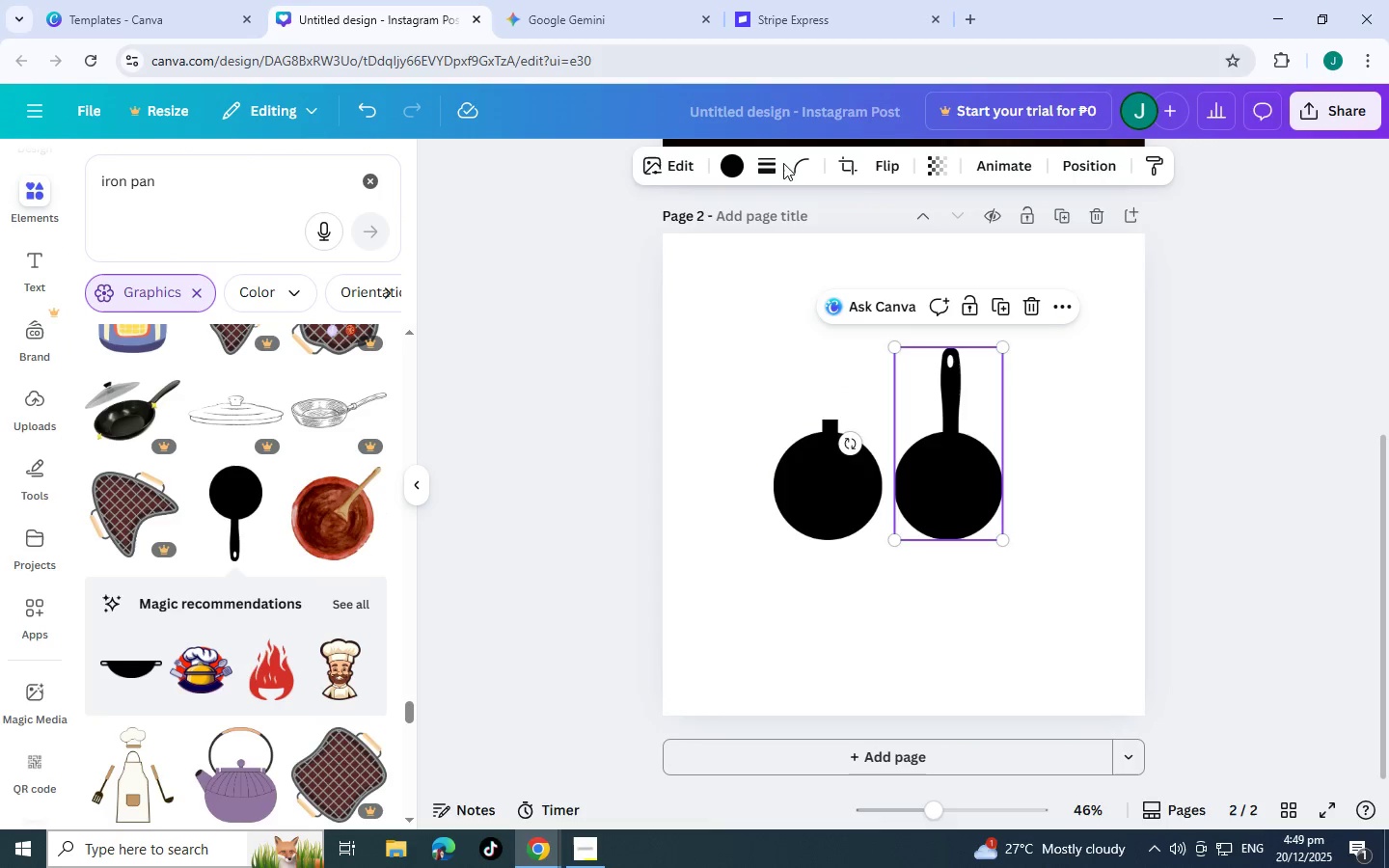 
left_click([856, 163])
 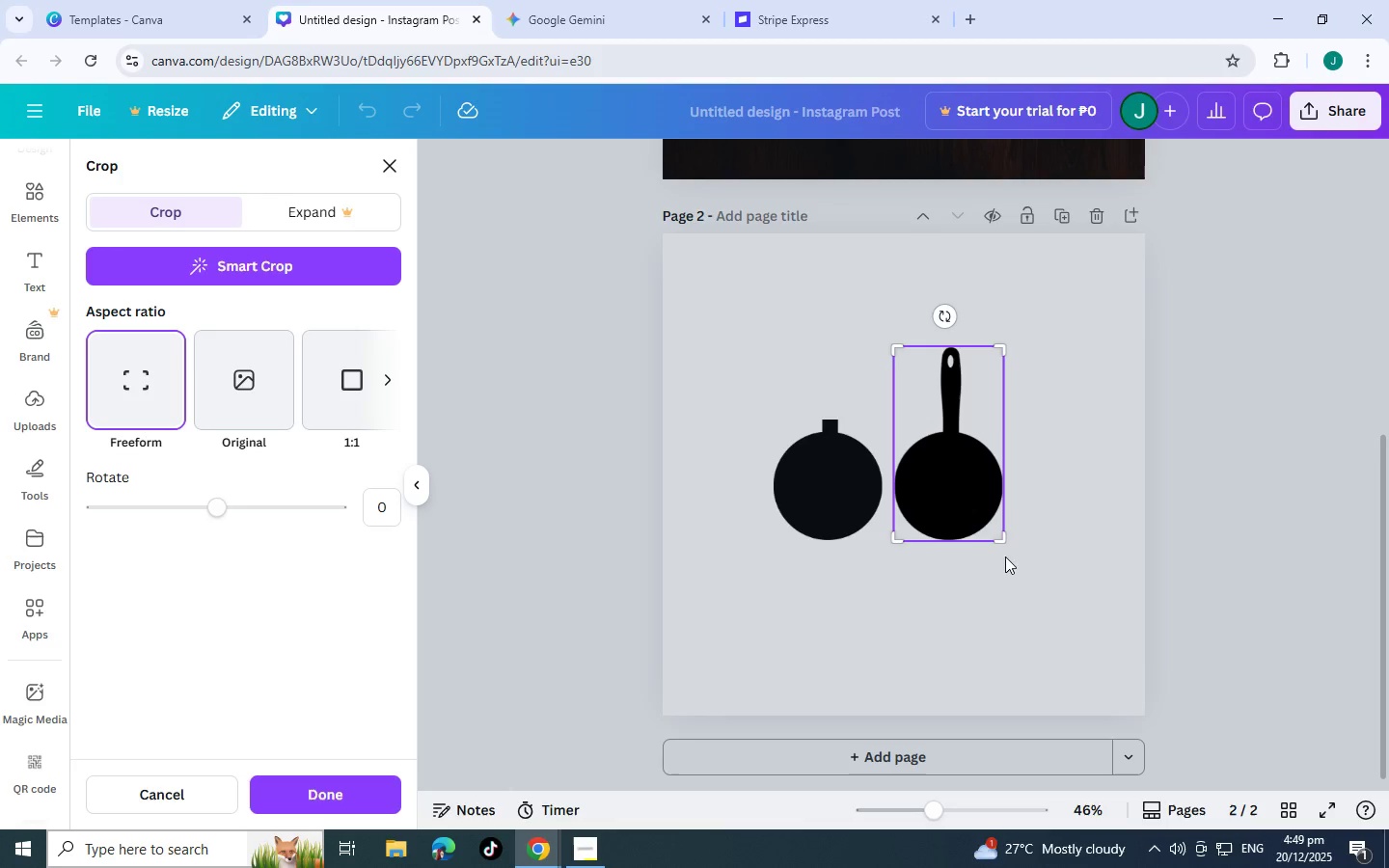 
left_click_drag(start_coordinate=[1001, 537], to_coordinate=[1004, 391])
 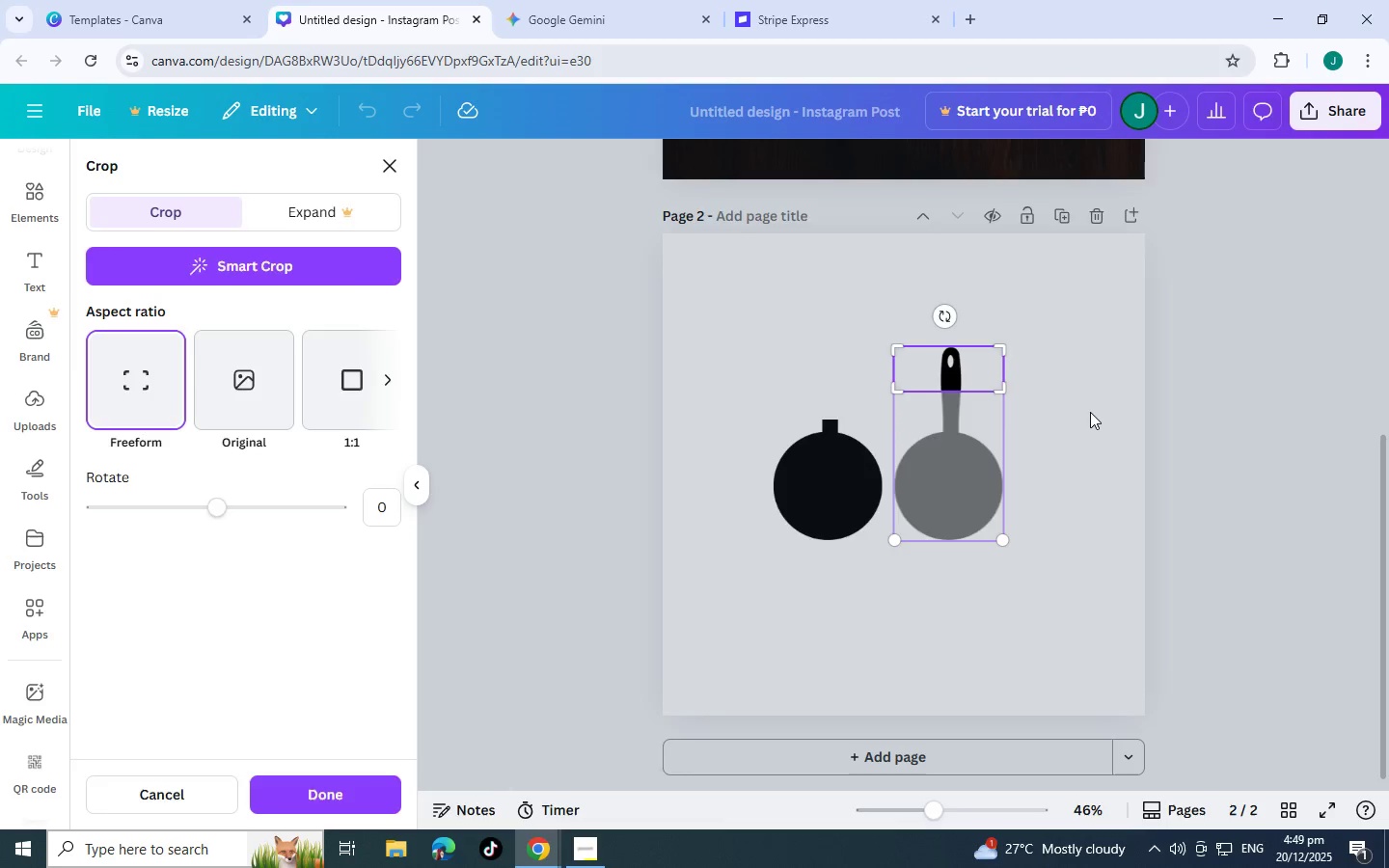 
left_click([1090, 412])
 